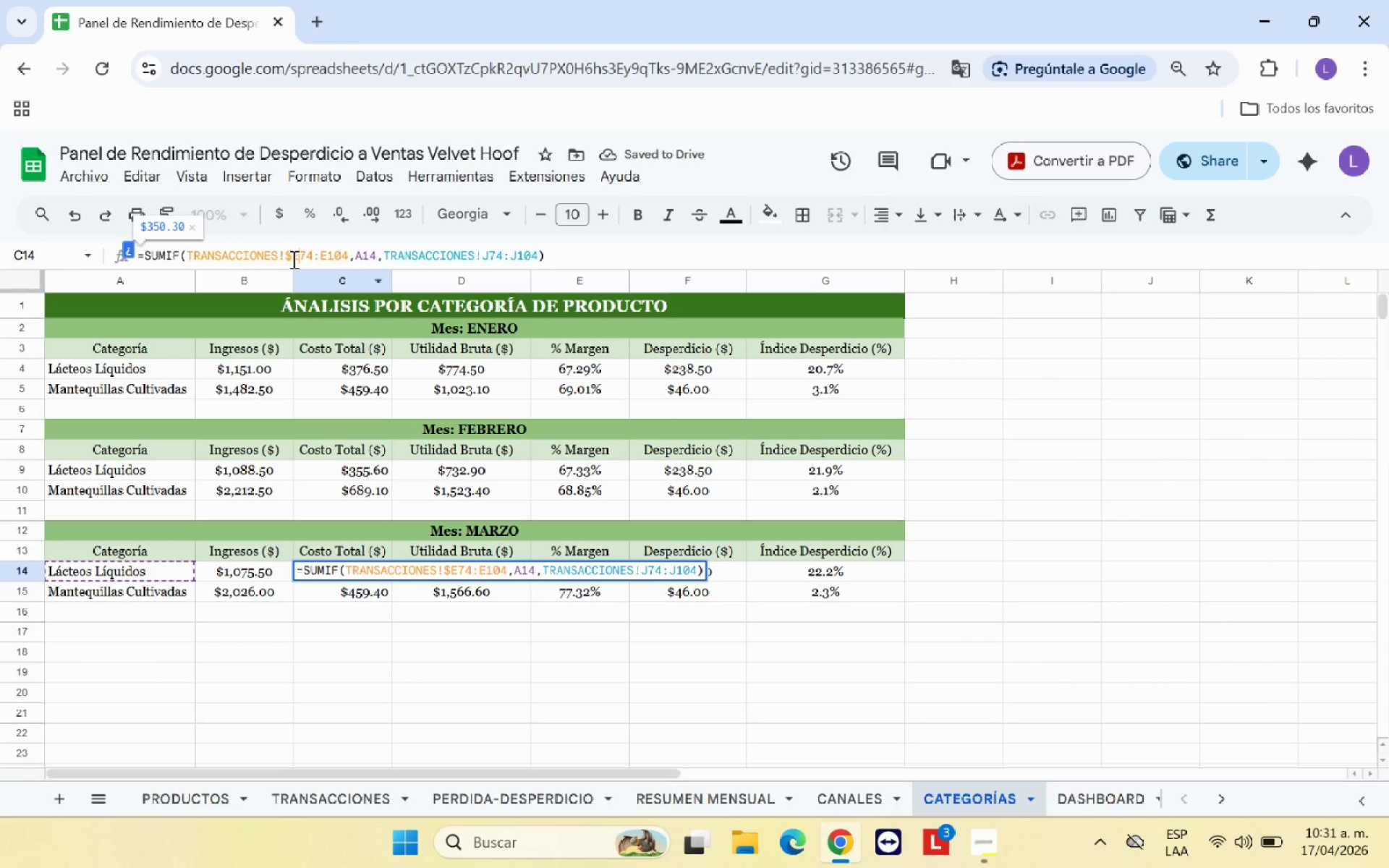 
key(Shift+ShiftRight)
 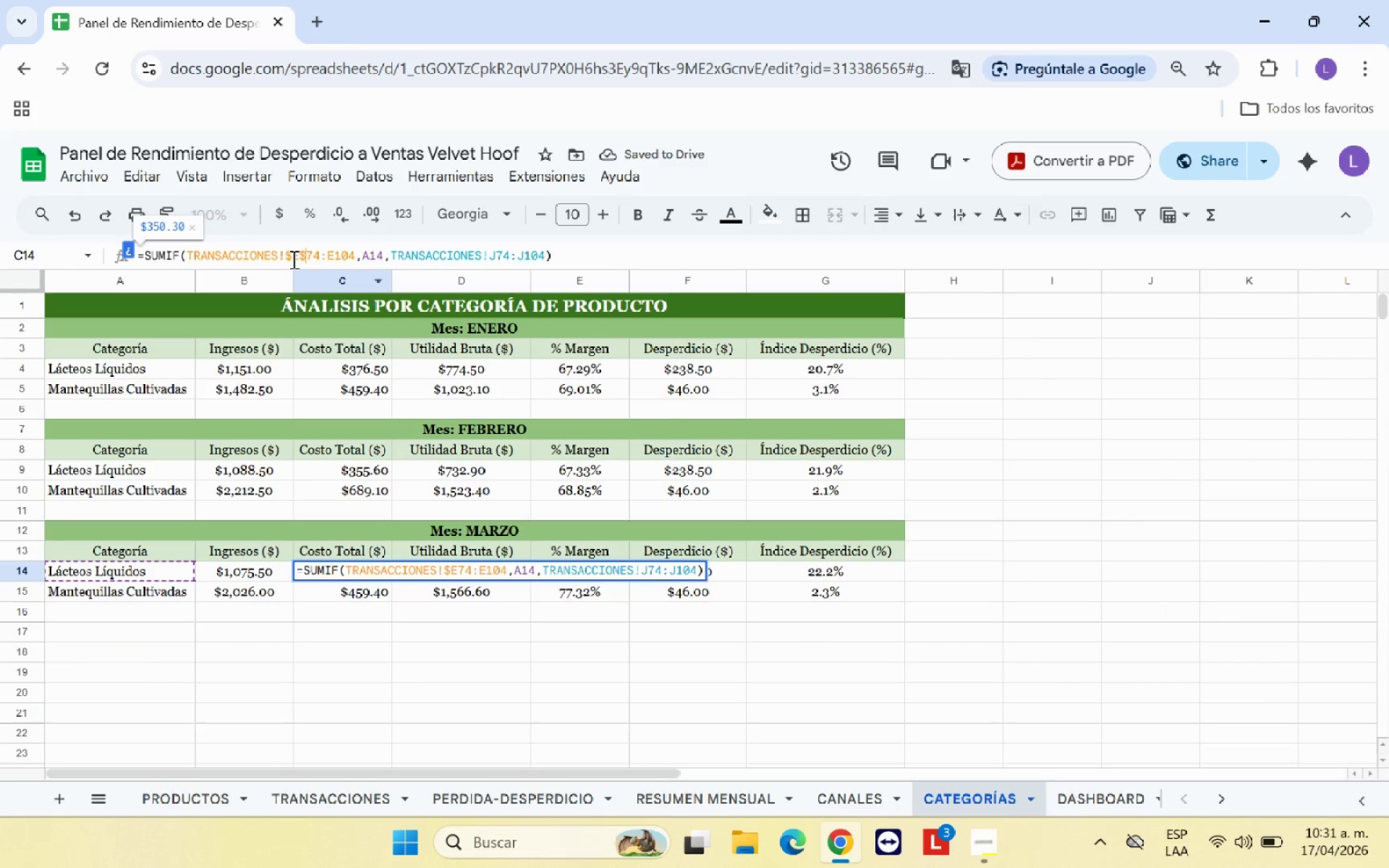 
key(Shift+4)
 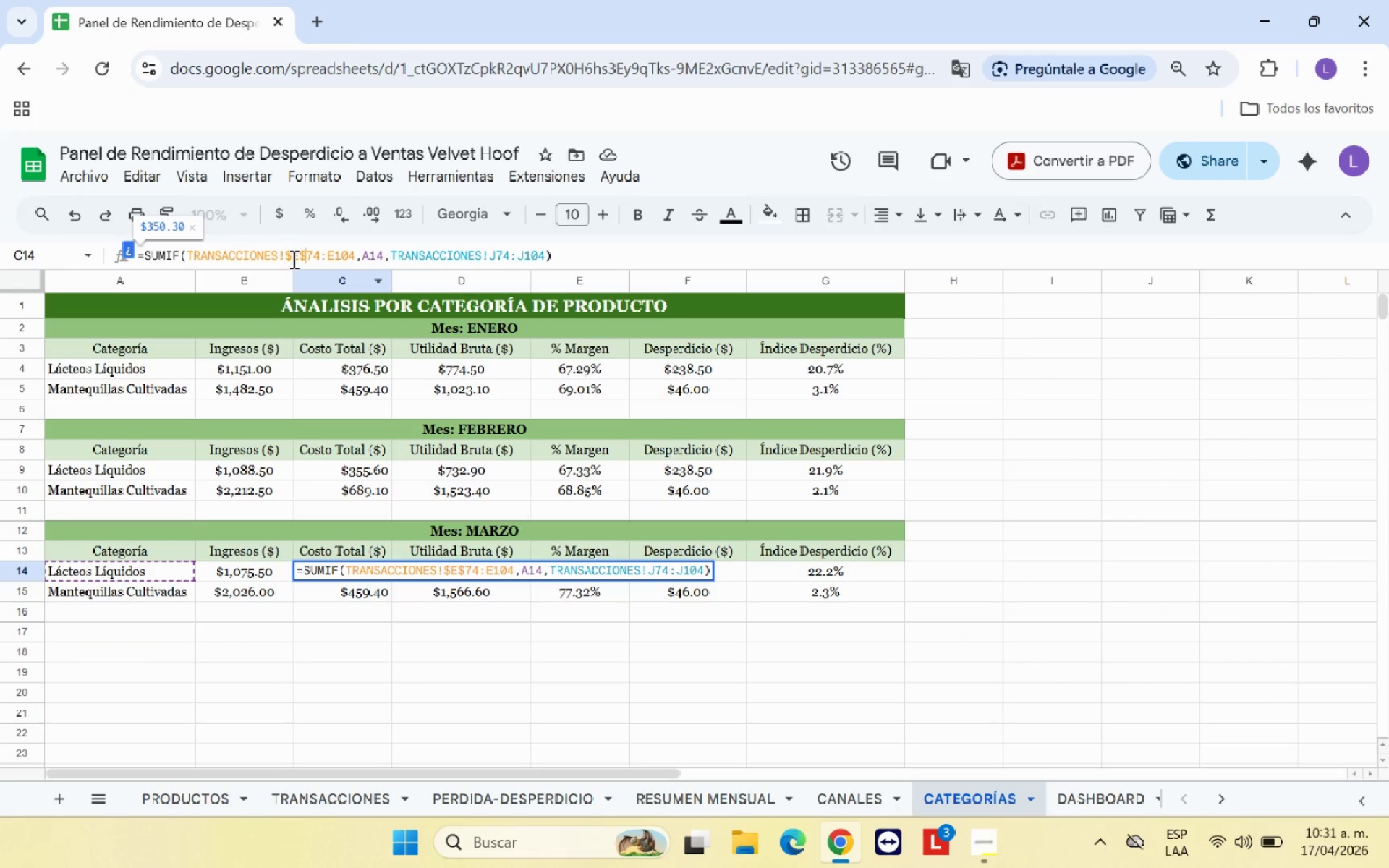 
key(ArrowRight)
 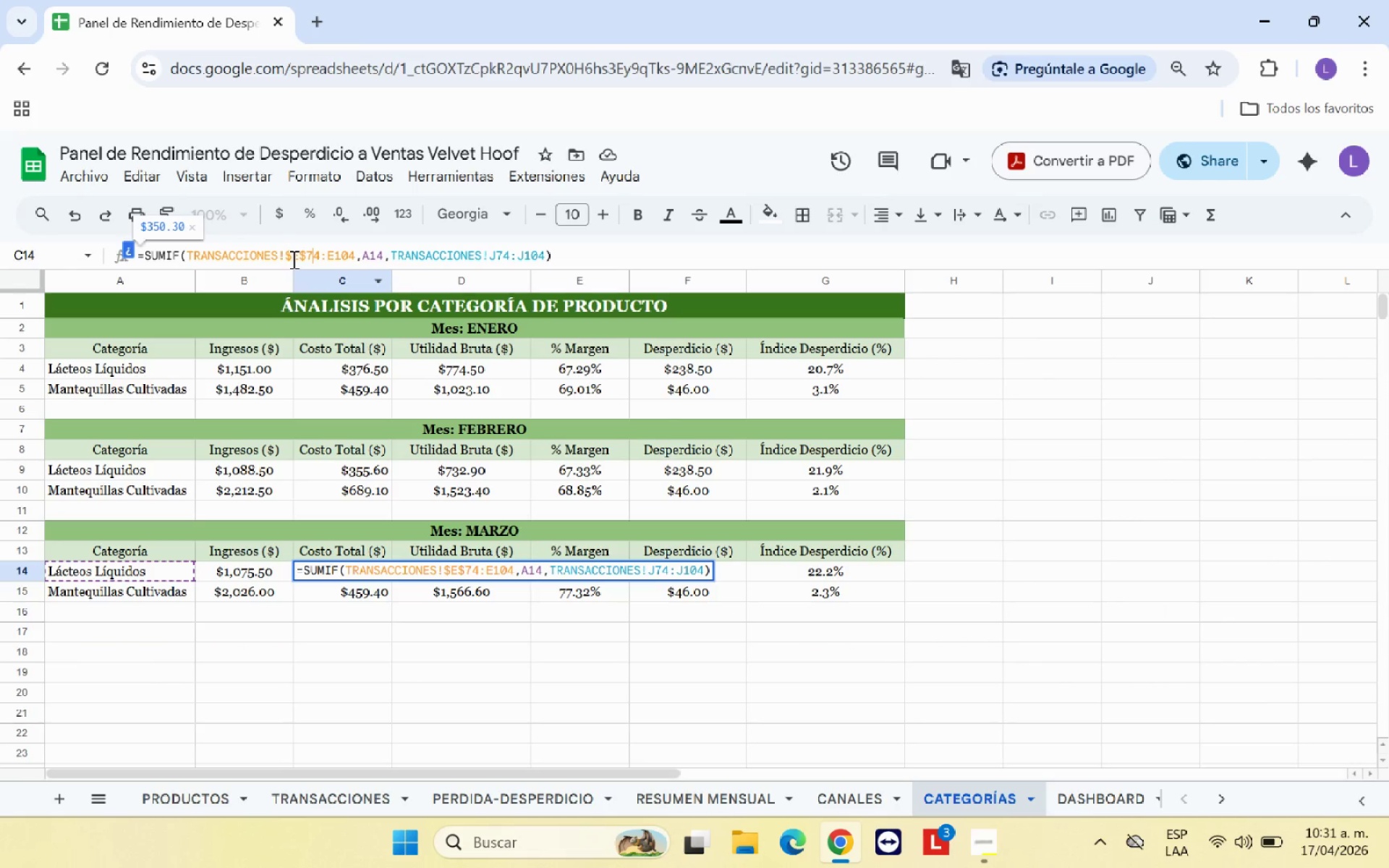 
key(ArrowRight)
 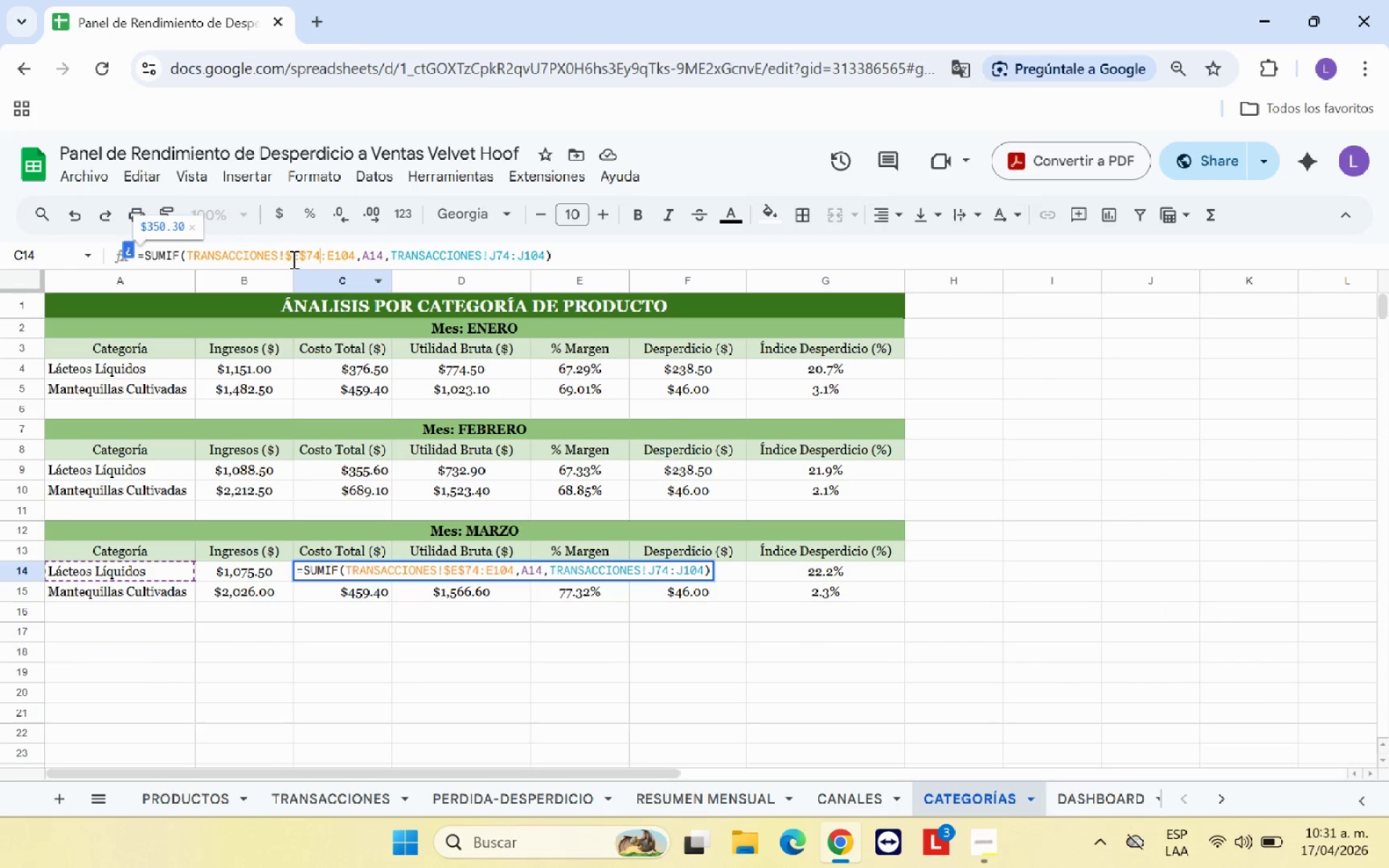 
key(ArrowRight)
 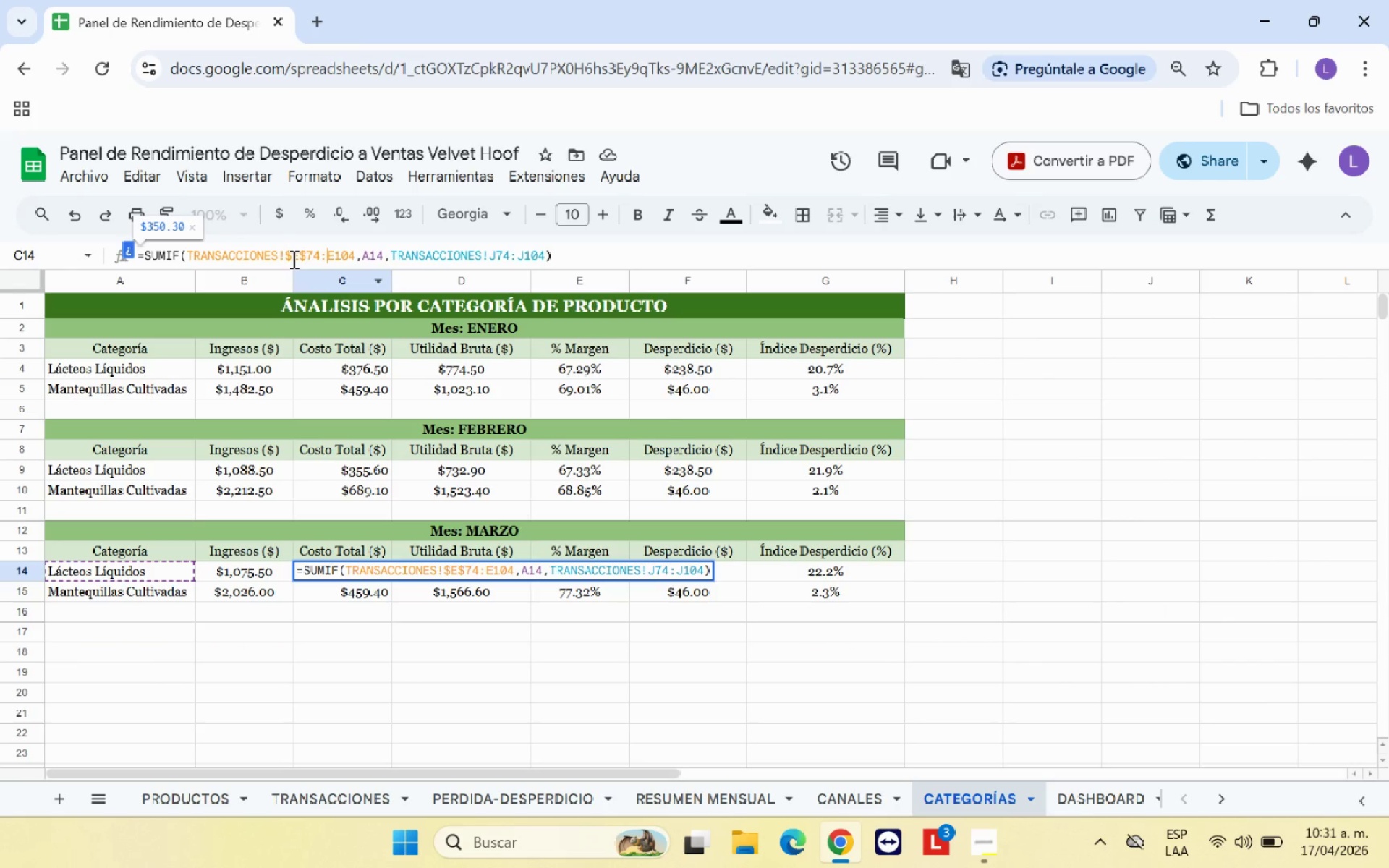 
key(Shift+ShiftRight)
 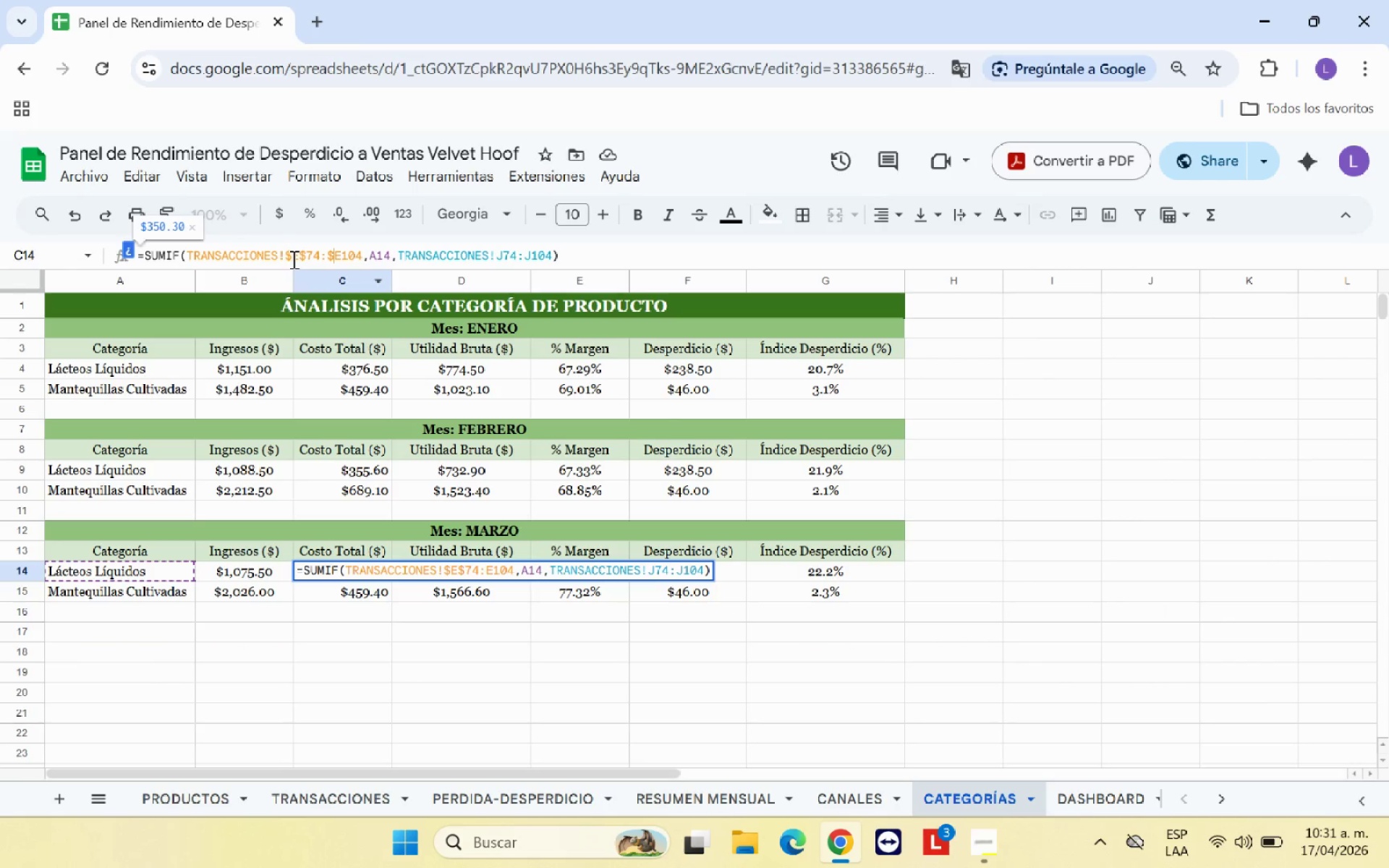 
key(Shift+4)
 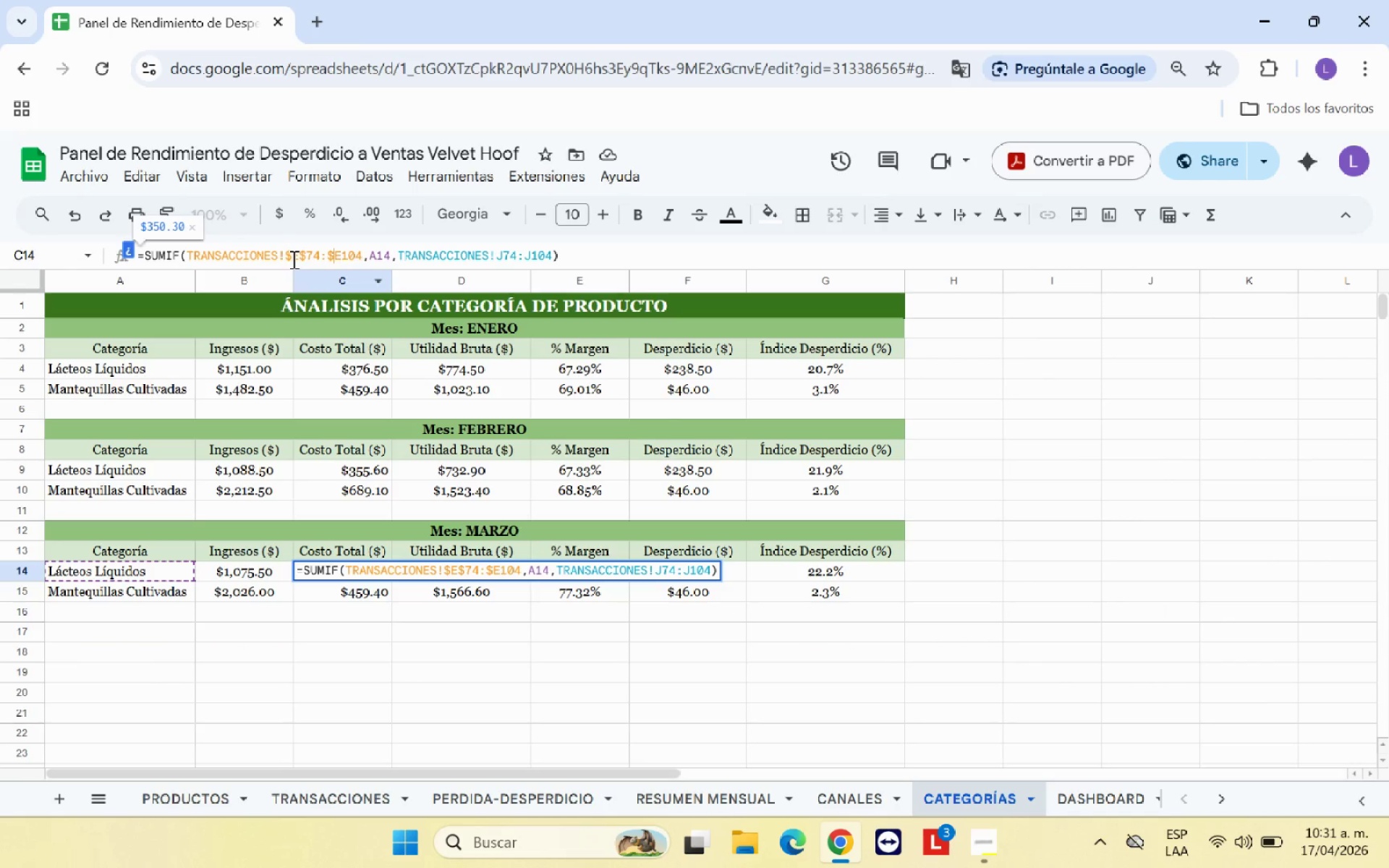 
key(ArrowRight)
 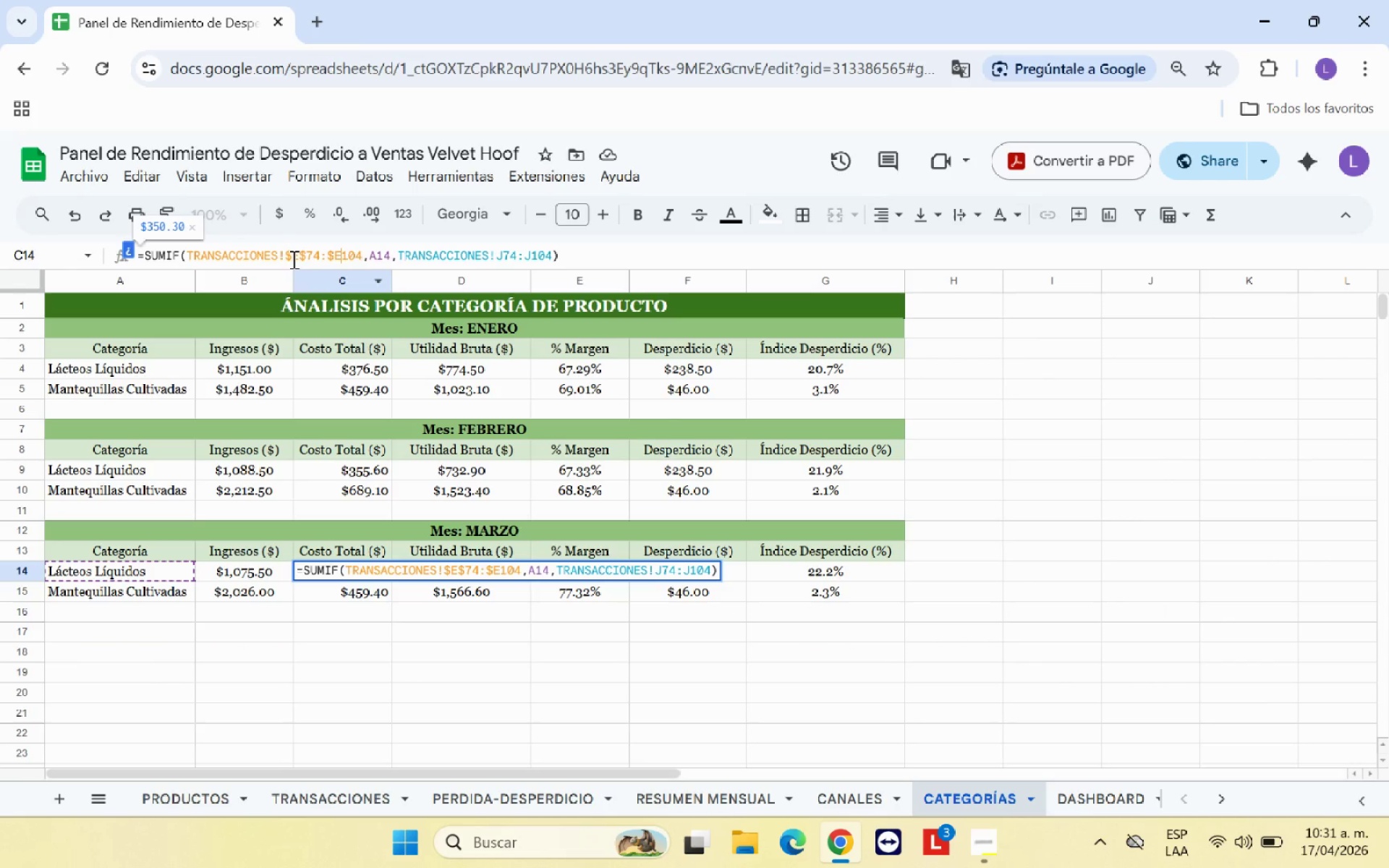 
type($$)
 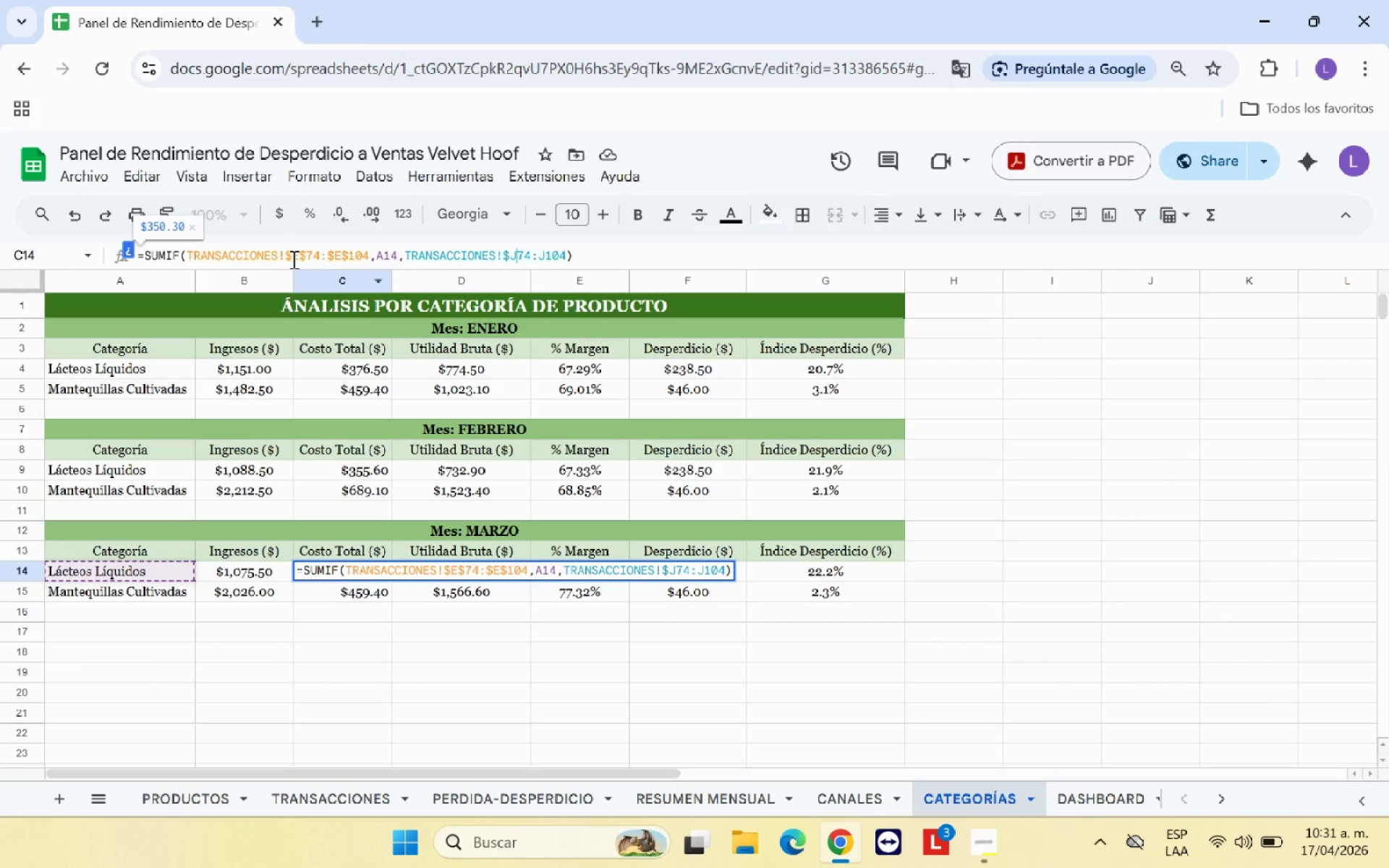 
hold_key(key=ArrowRight, duration=1.14)
 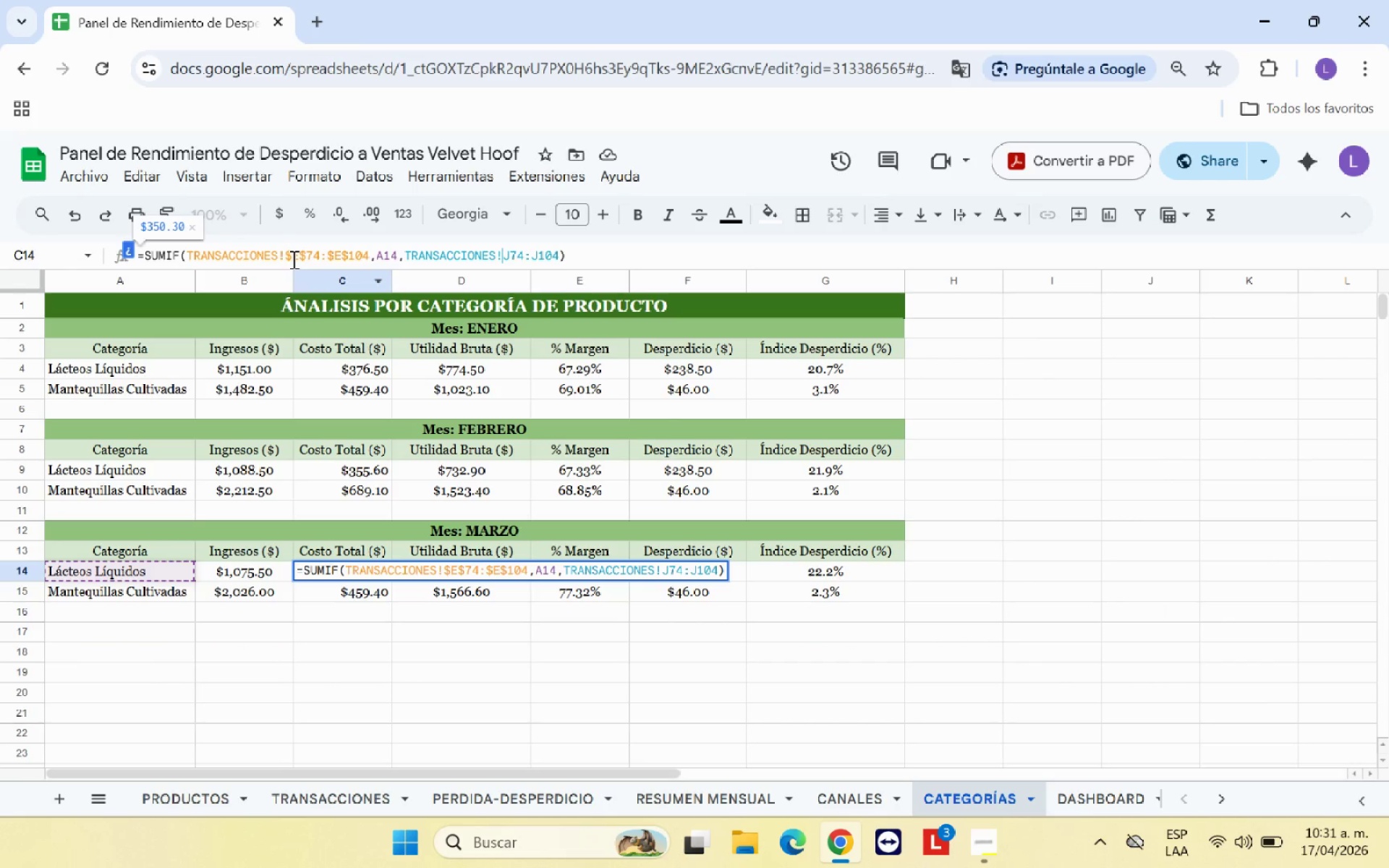 
key(ArrowRight)
 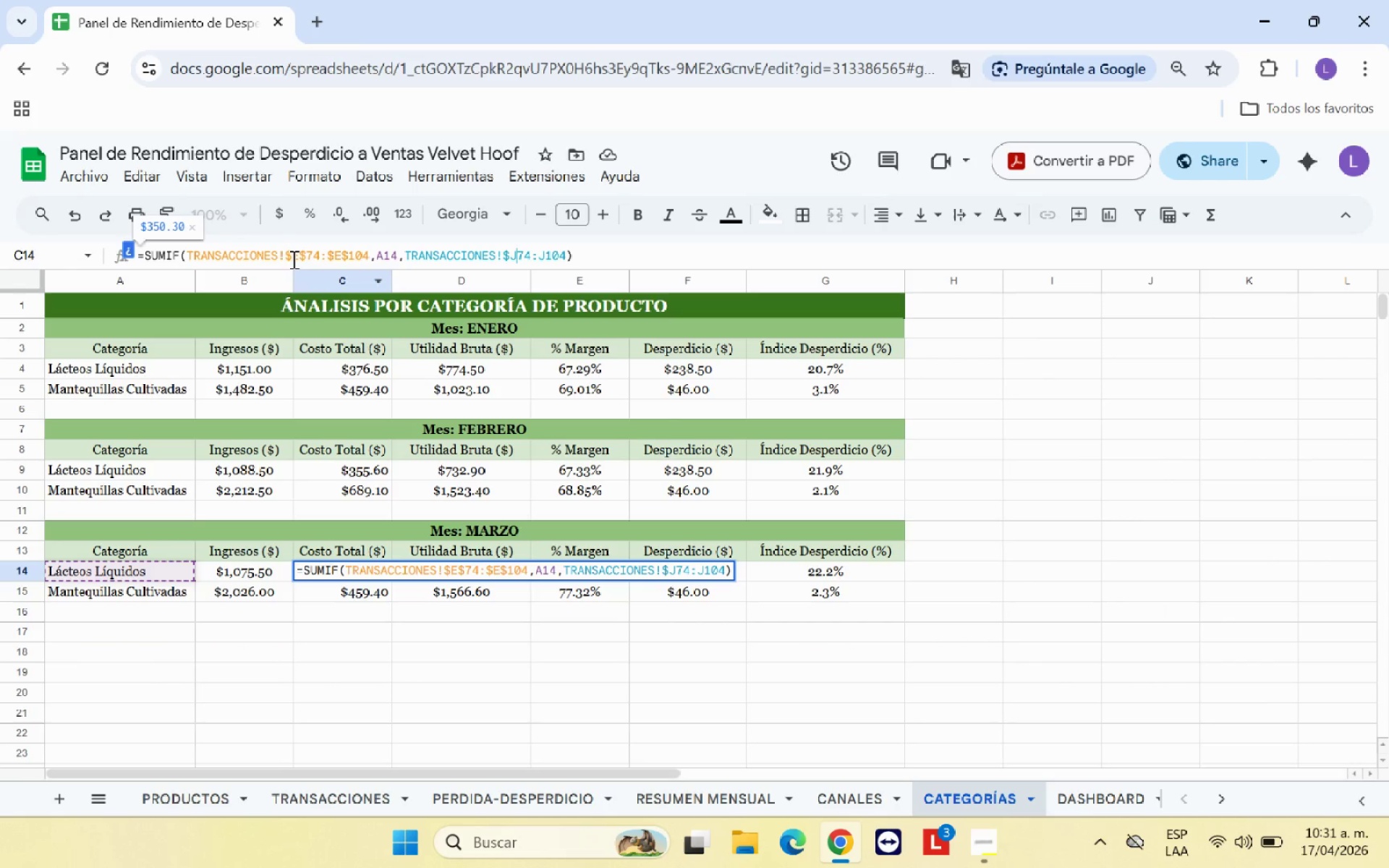 
key(Shift+4)
 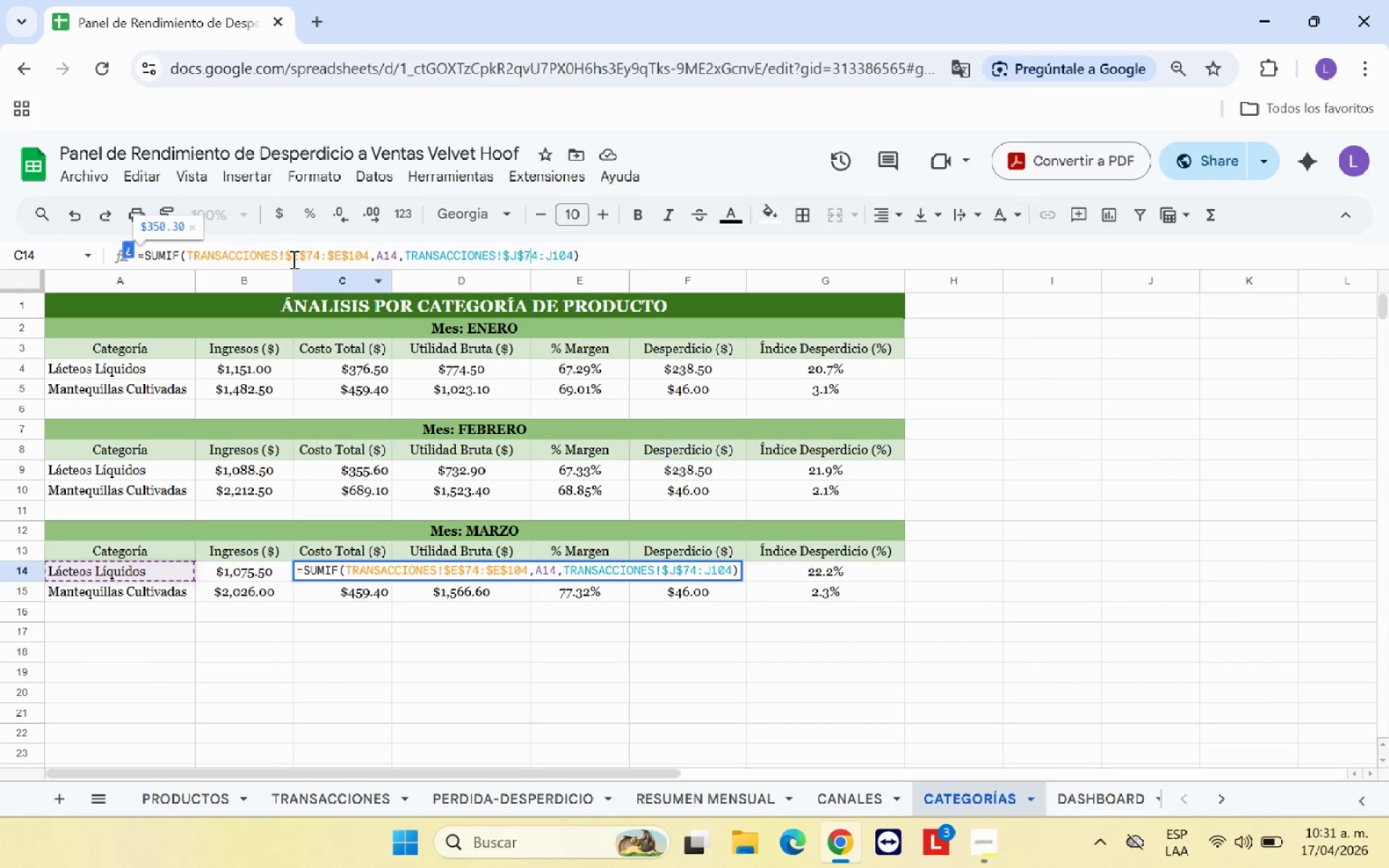 
key(ArrowRight)
 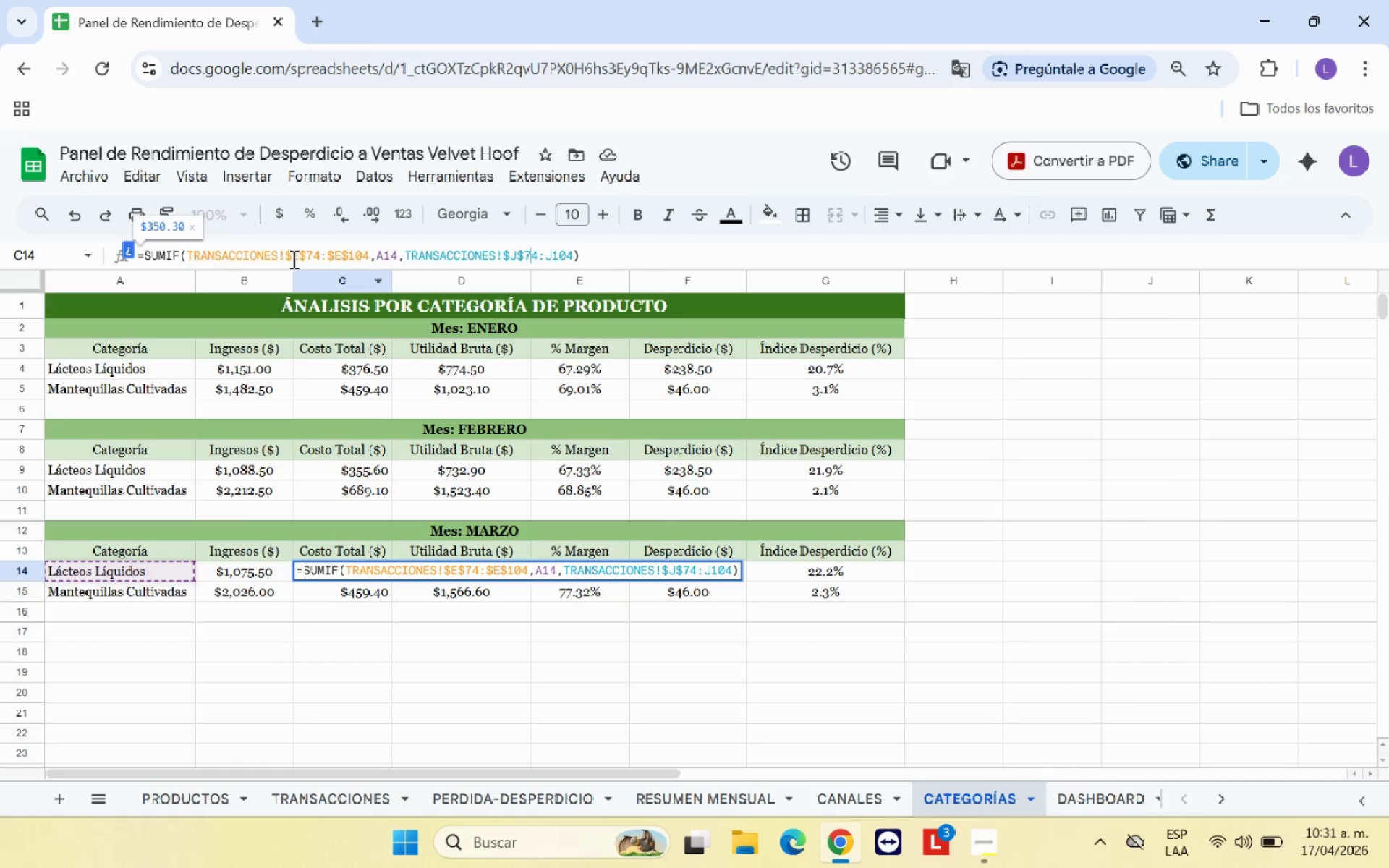 
key(ArrowRight)
 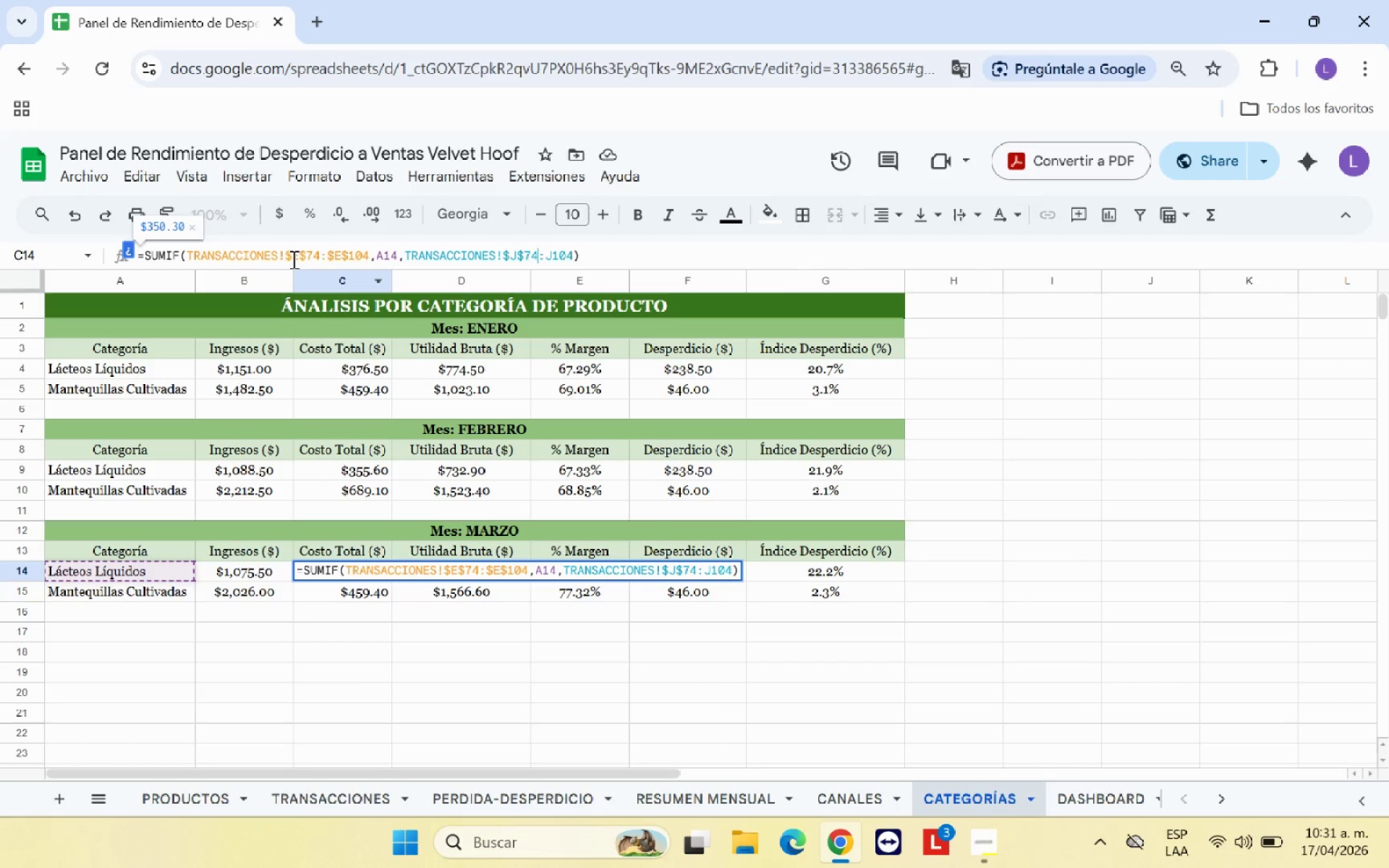 
key(ArrowRight)
 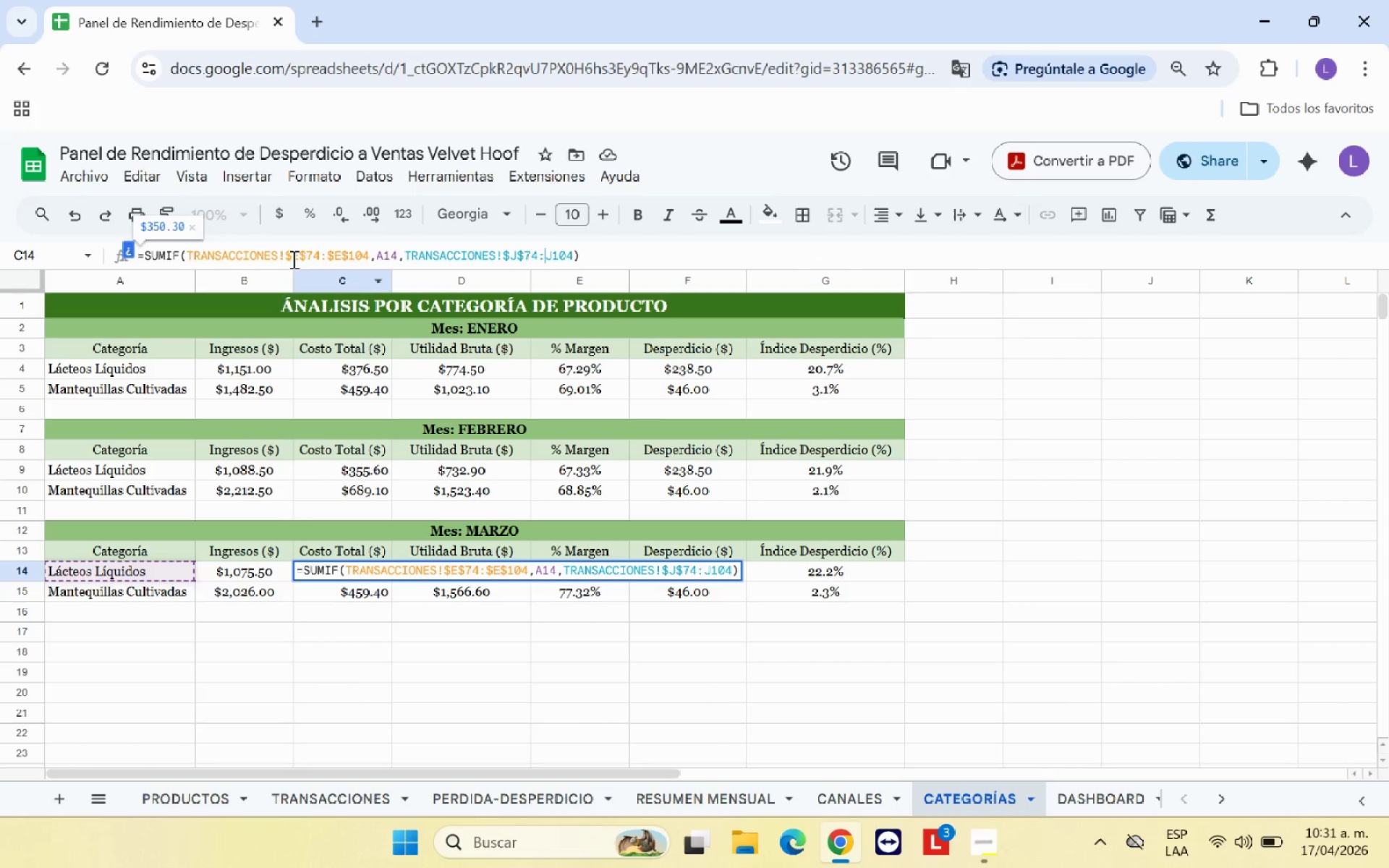 
key(Shift+ShiftRight)
 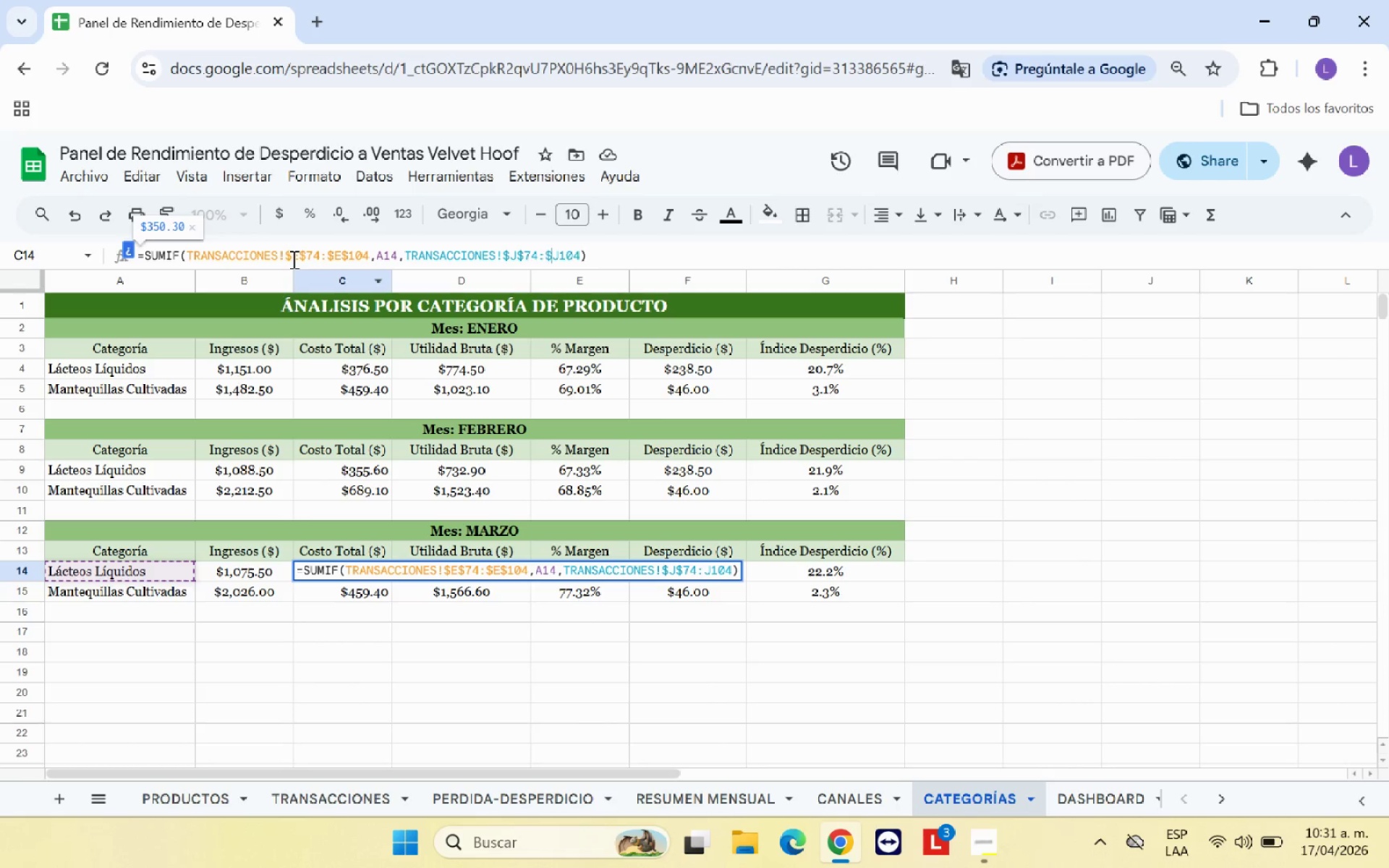 
key(Shift+4)
 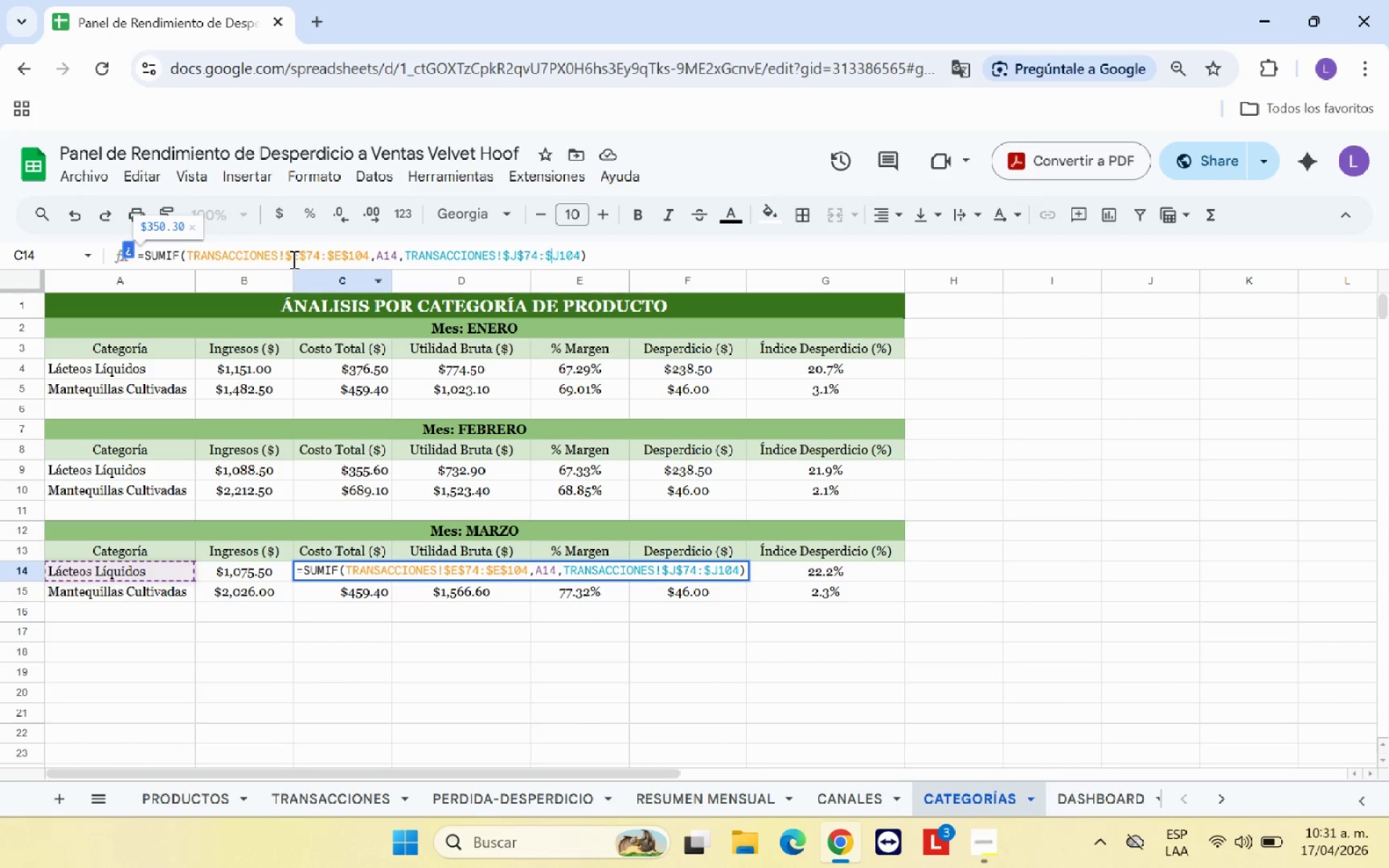 
key(ArrowRight)
 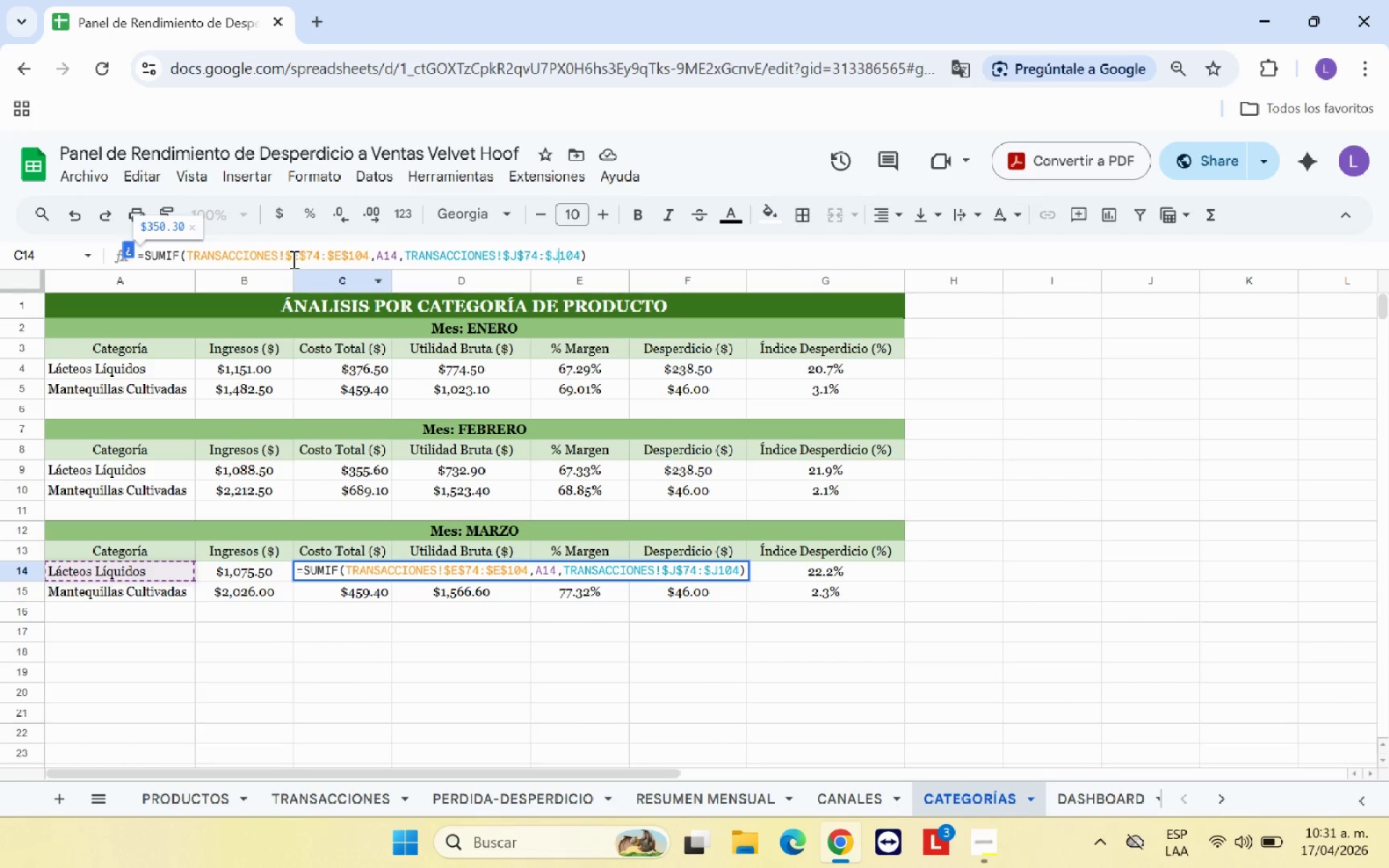 
key(Shift+ShiftRight)
 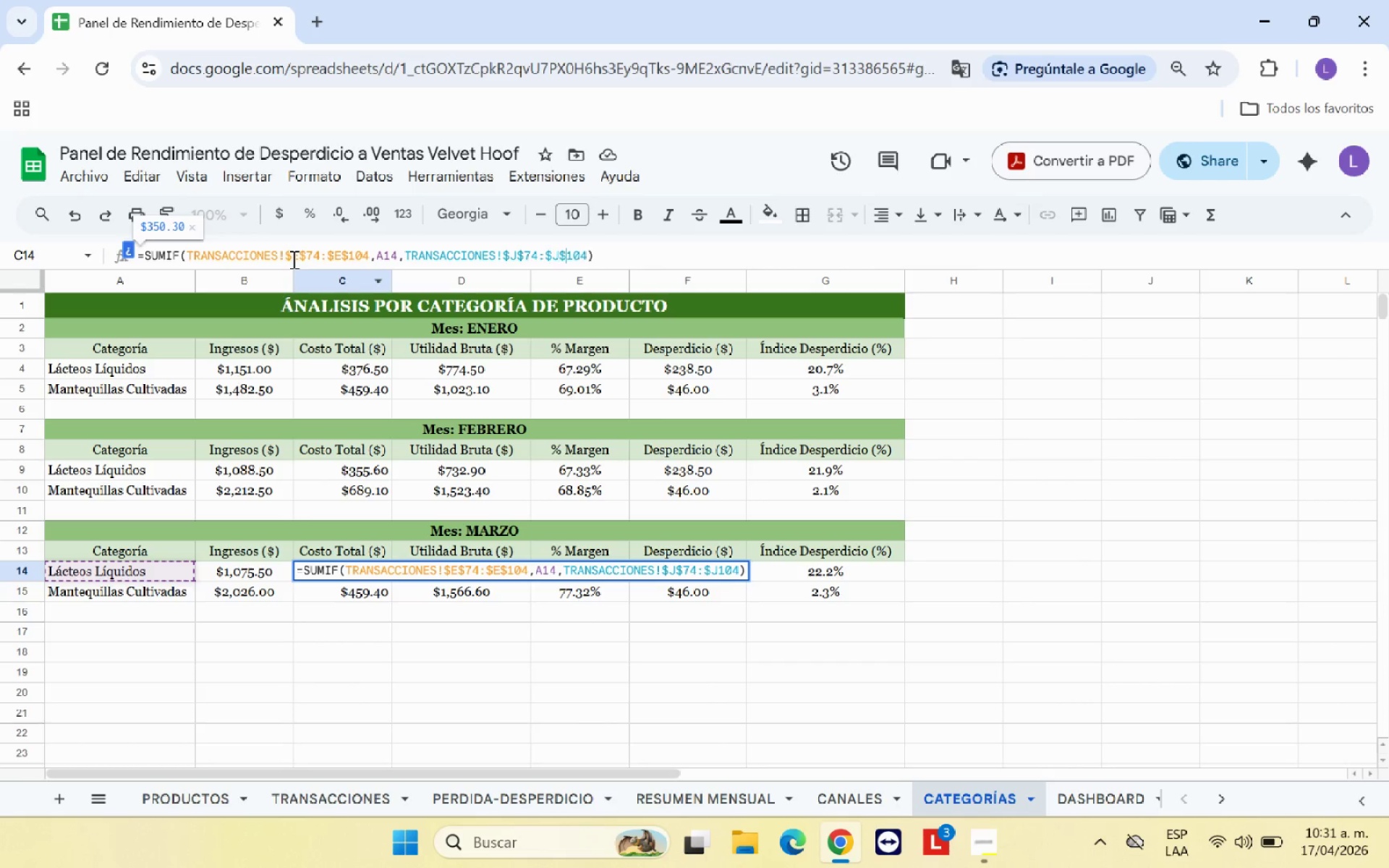 
key(Shift+4)
 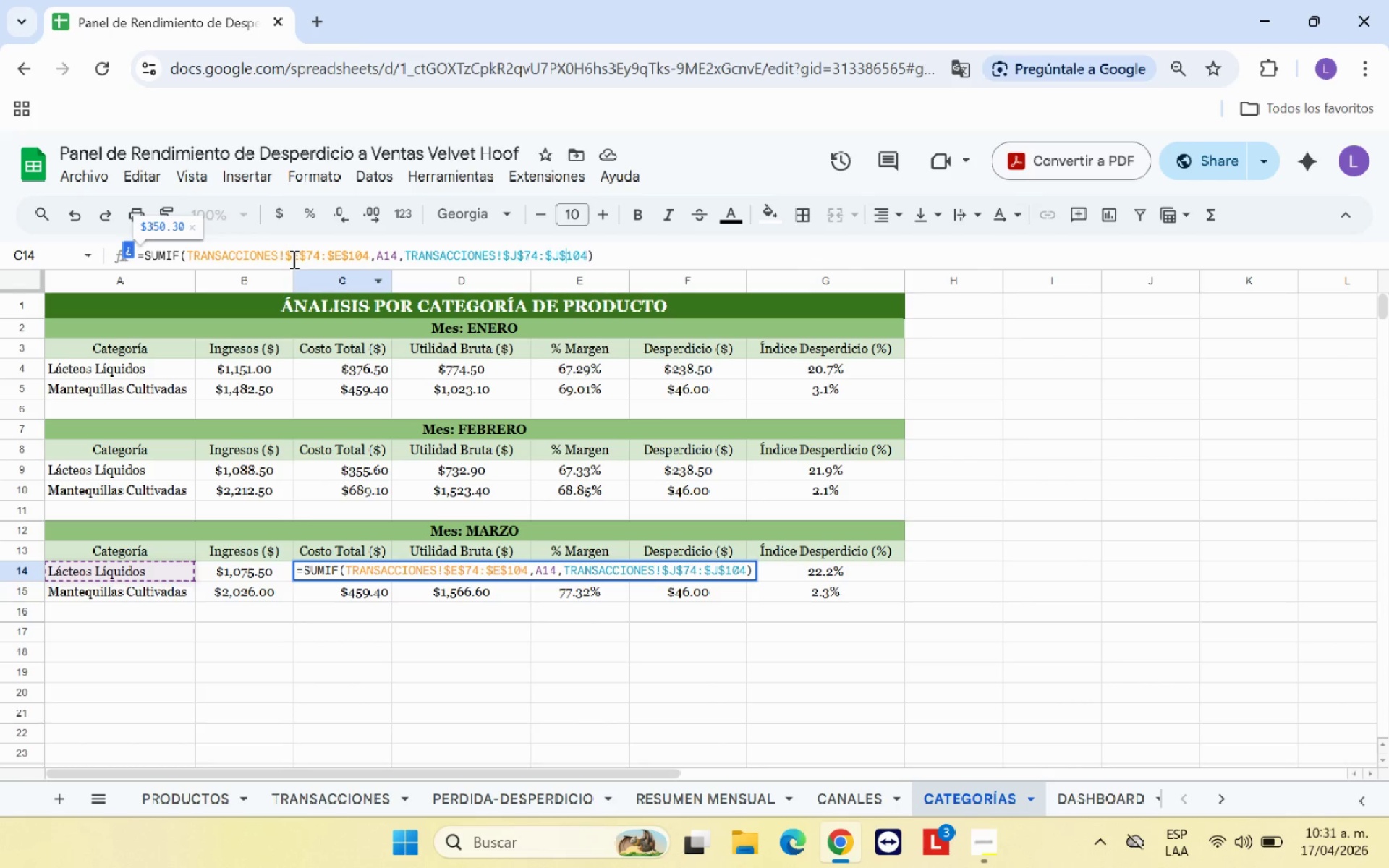 
key(Enter)
 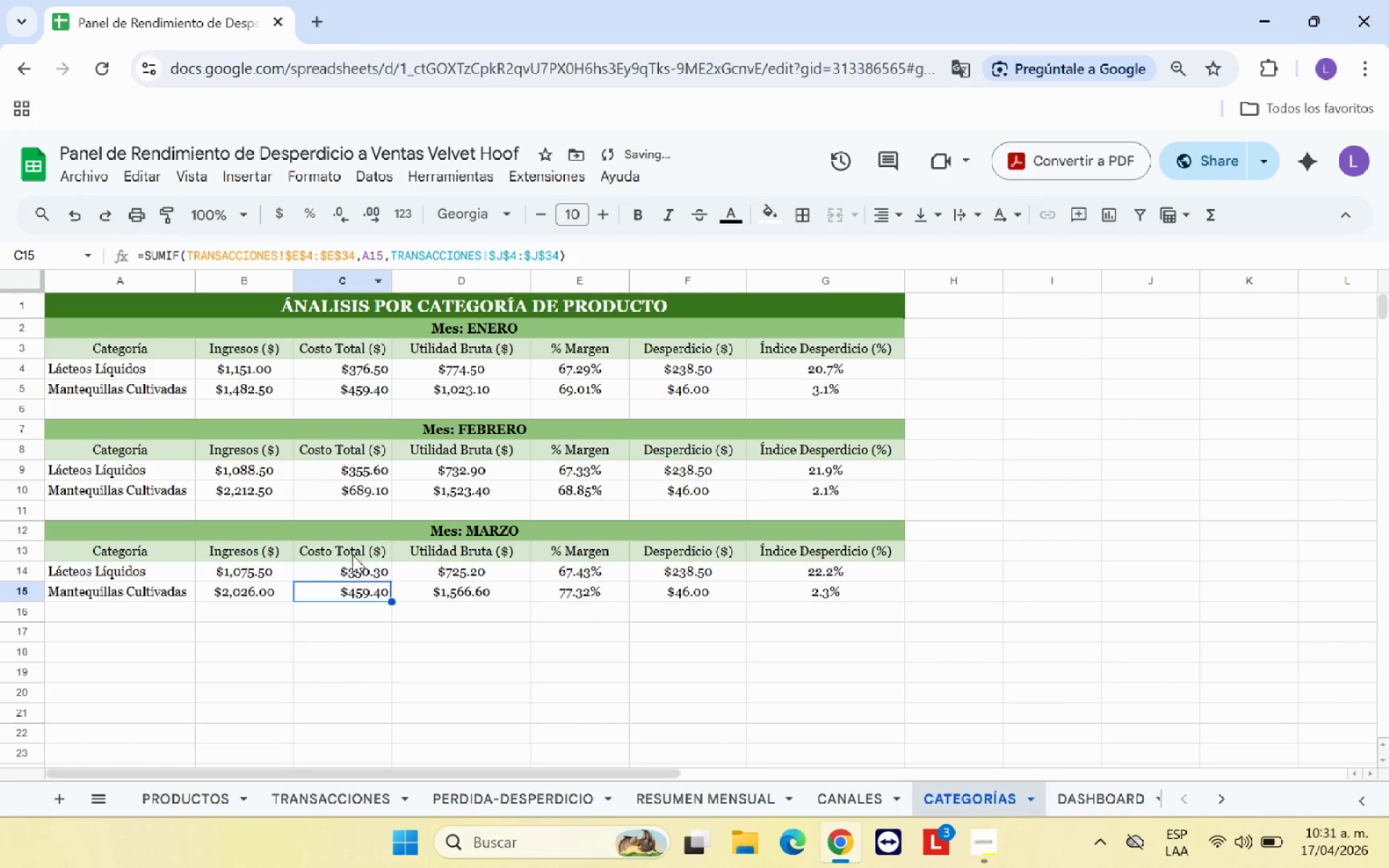 
left_click([371, 570])
 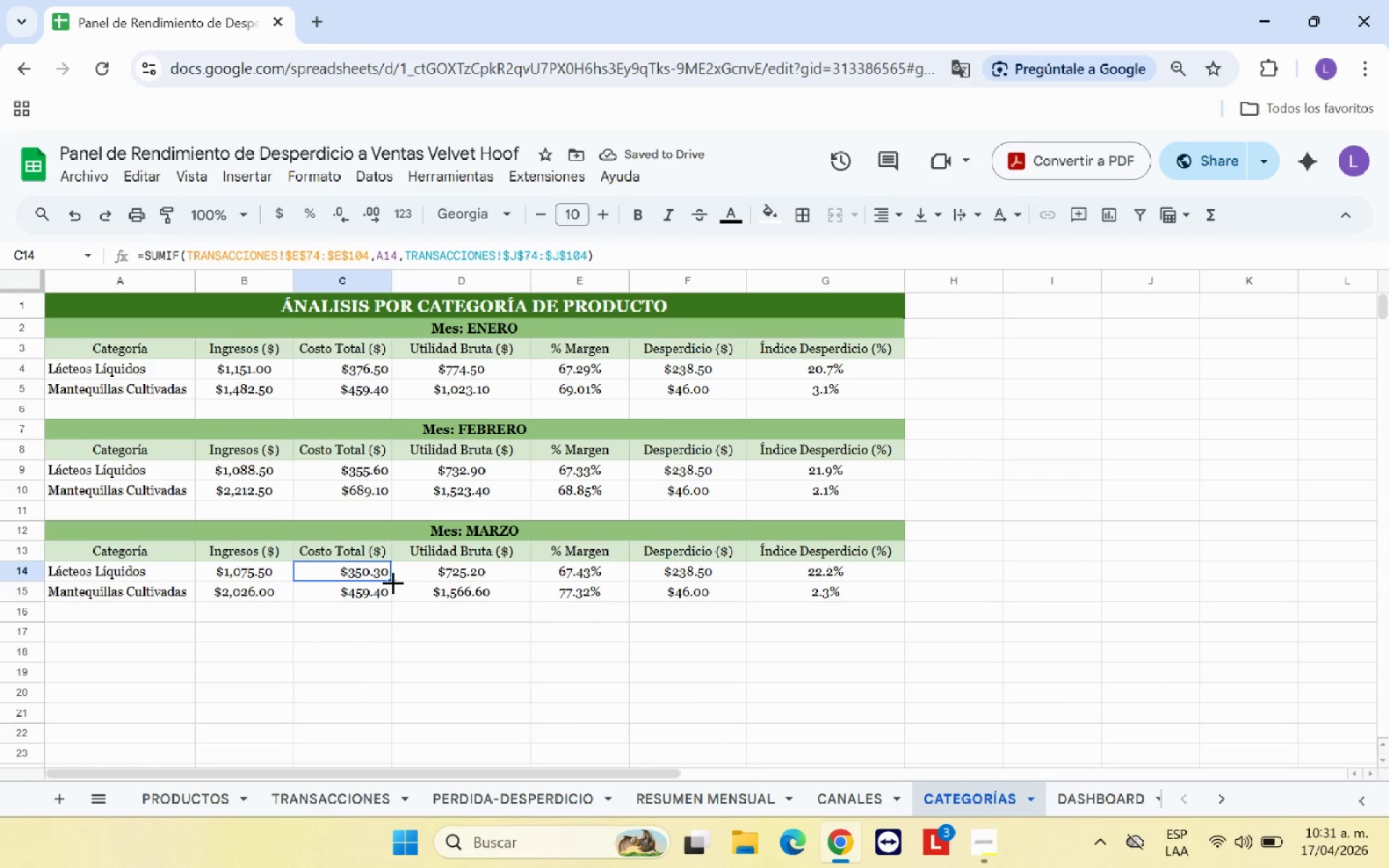 
left_click_drag(start_coordinate=[393, 582], to_coordinate=[391, 597])
 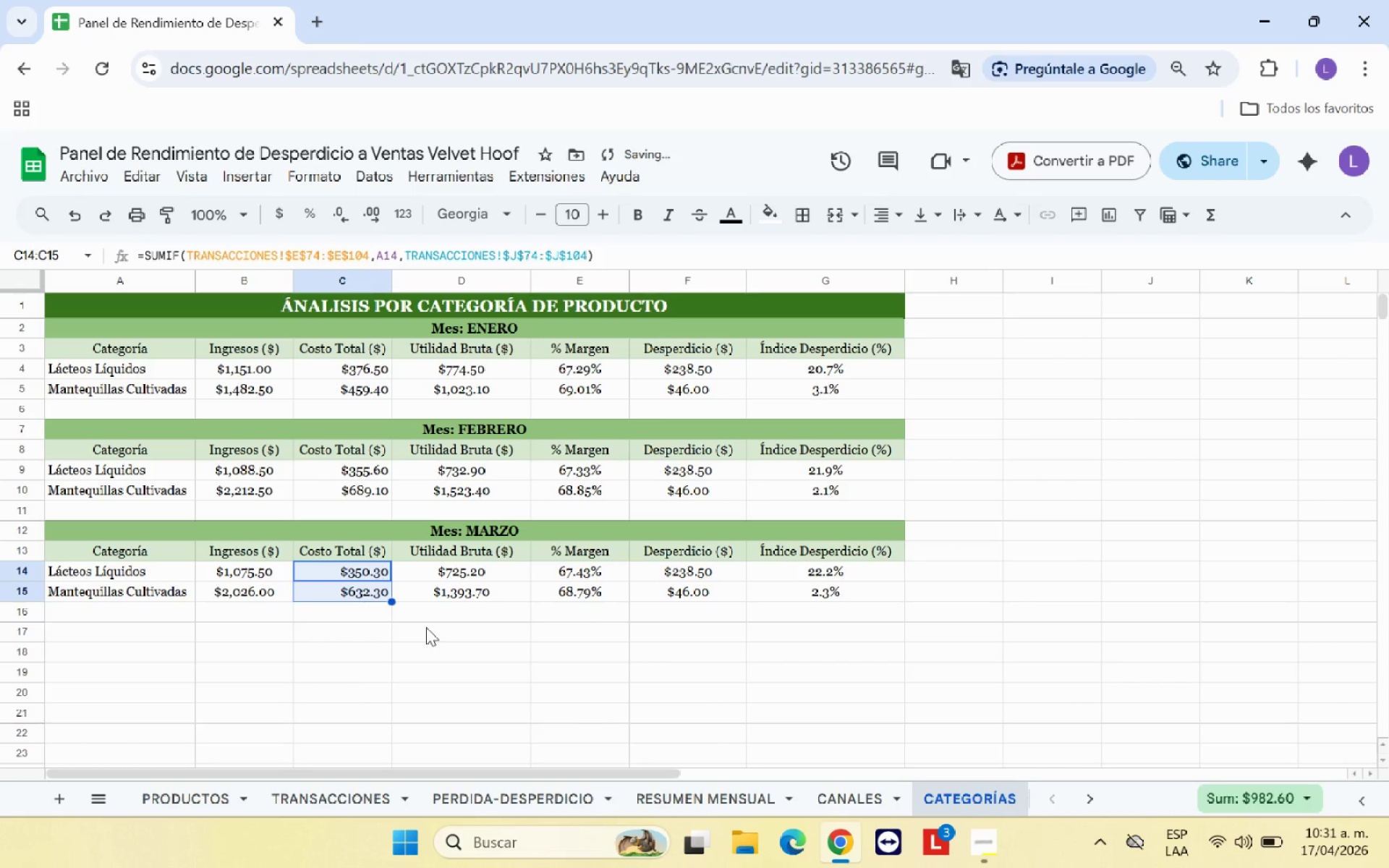 
left_click([426, 627])
 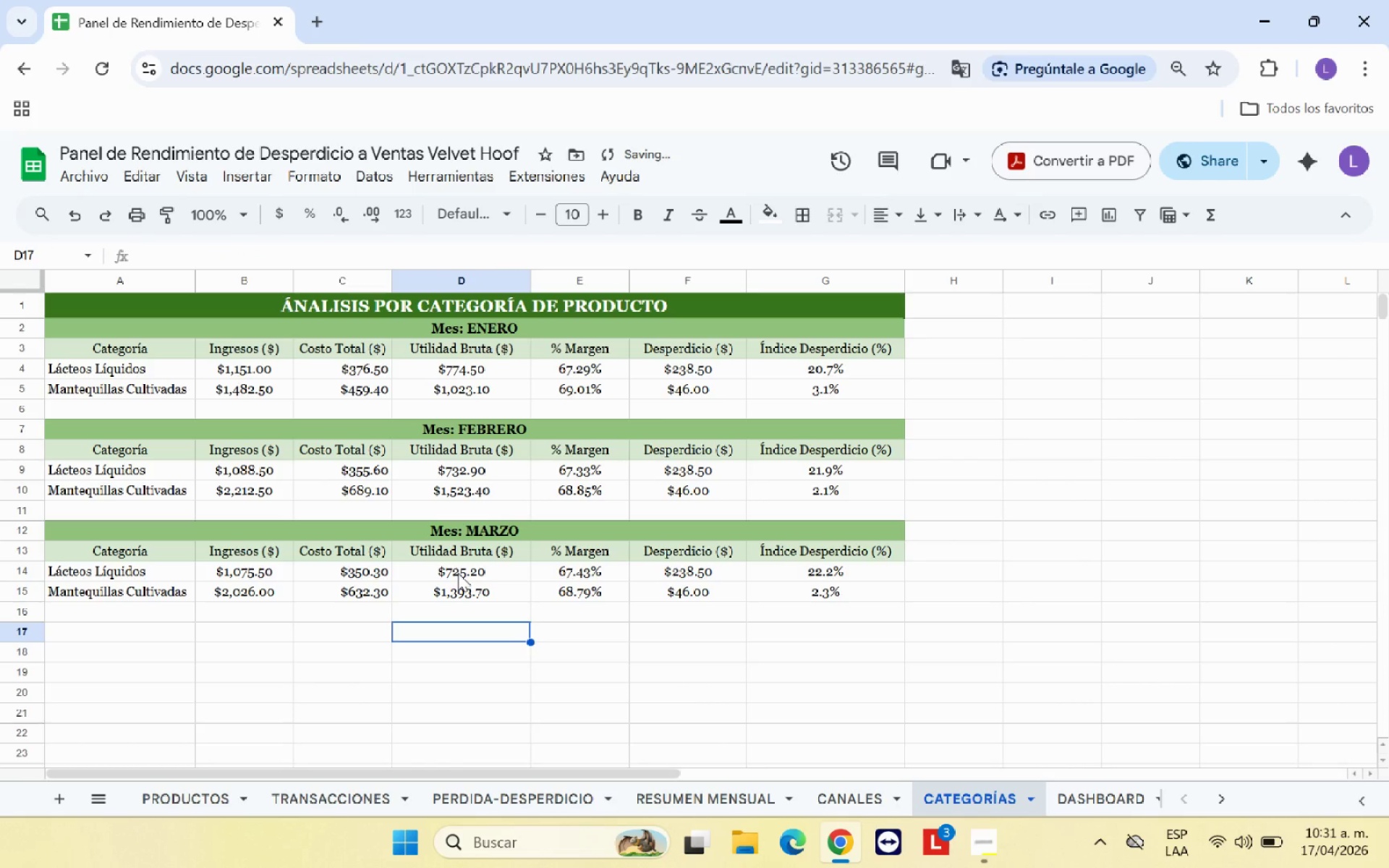 
left_click([458, 573])
 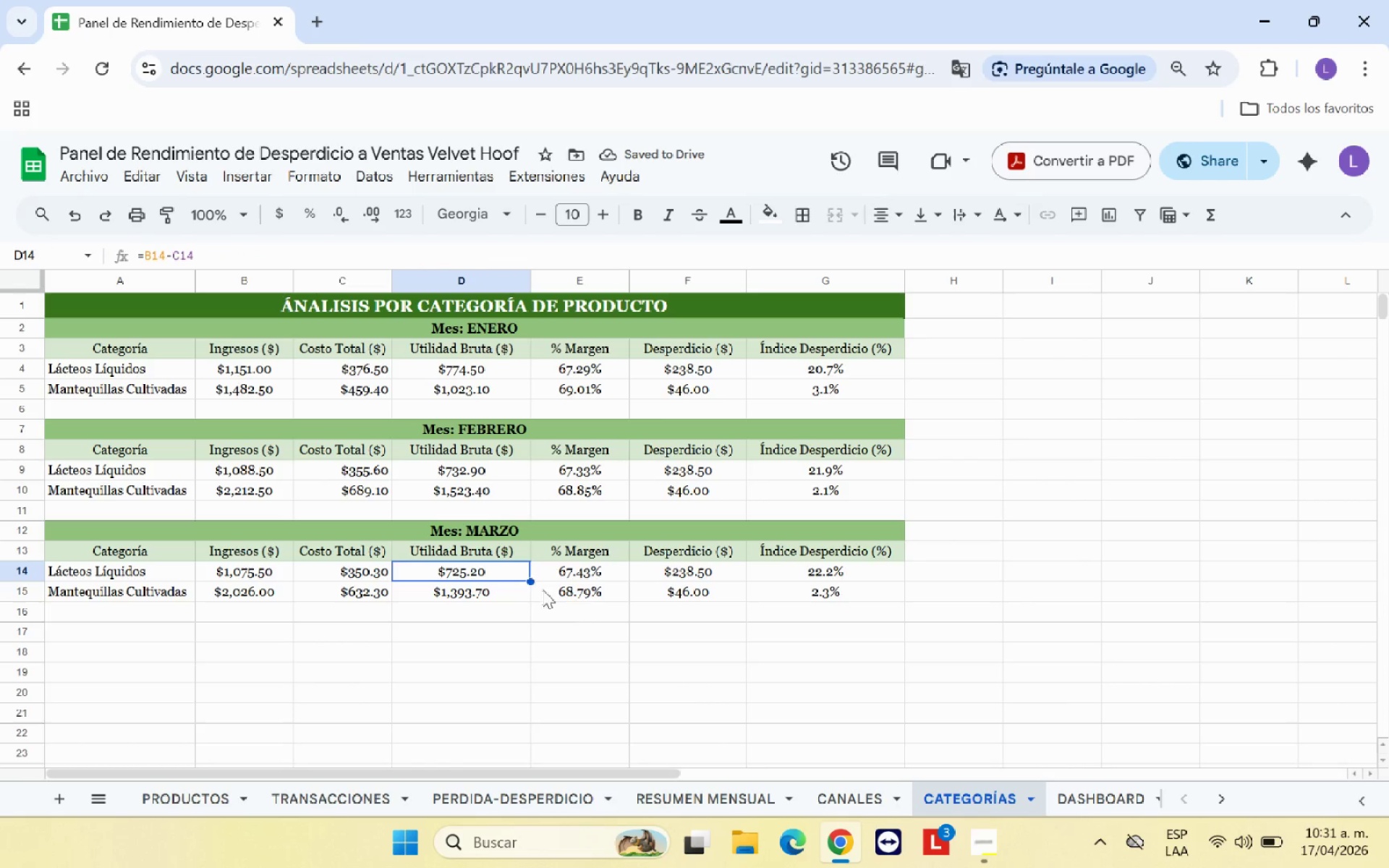 
left_click([572, 573])
 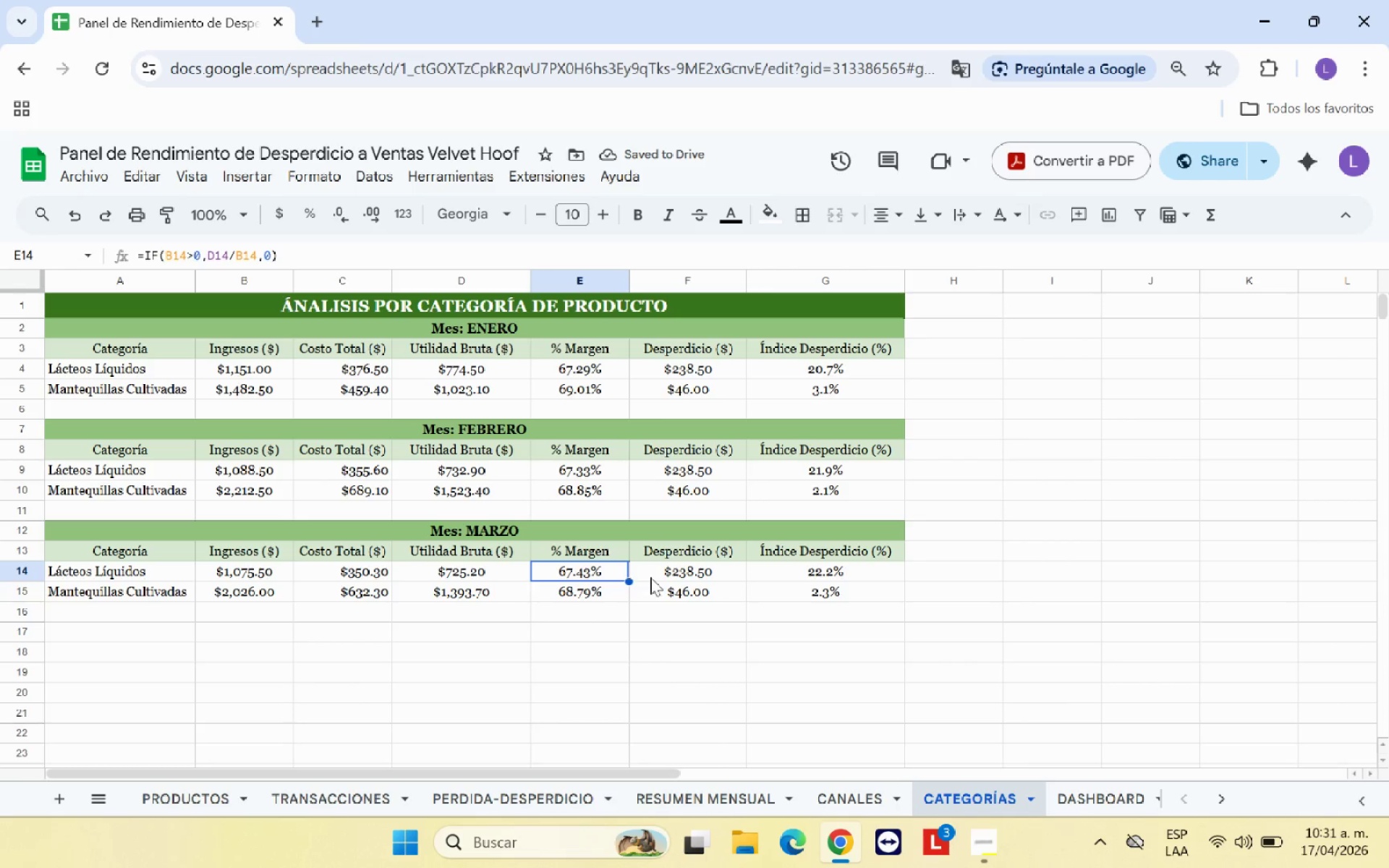 
left_click([653, 577])
 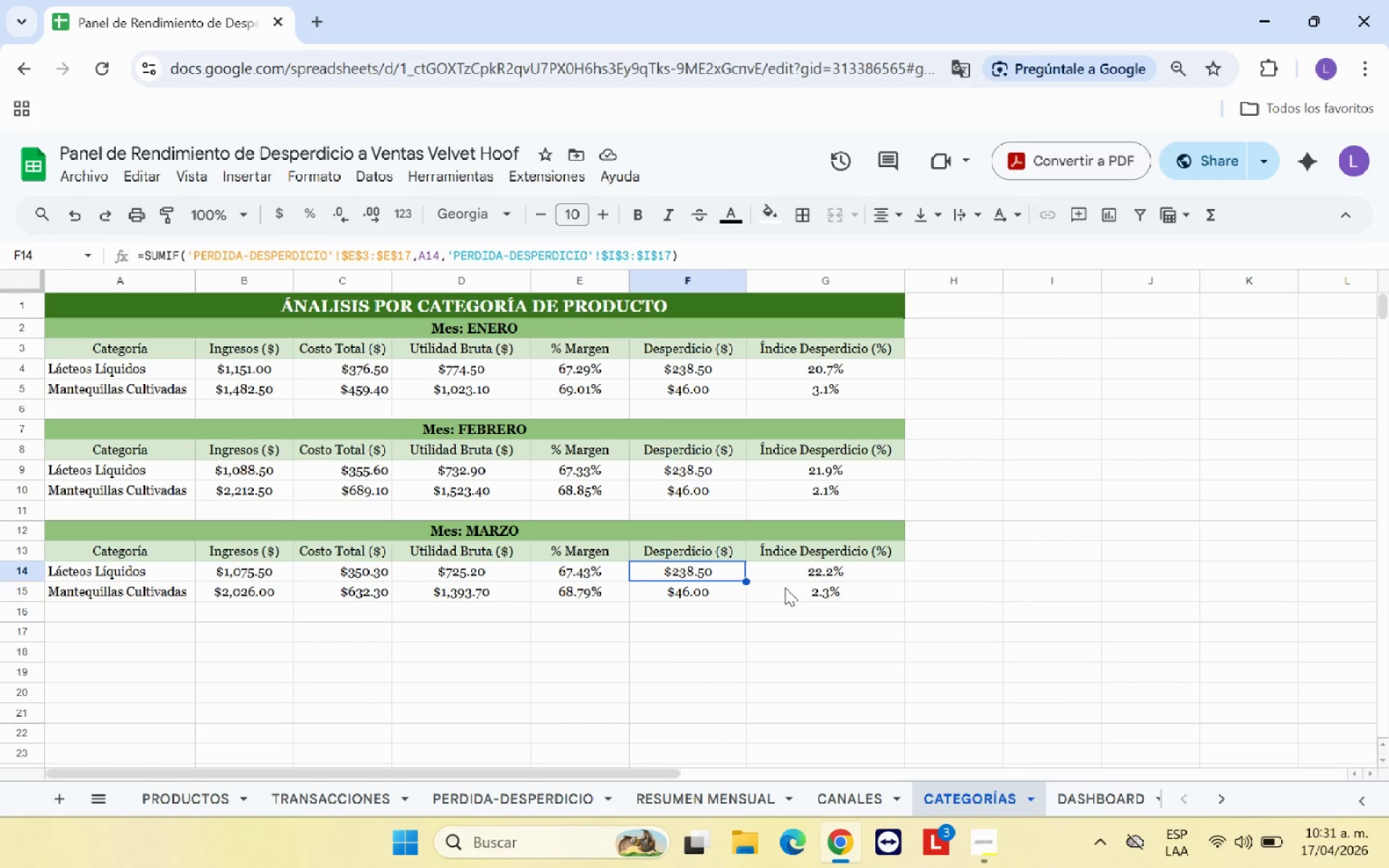 
left_click([813, 587])
 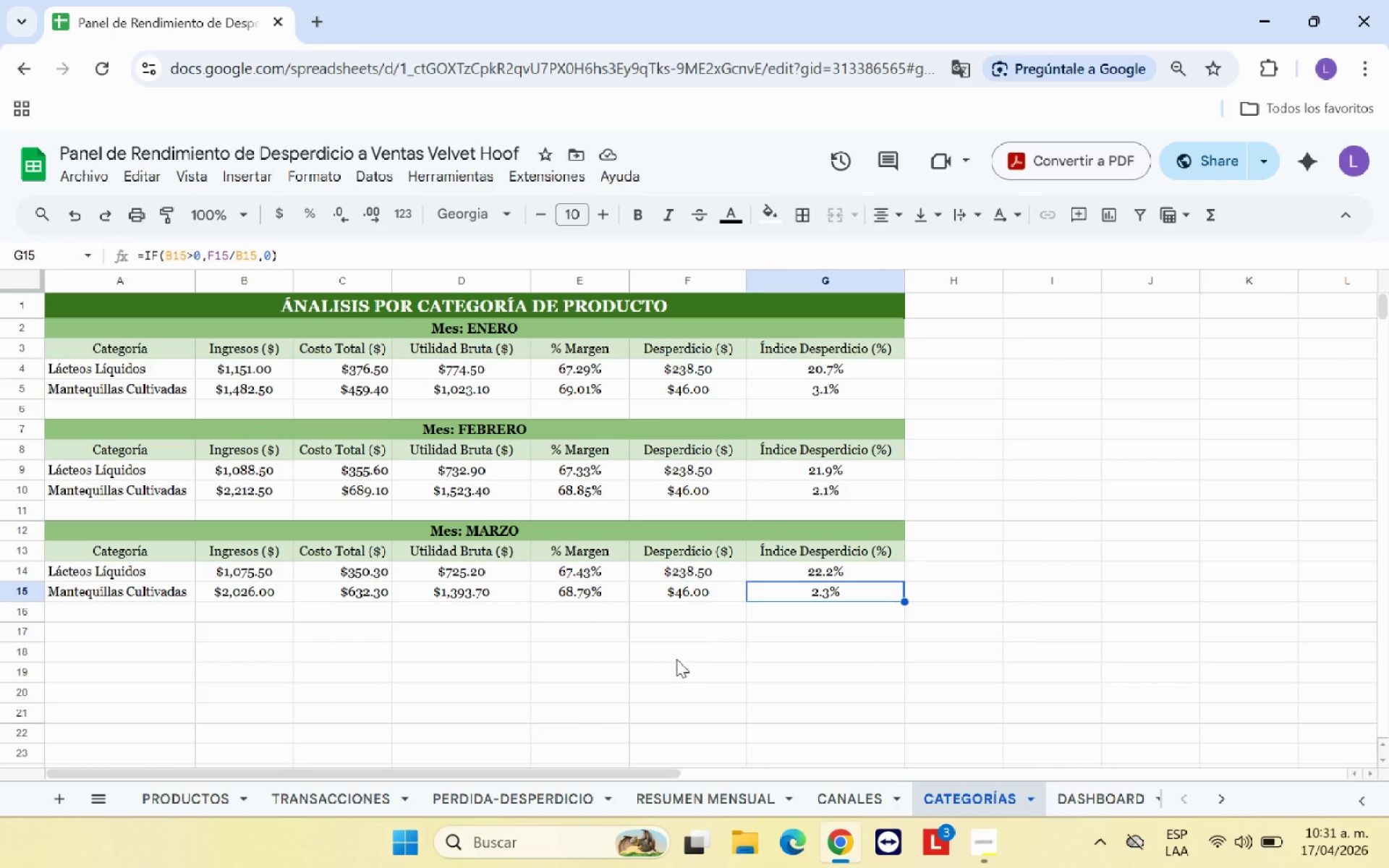 
left_click([676, 660])
 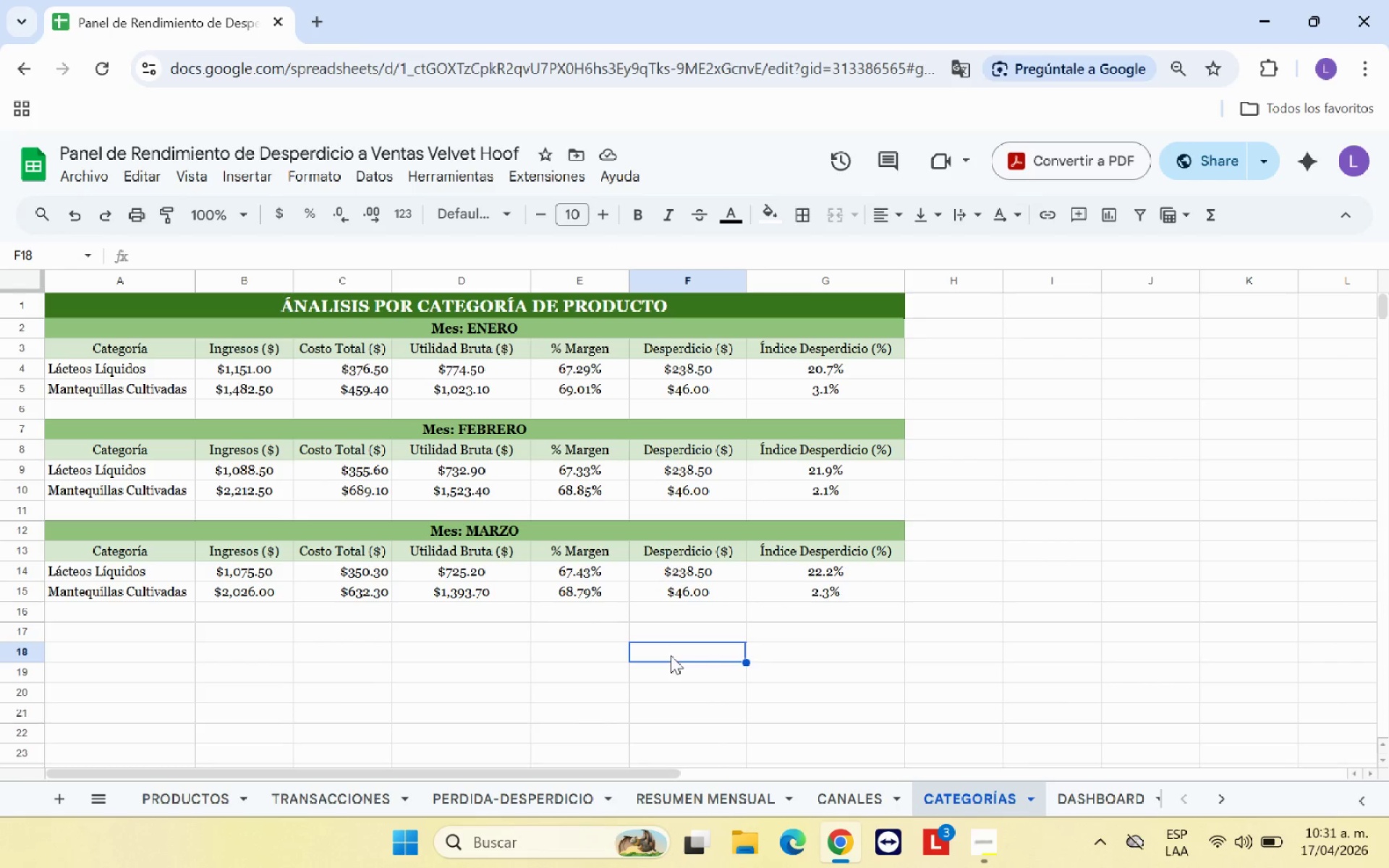 
scroll: coordinate [671, 655], scroll_direction: up, amount: 4.0
 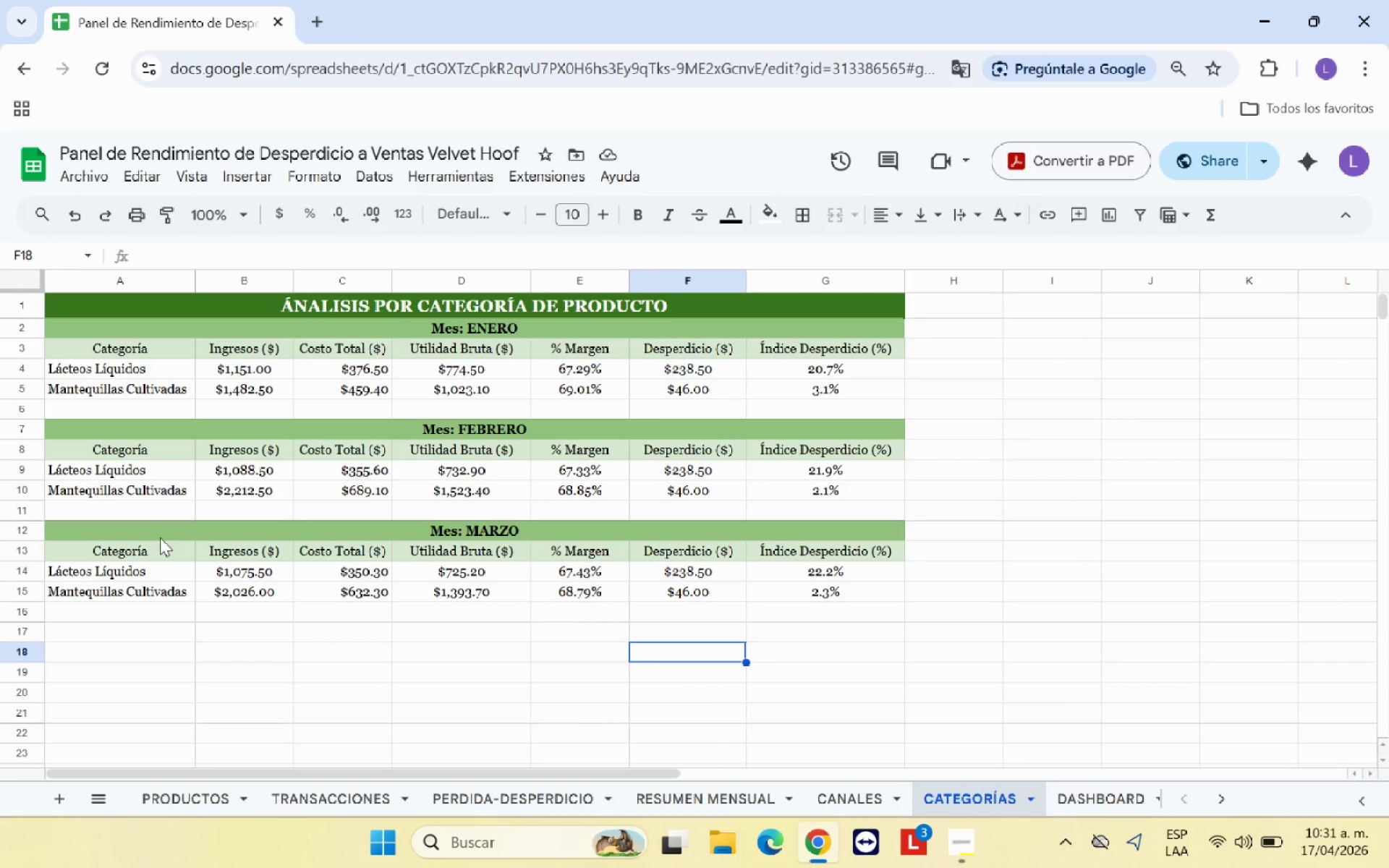 
left_click_drag(start_coordinate=[182, 532], to_coordinate=[190, 598])
 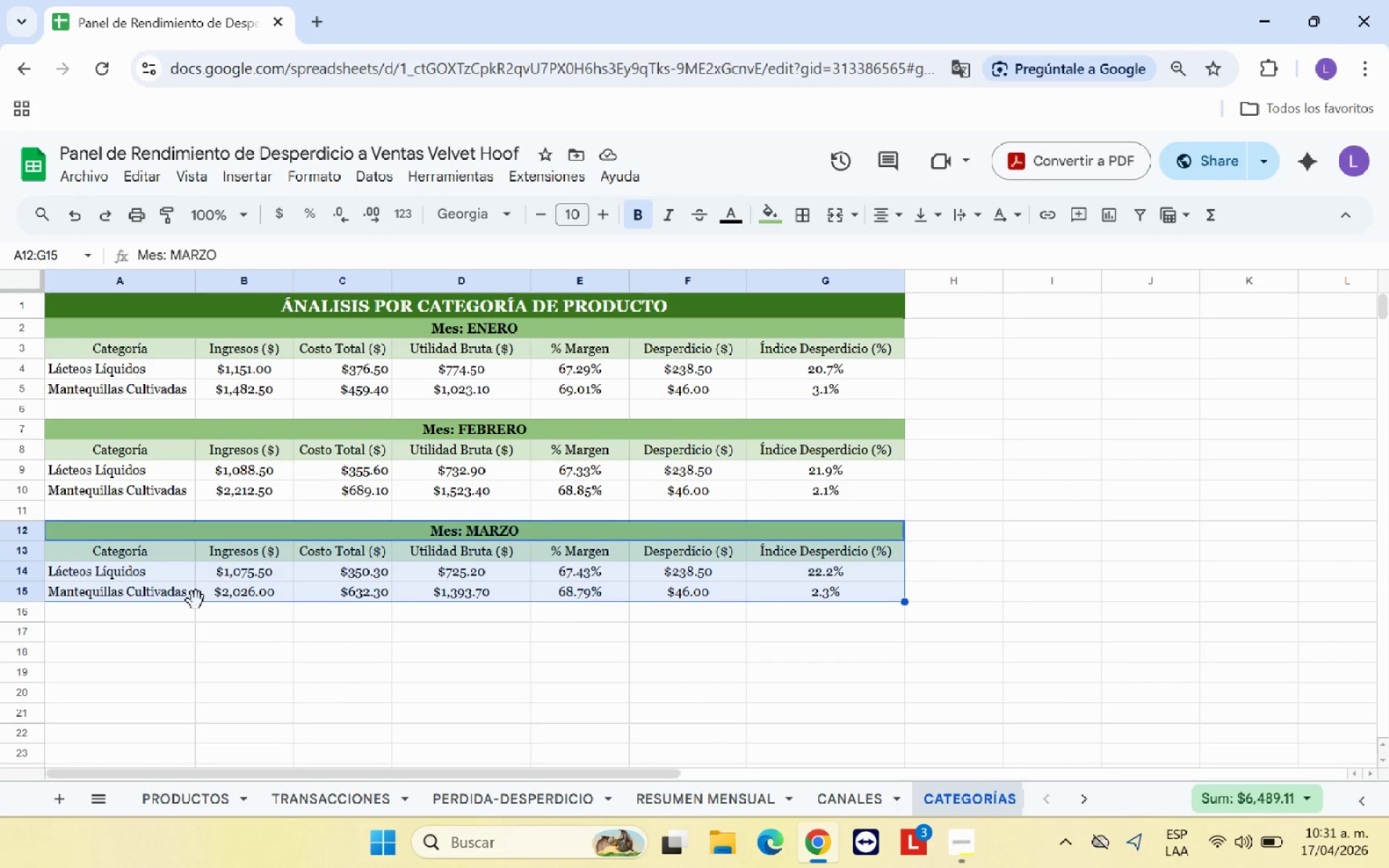 
left_click_drag(start_coordinate=[196, 600], to_coordinate=[174, 608])
 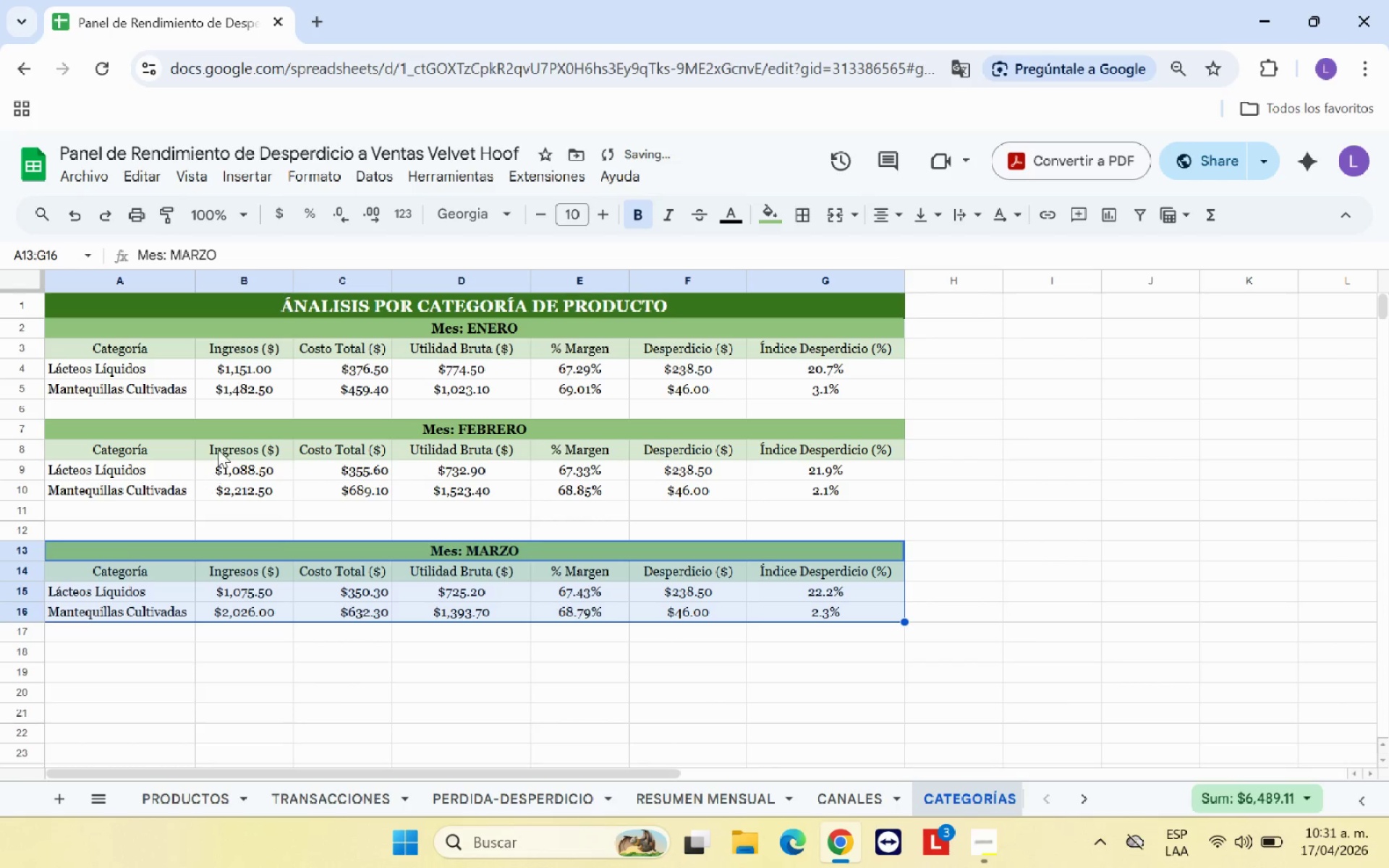 
left_click([221, 437])
 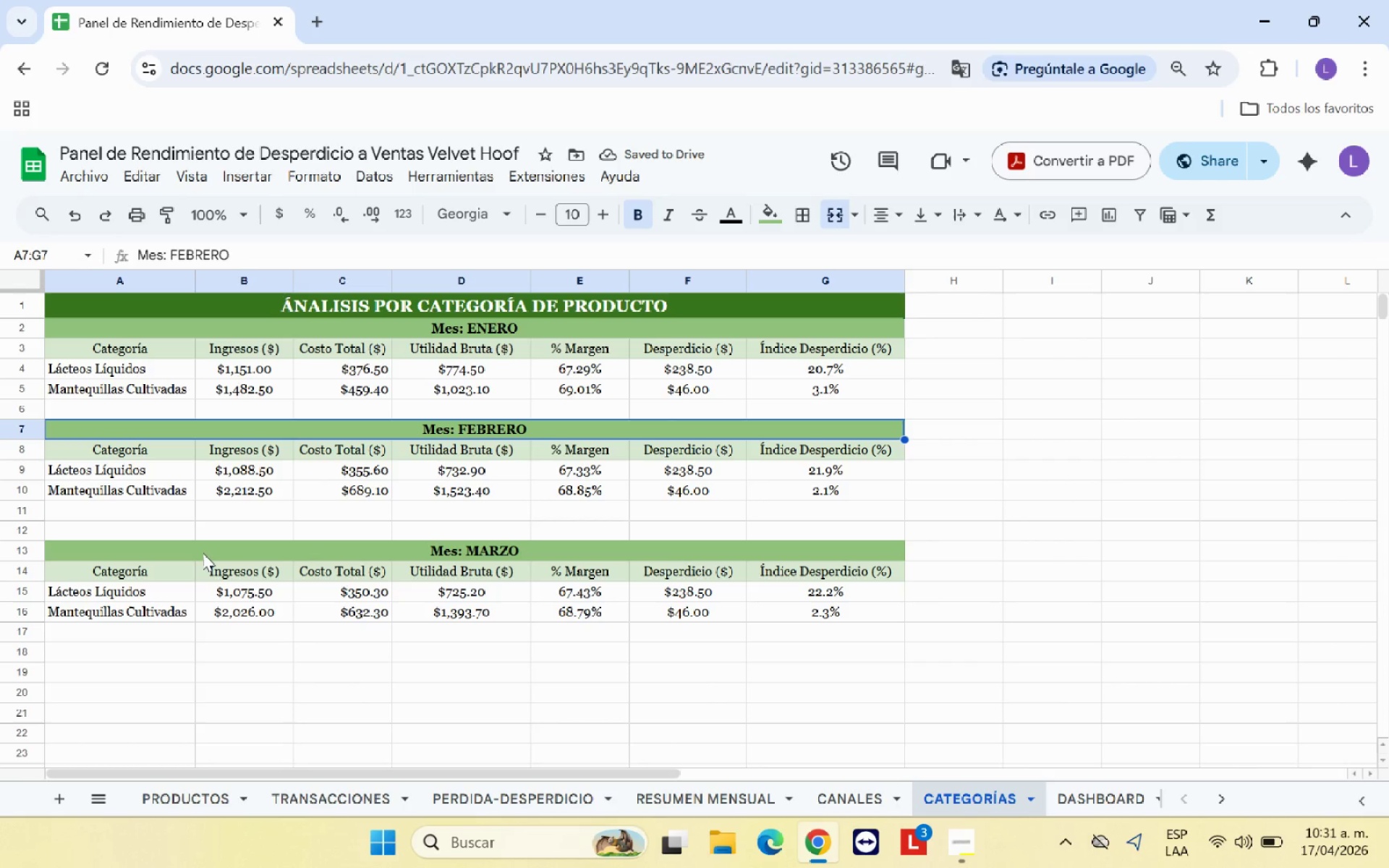 
left_click_drag(start_coordinate=[210, 552], to_coordinate=[212, 610])
 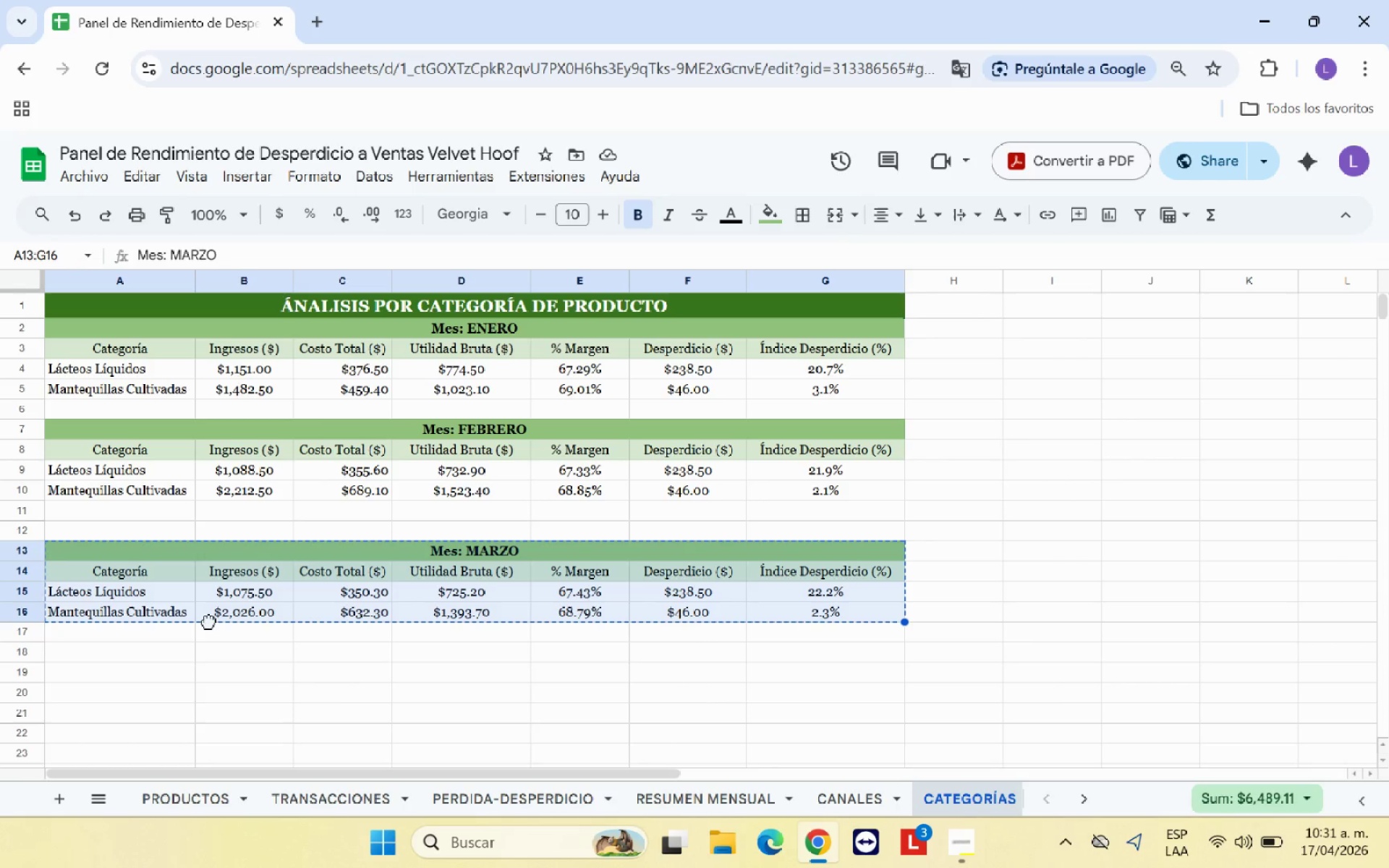 
left_click_drag(start_coordinate=[209, 621], to_coordinate=[206, 634])
 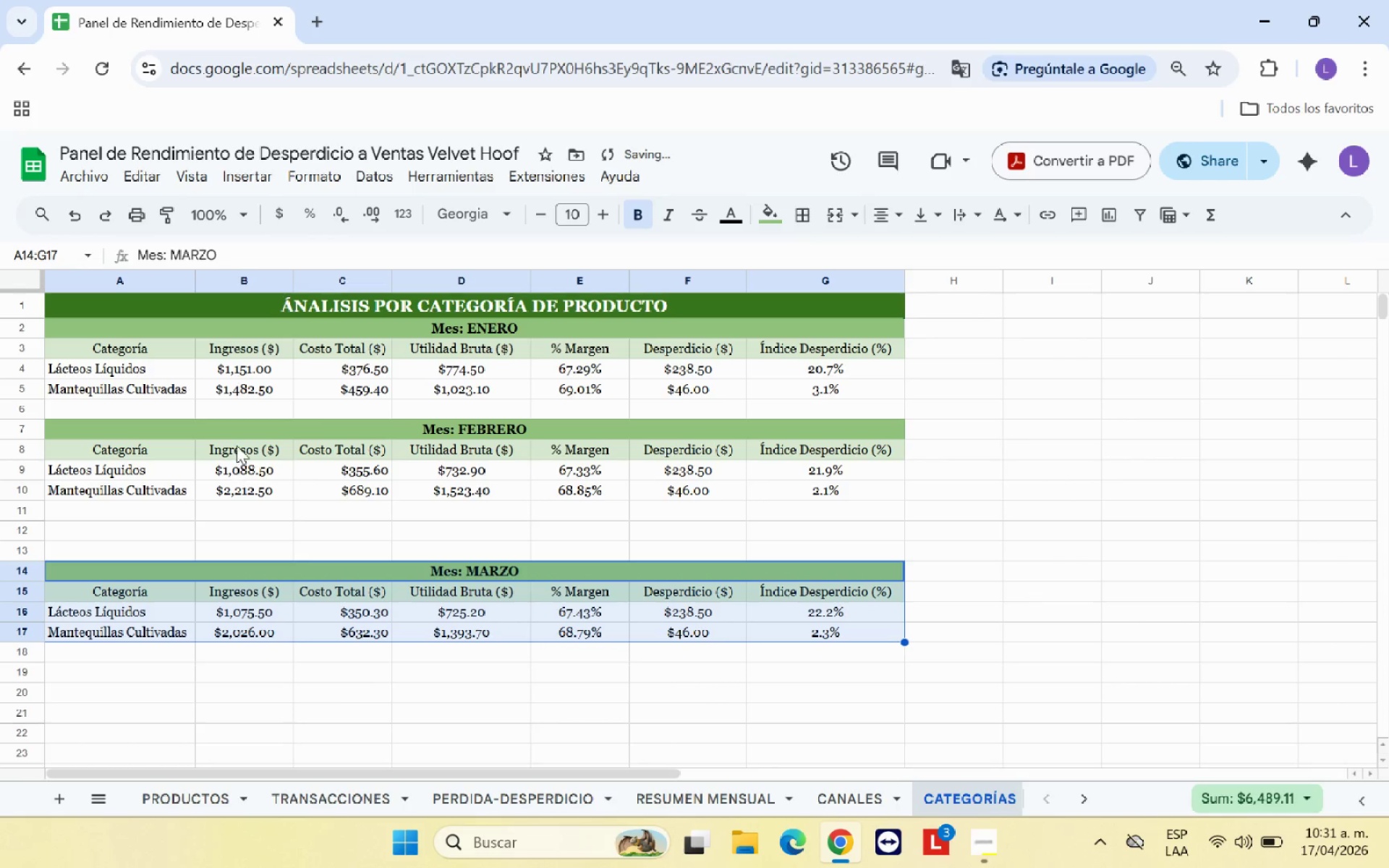 
left_click([237, 436])
 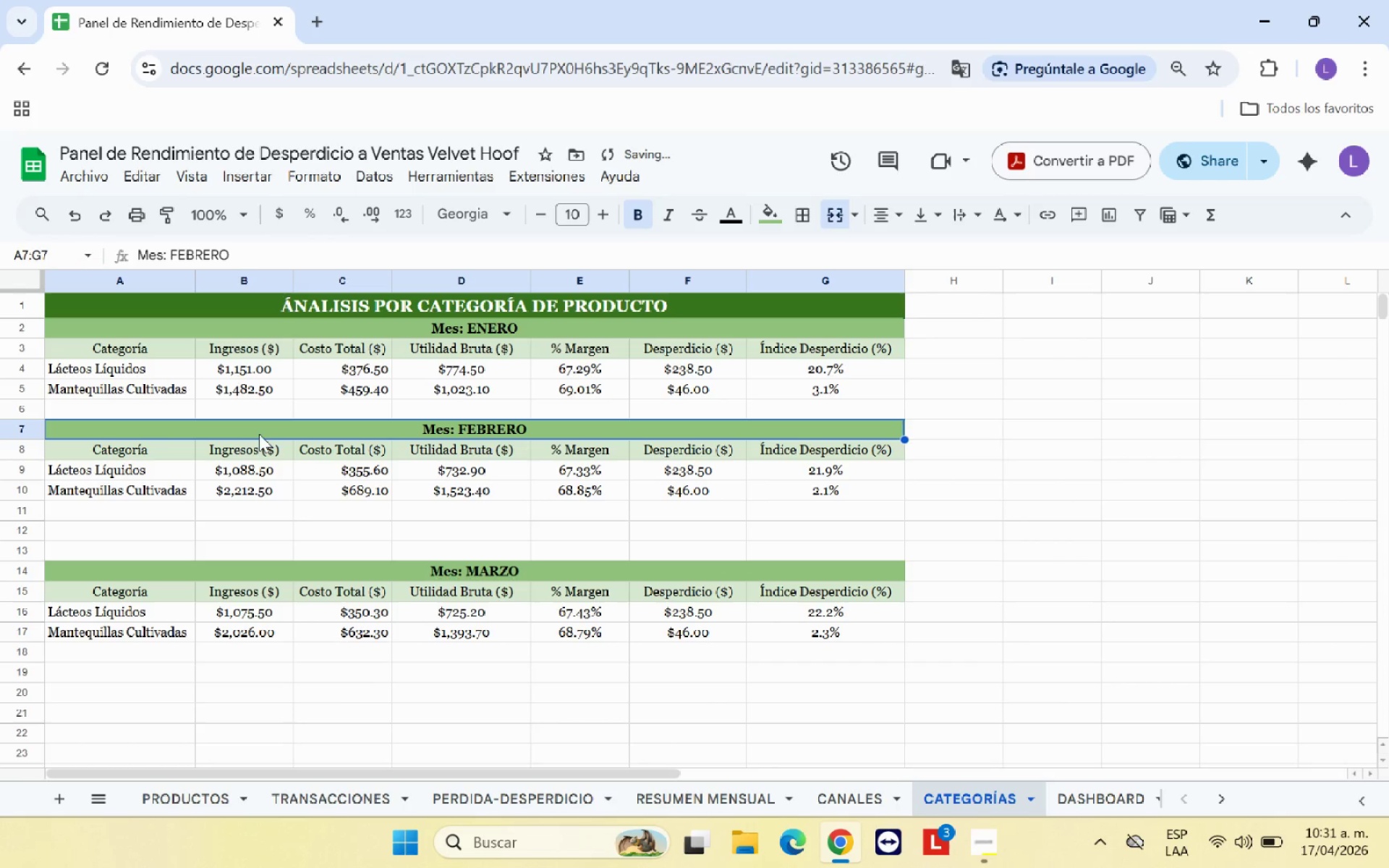 
left_click_drag(start_coordinate=[259, 434], to_coordinate=[263, 499])
 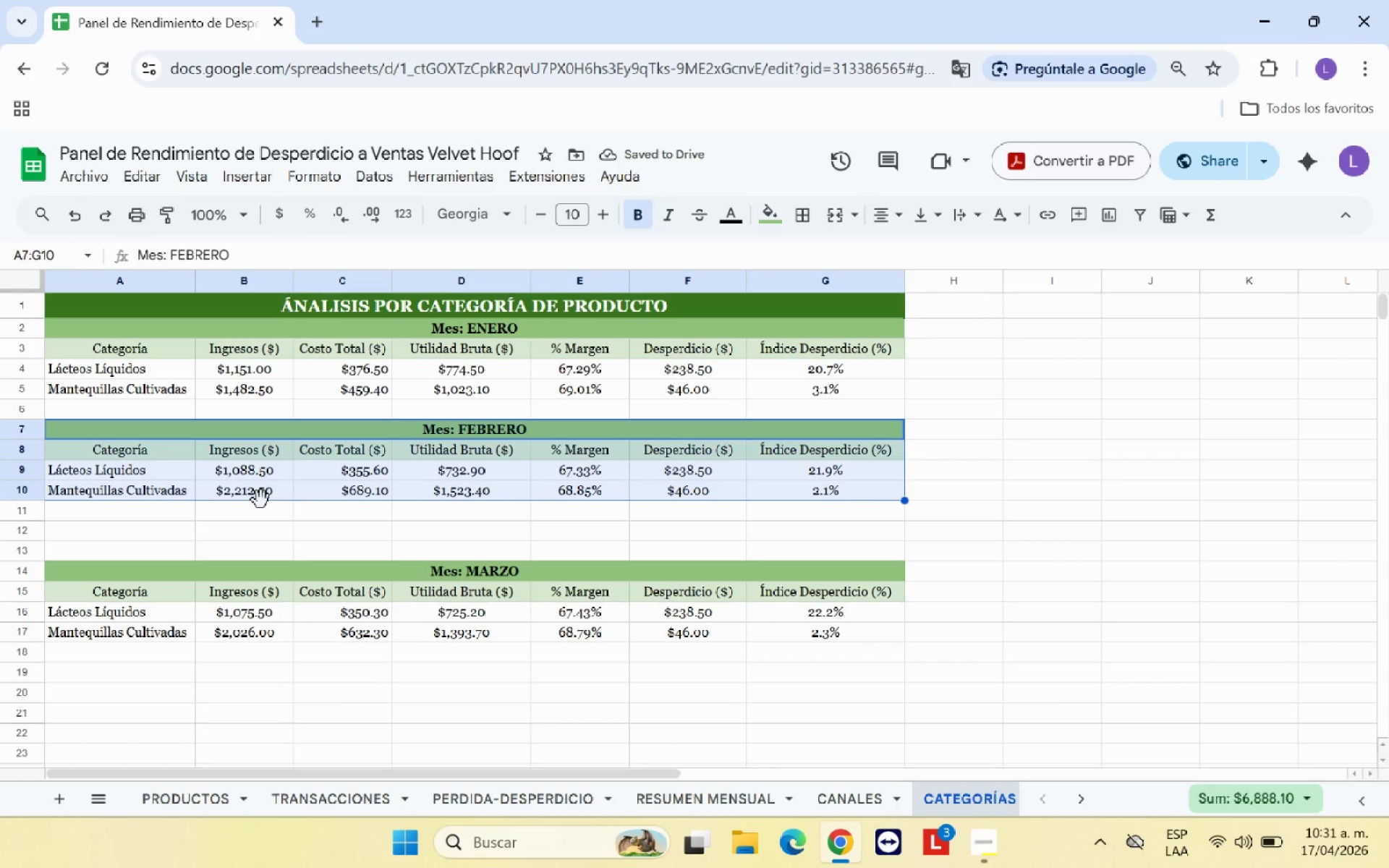 
left_click_drag(start_coordinate=[261, 500], to_coordinate=[260, 513])
 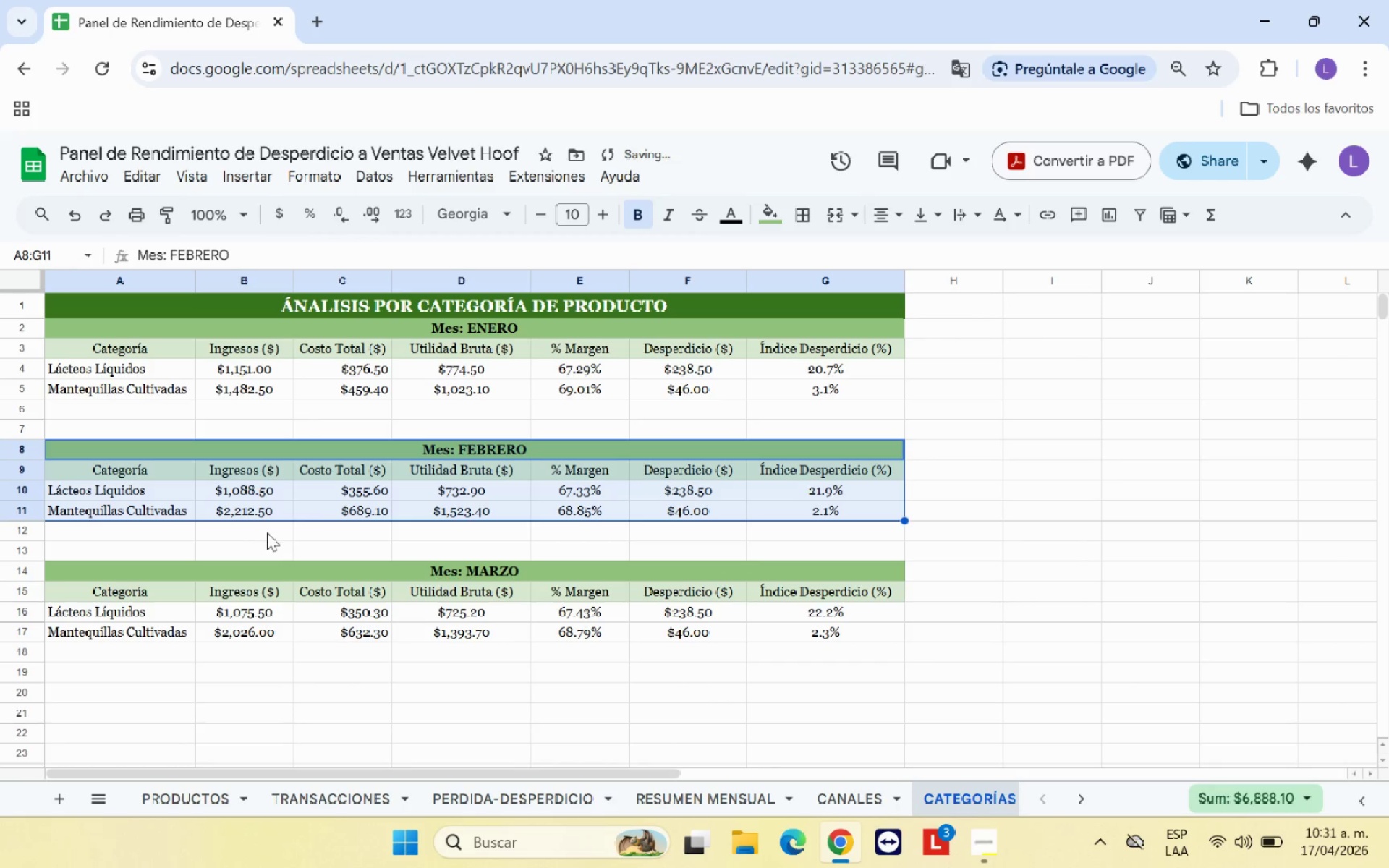 
left_click([268, 535])
 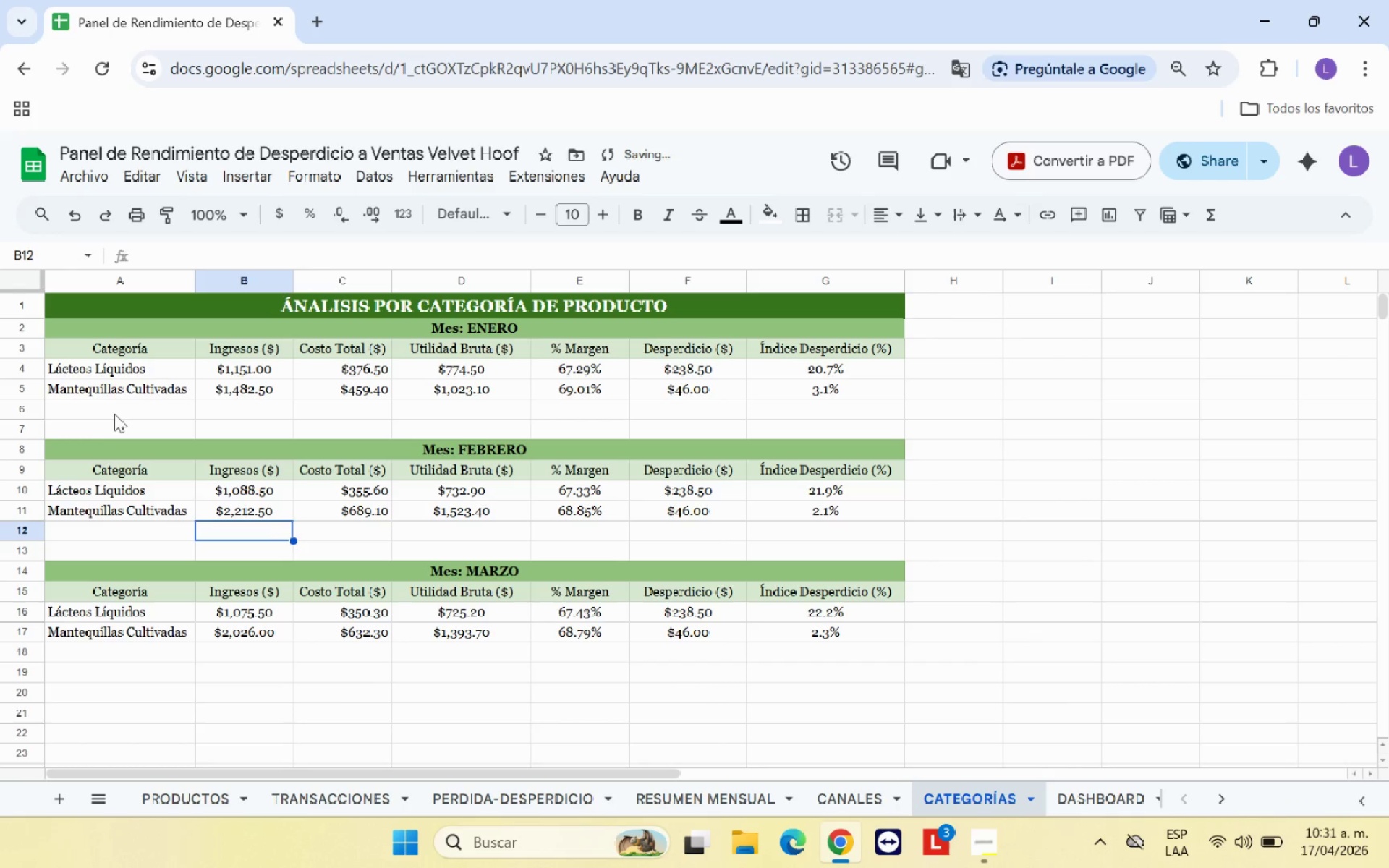 
left_click([112, 410])
 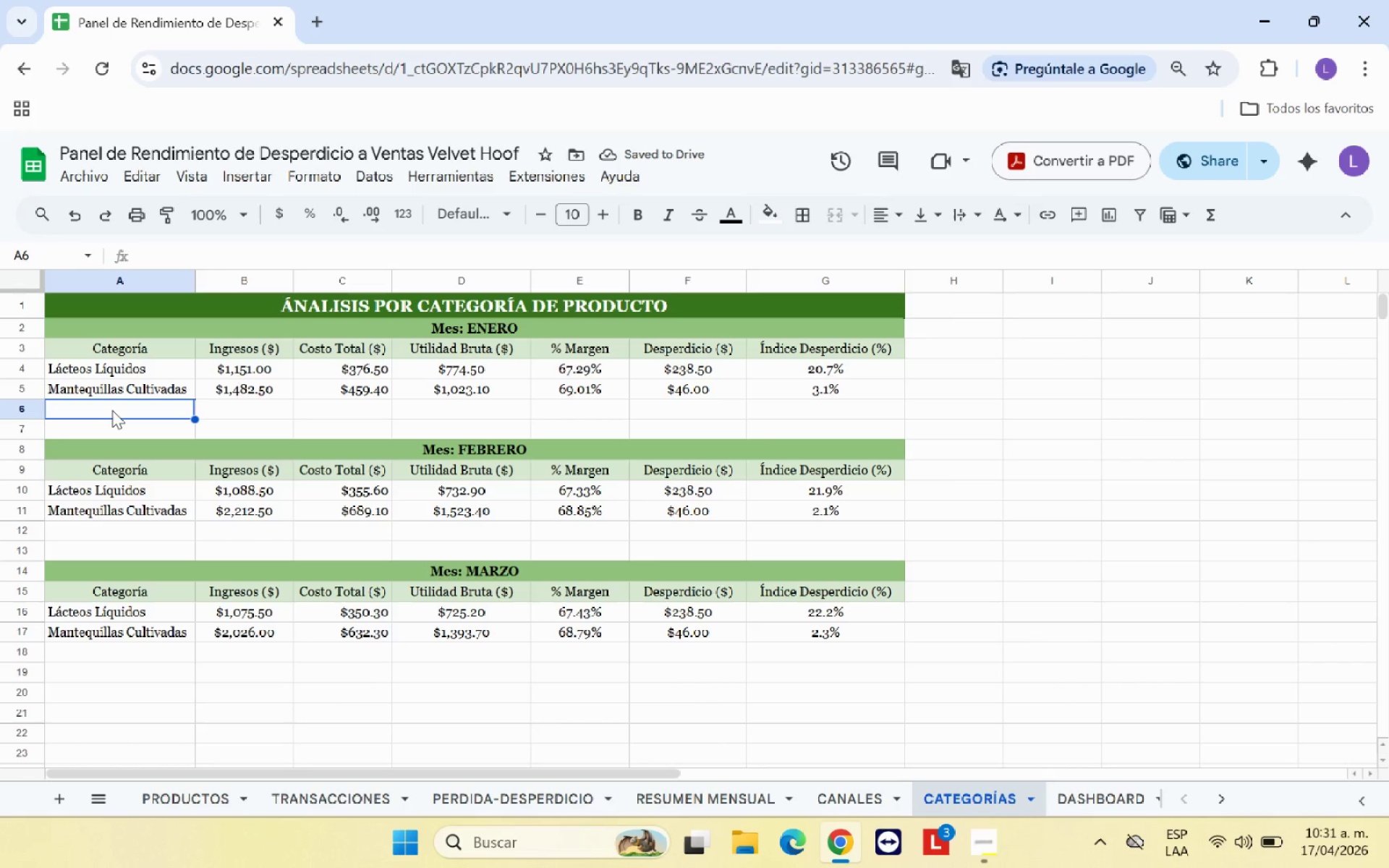 
type(TOTAL> )
key(Backspace)
key(Backspace)
type( ENERO>)
 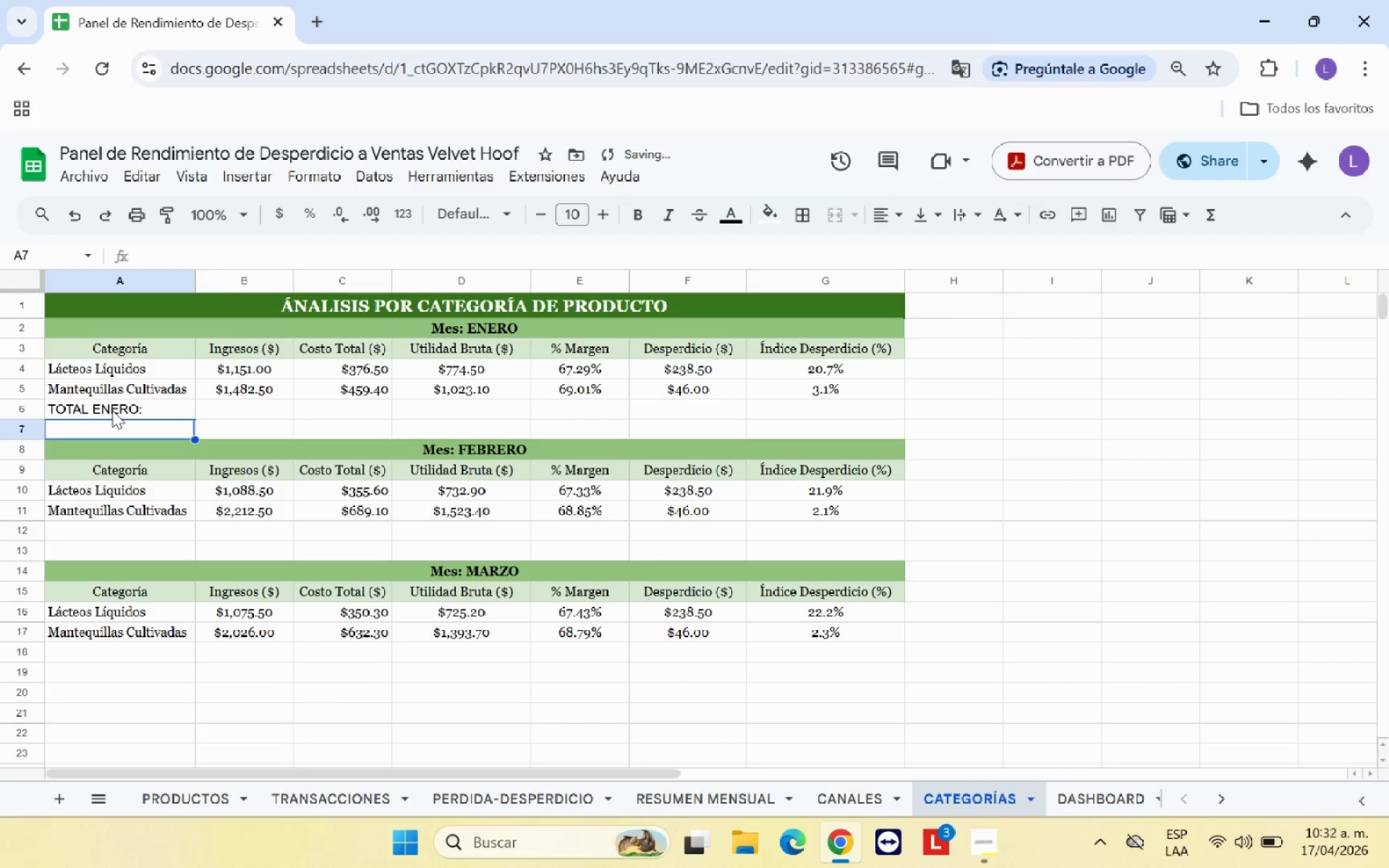 
 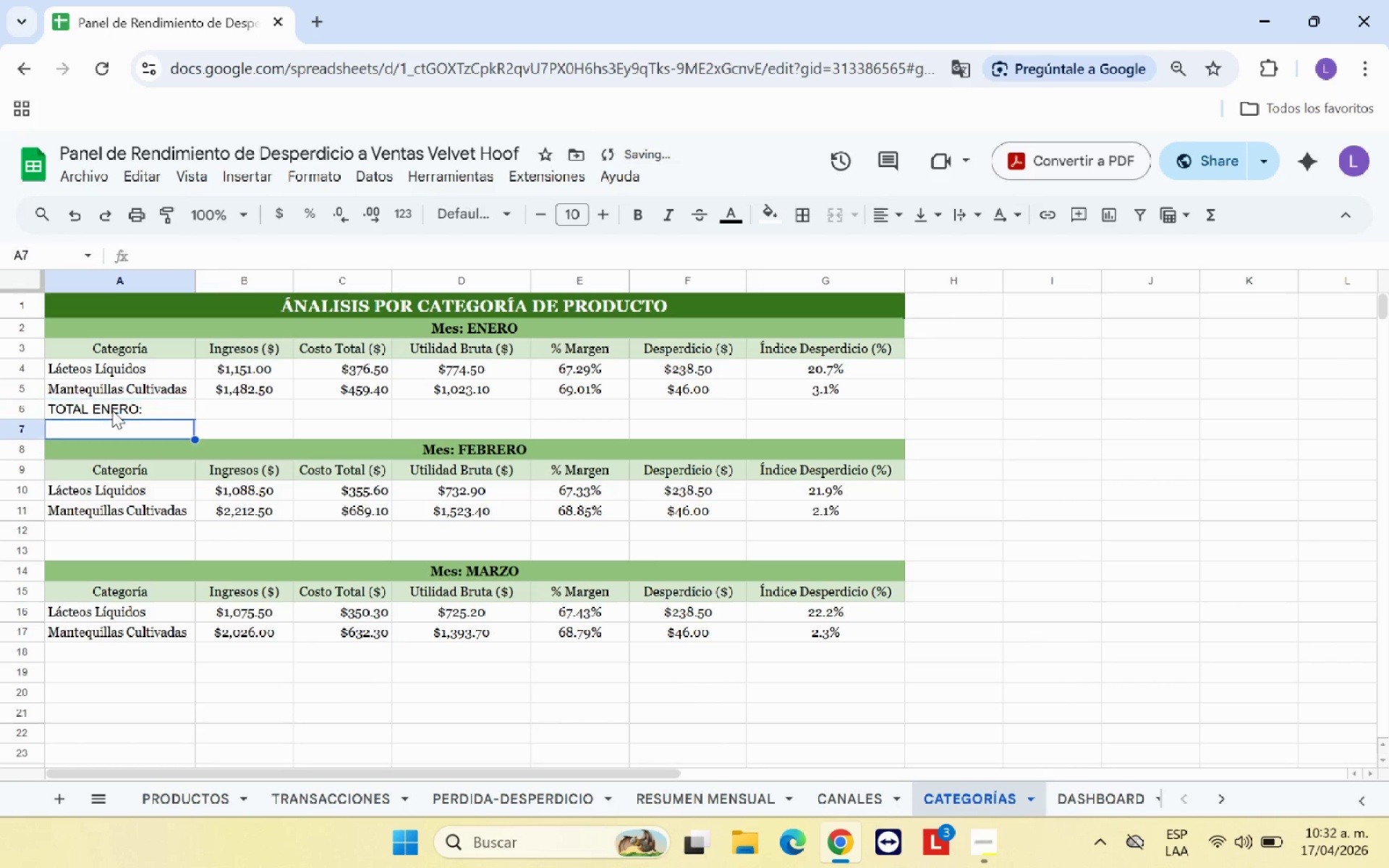 
key(Enter)
 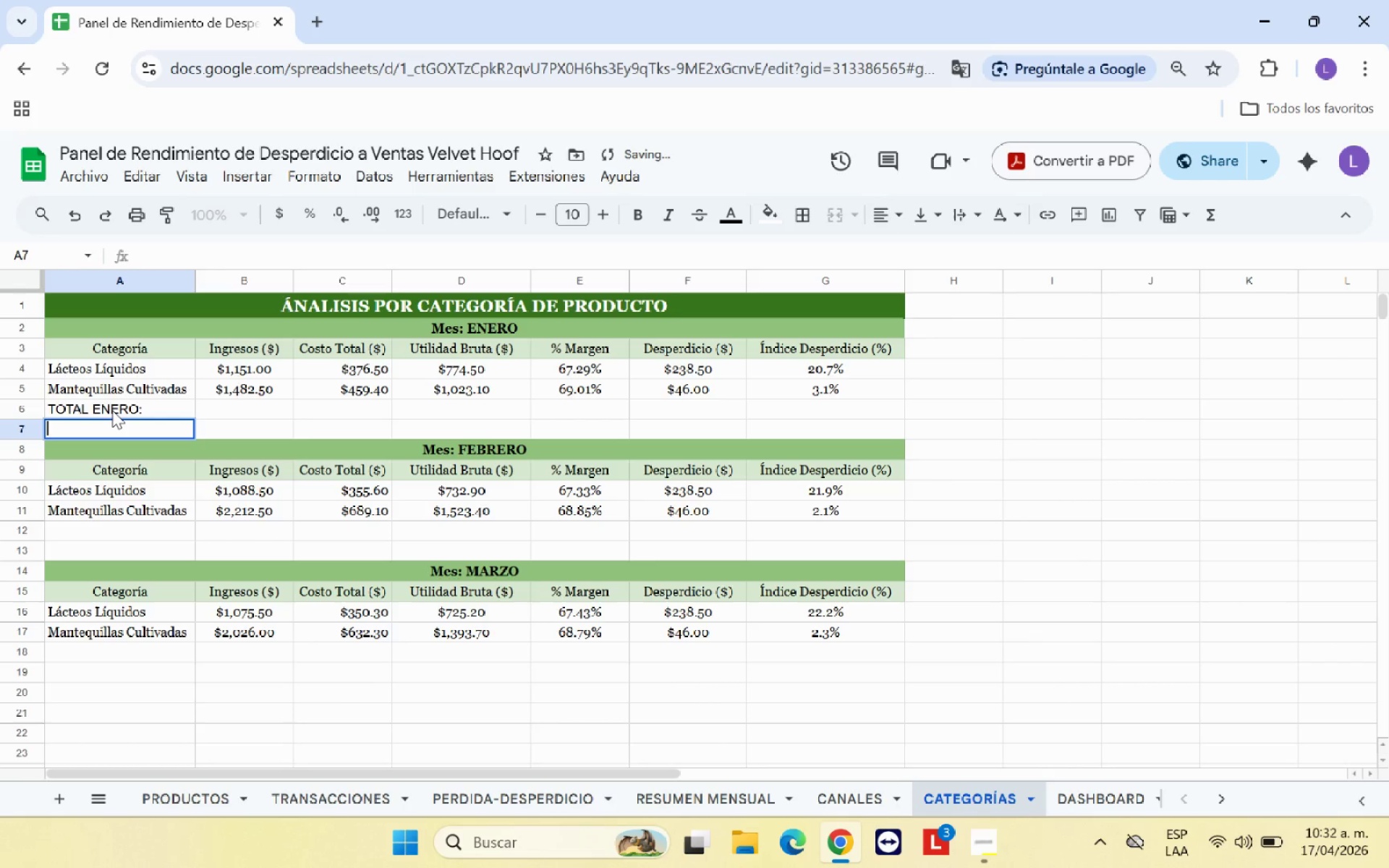 
key(Enter)
 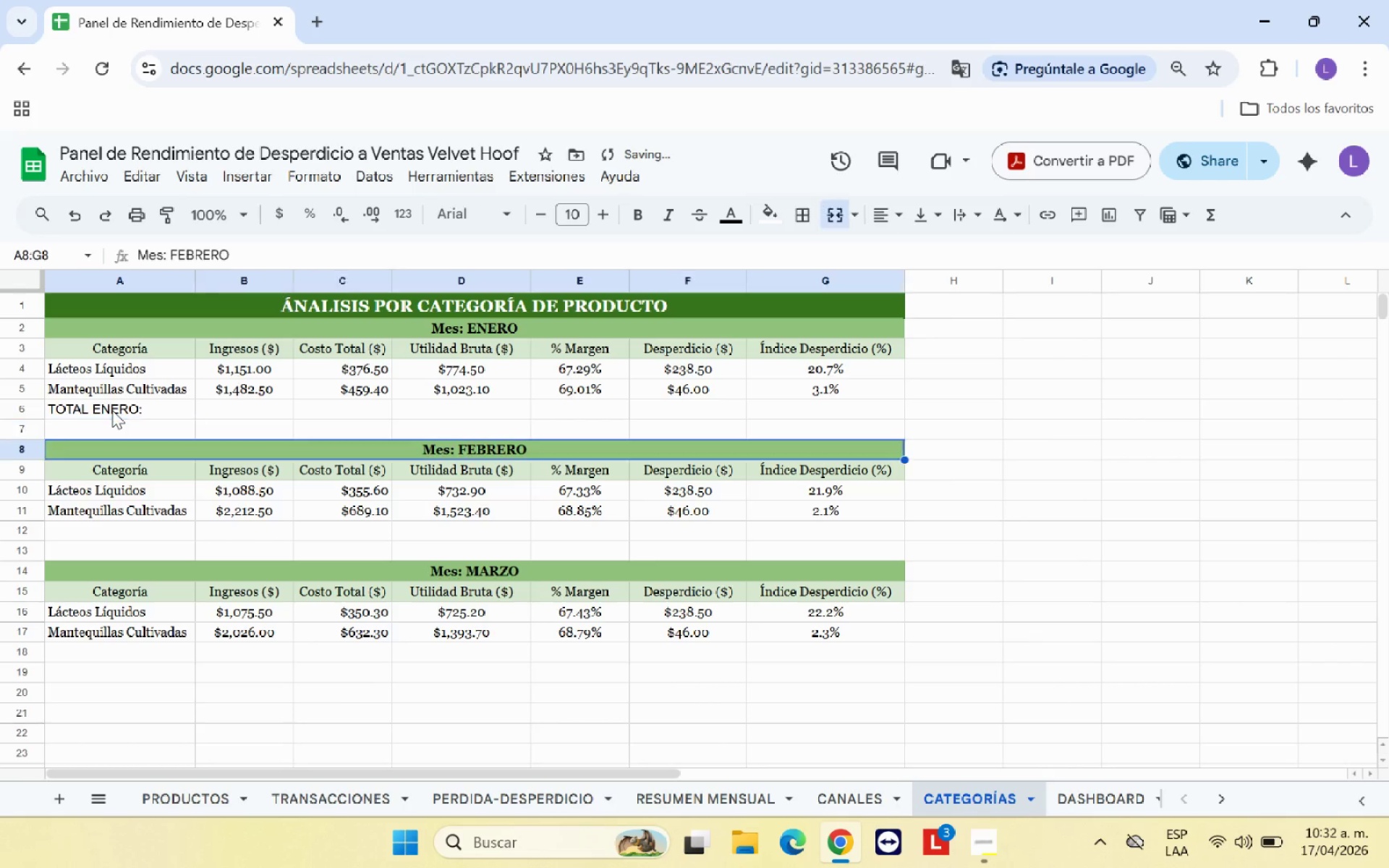 
key(Enter)
 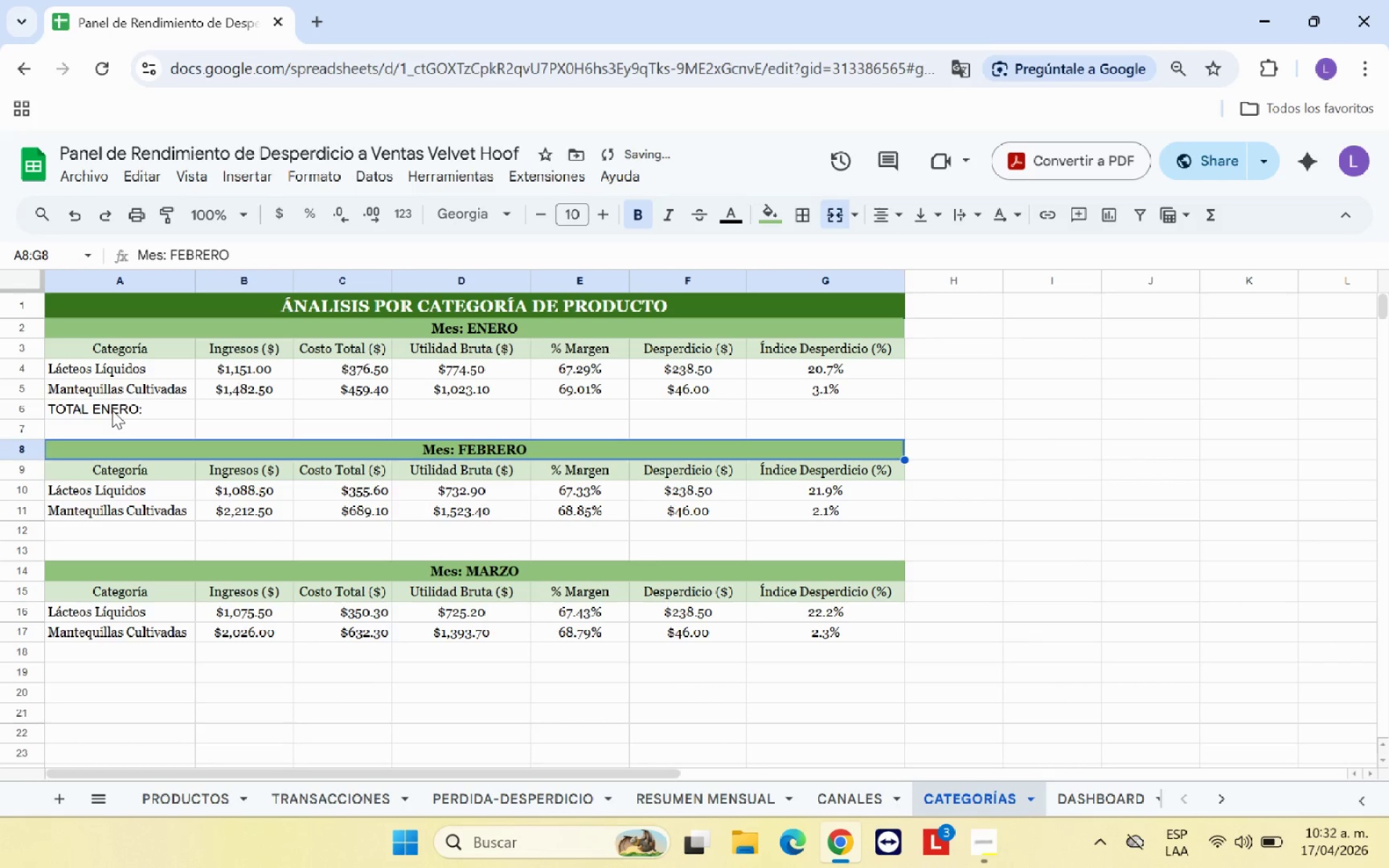 
key(Enter)
 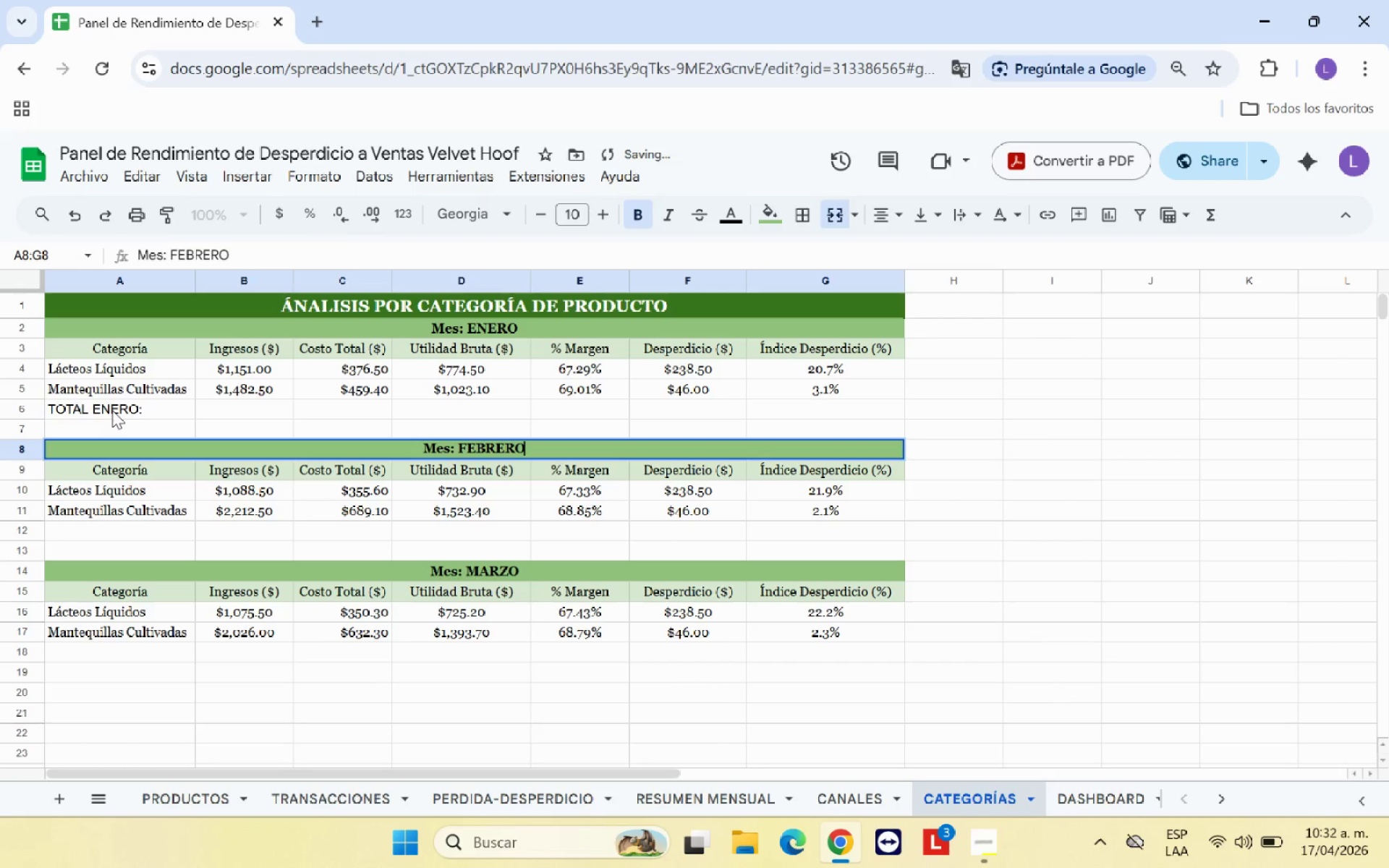 
key(Enter)
 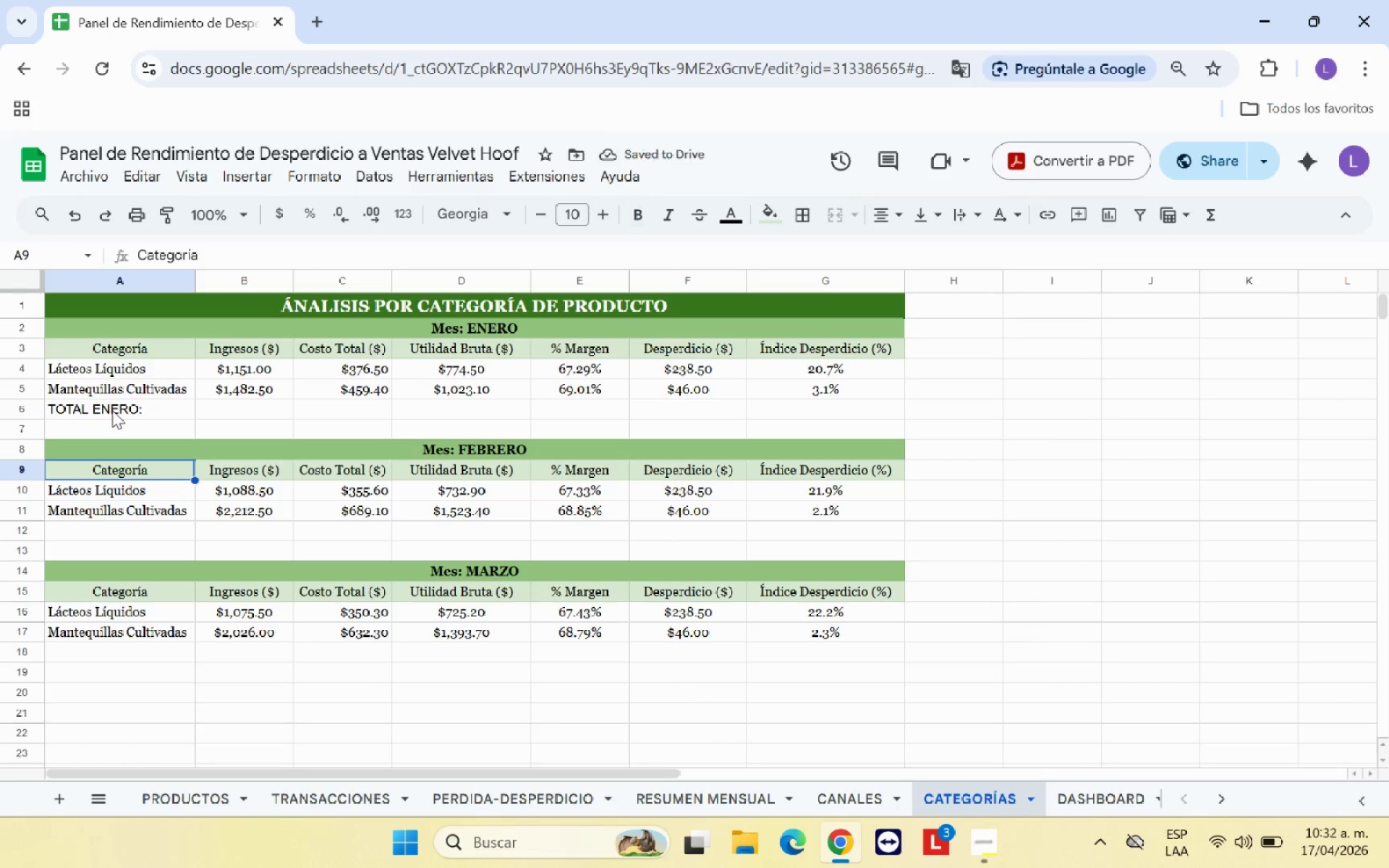 
key(Enter)
 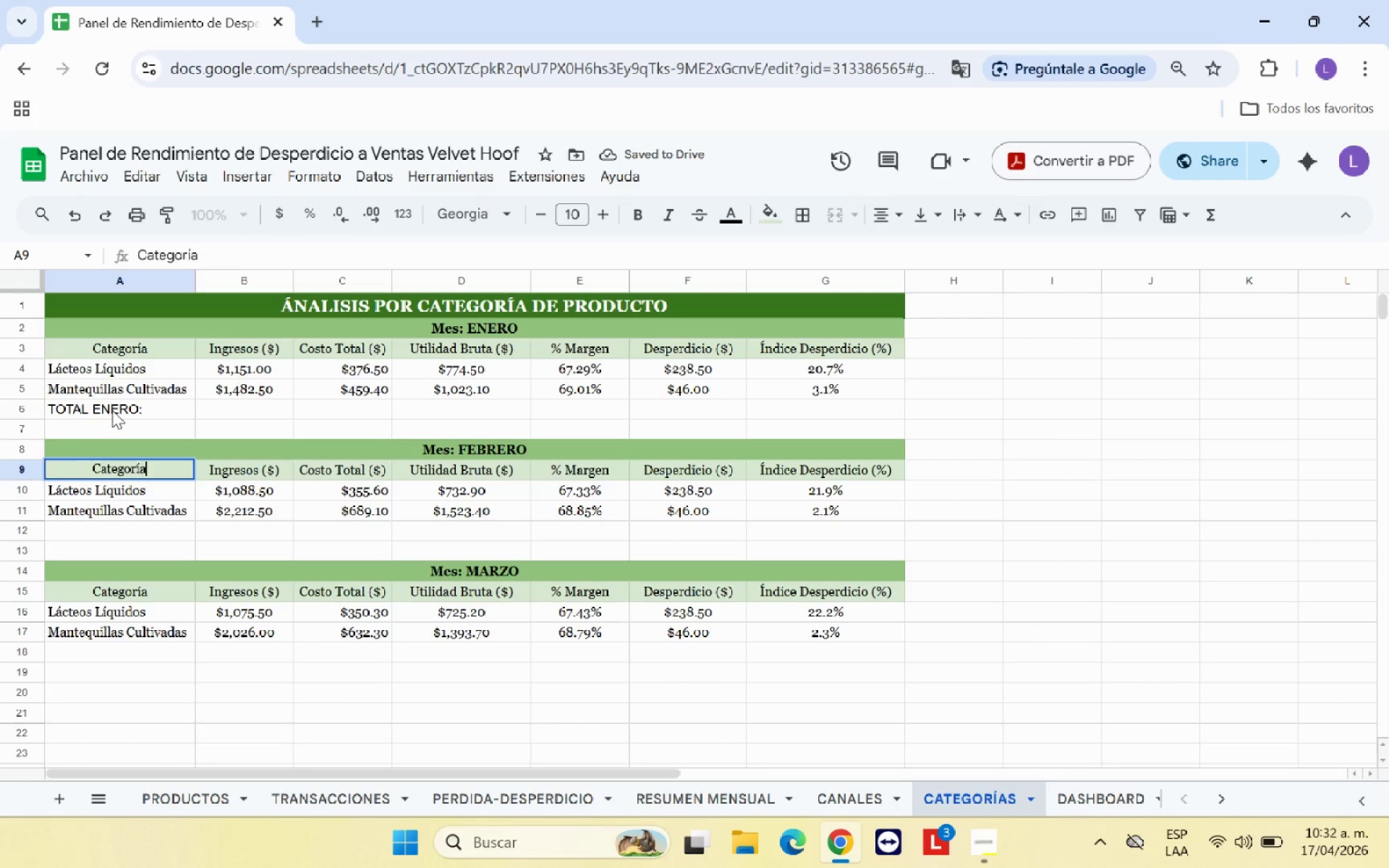 
key(Enter)
 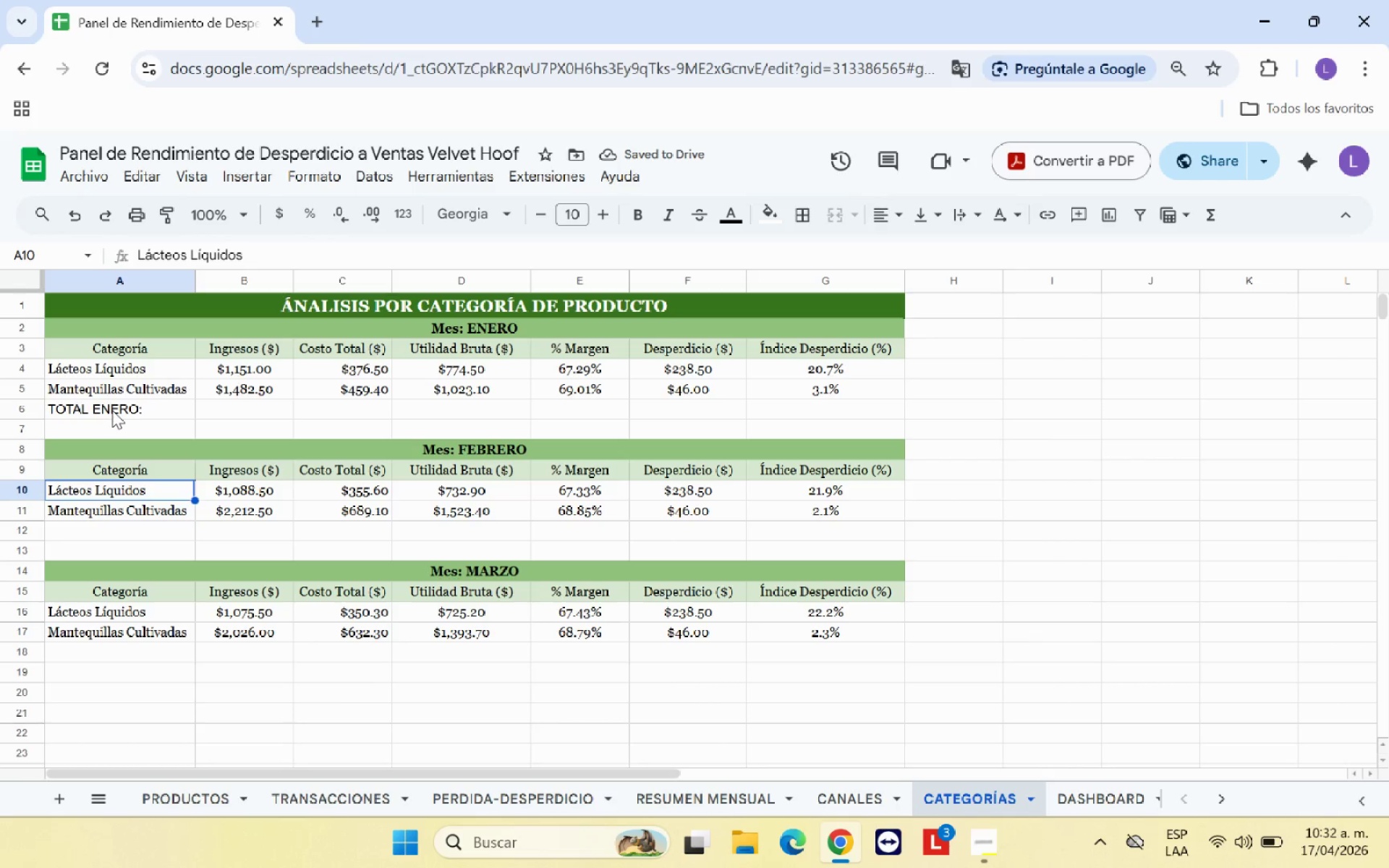 
key(Enter)
 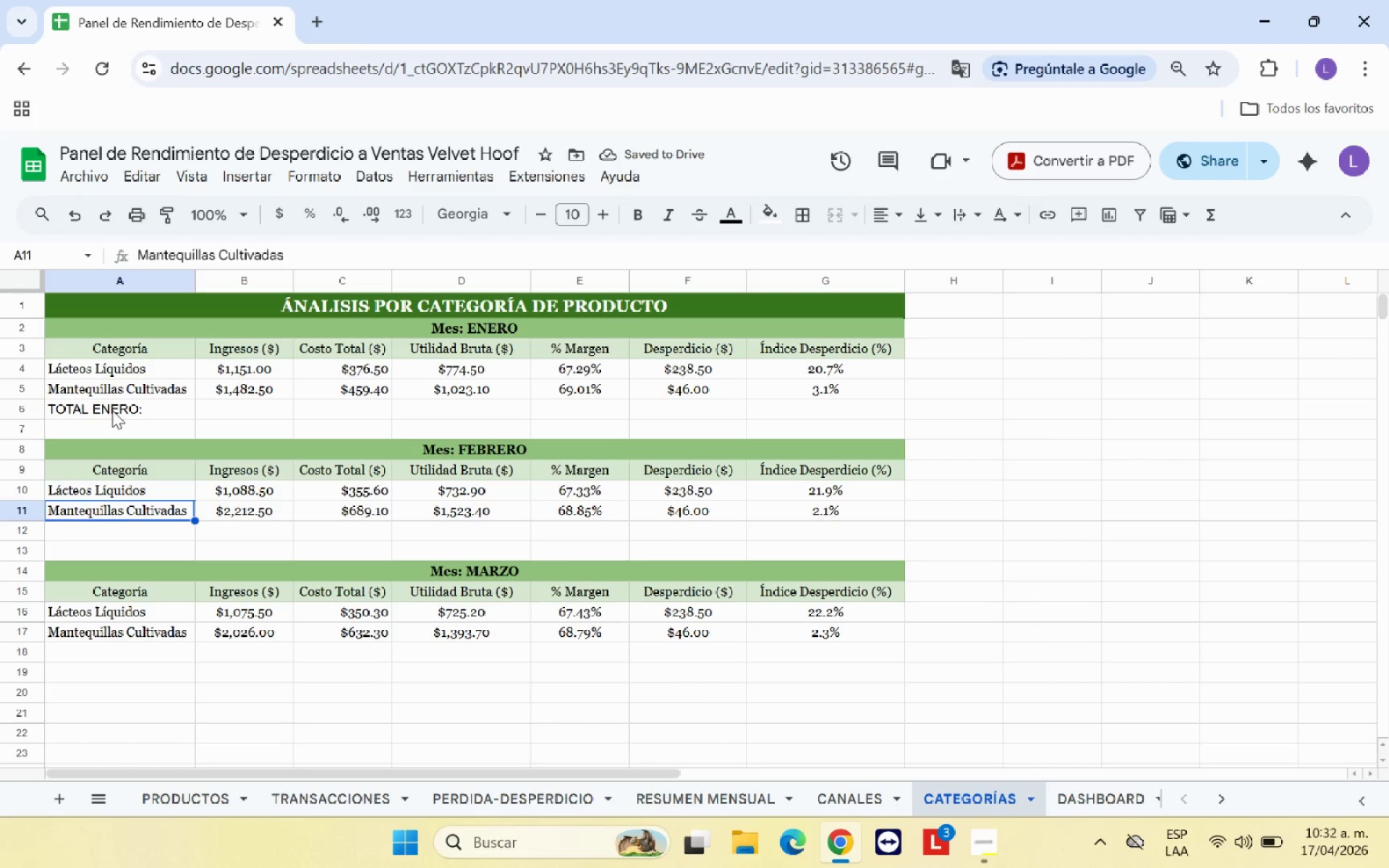 
key(Enter)
 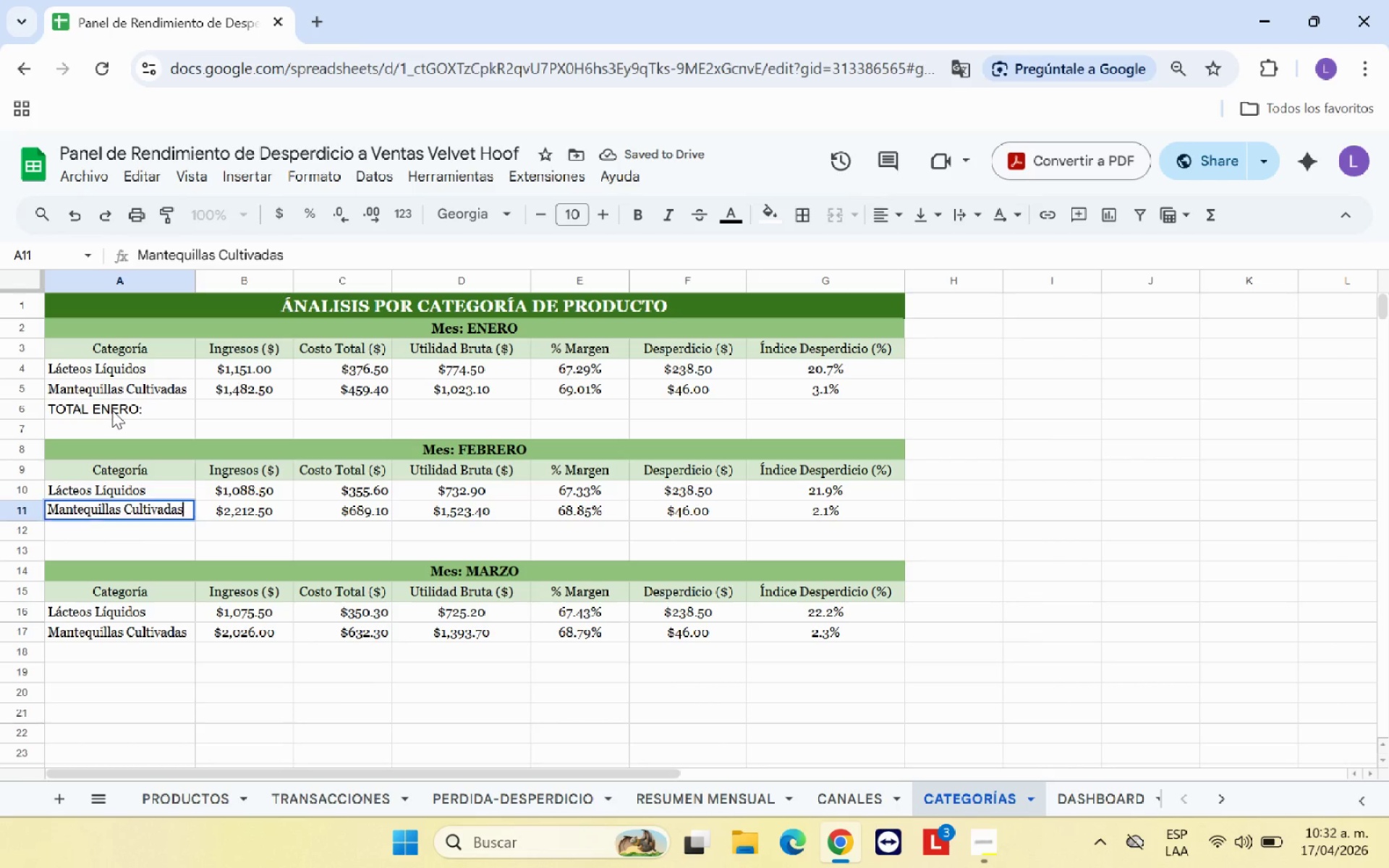 
key(Enter)
 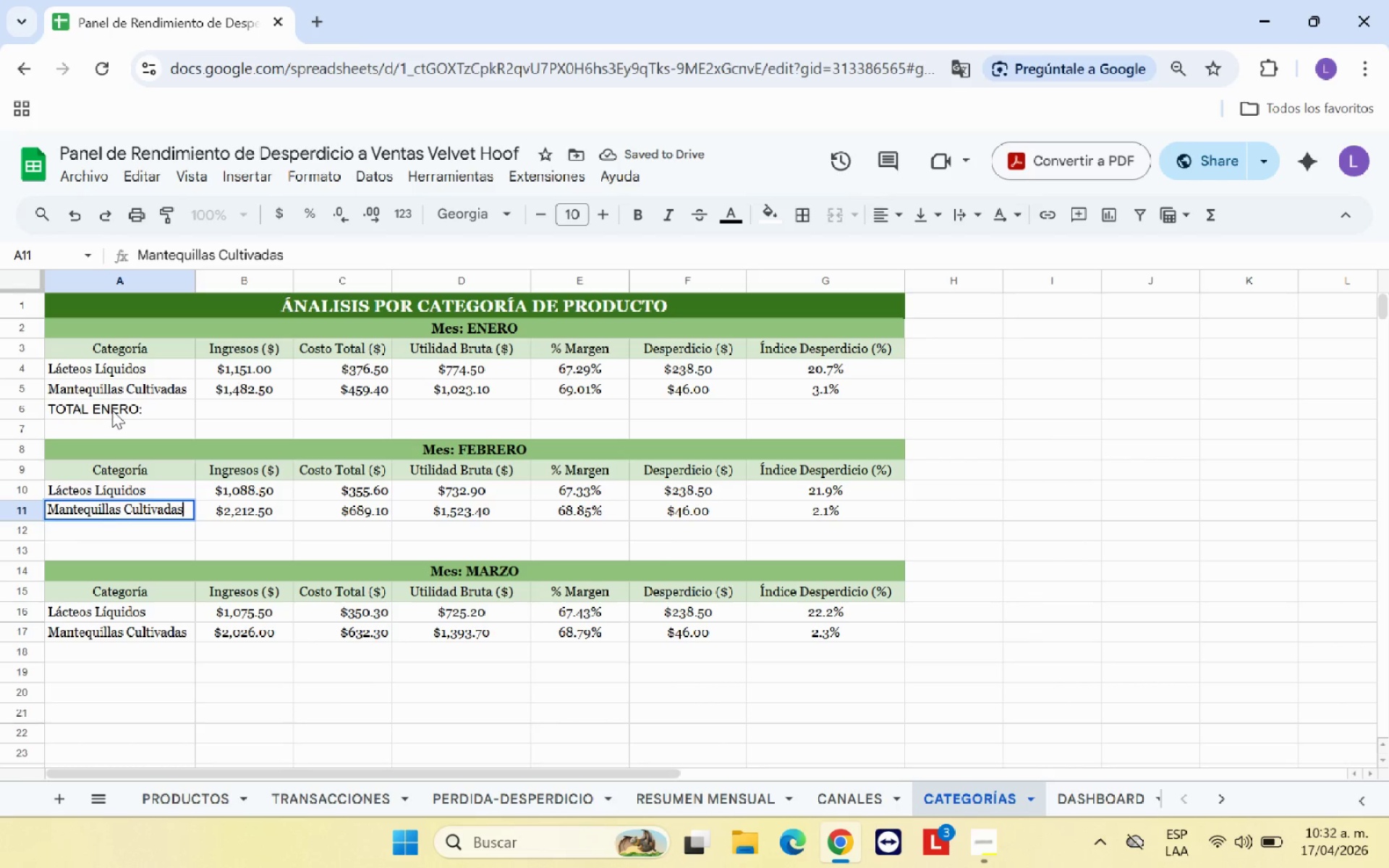 
key(Enter)
 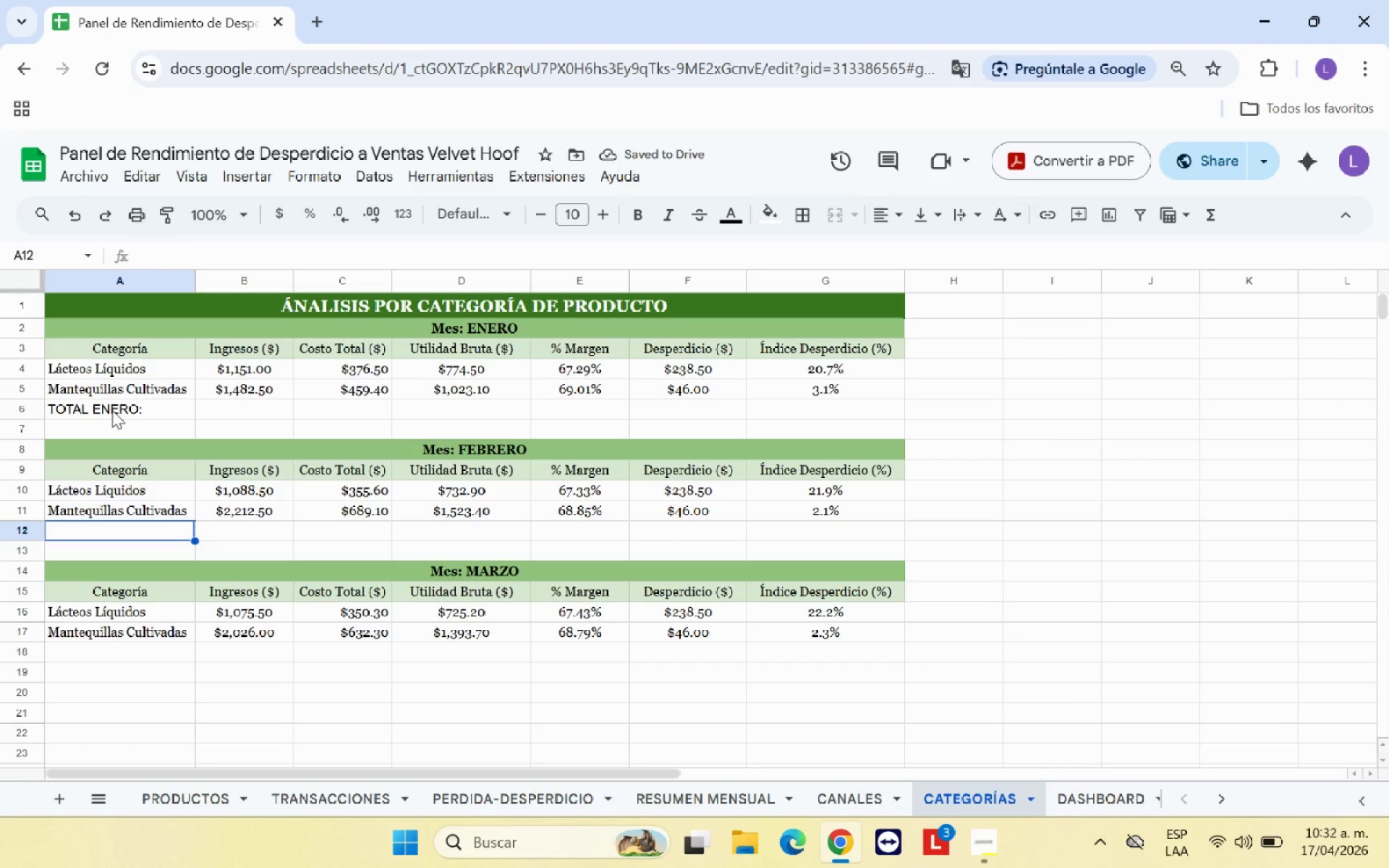 
type(TOTAL FEBRERO>)
 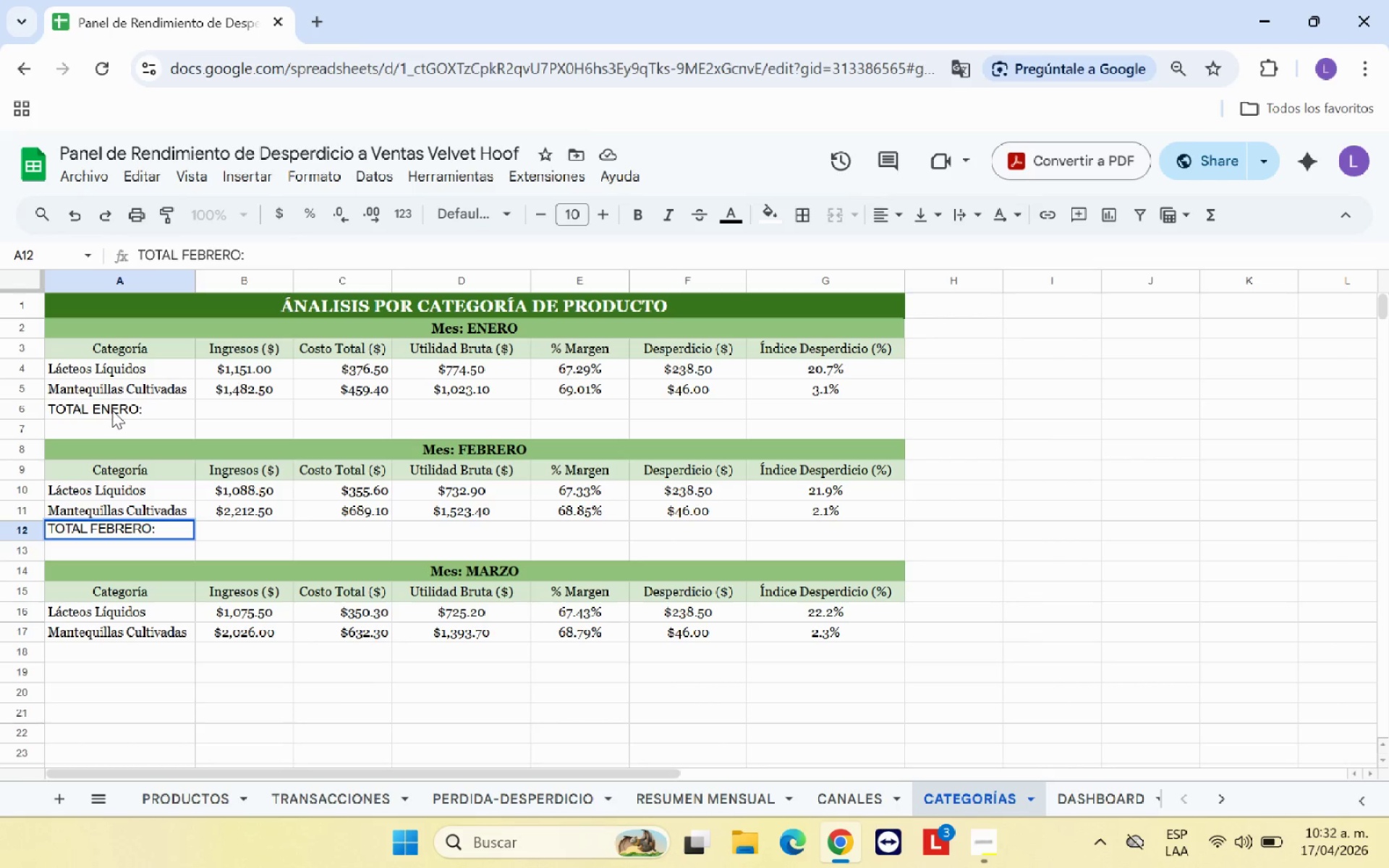 
key(Enter)
 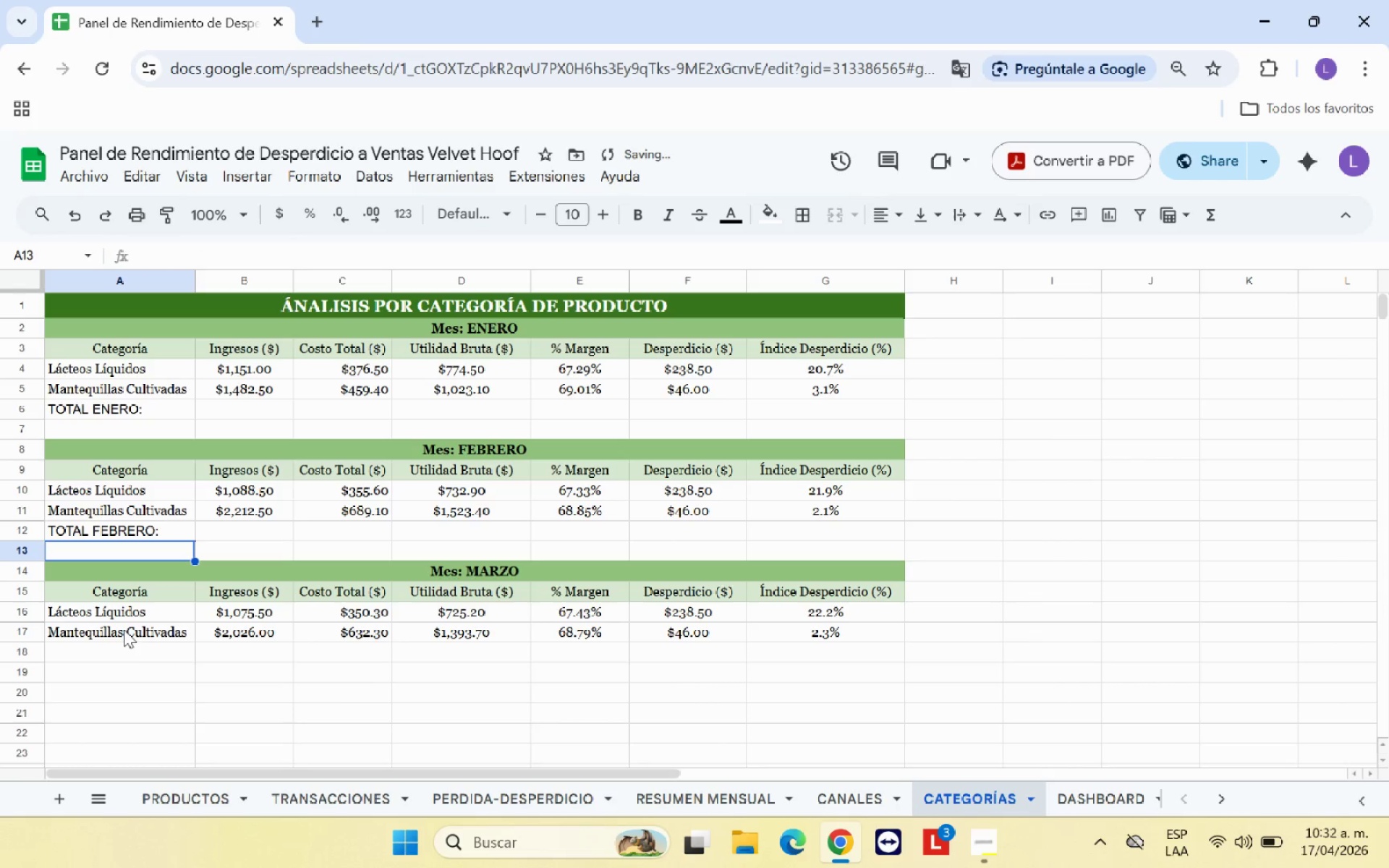 
left_click([137, 657])
 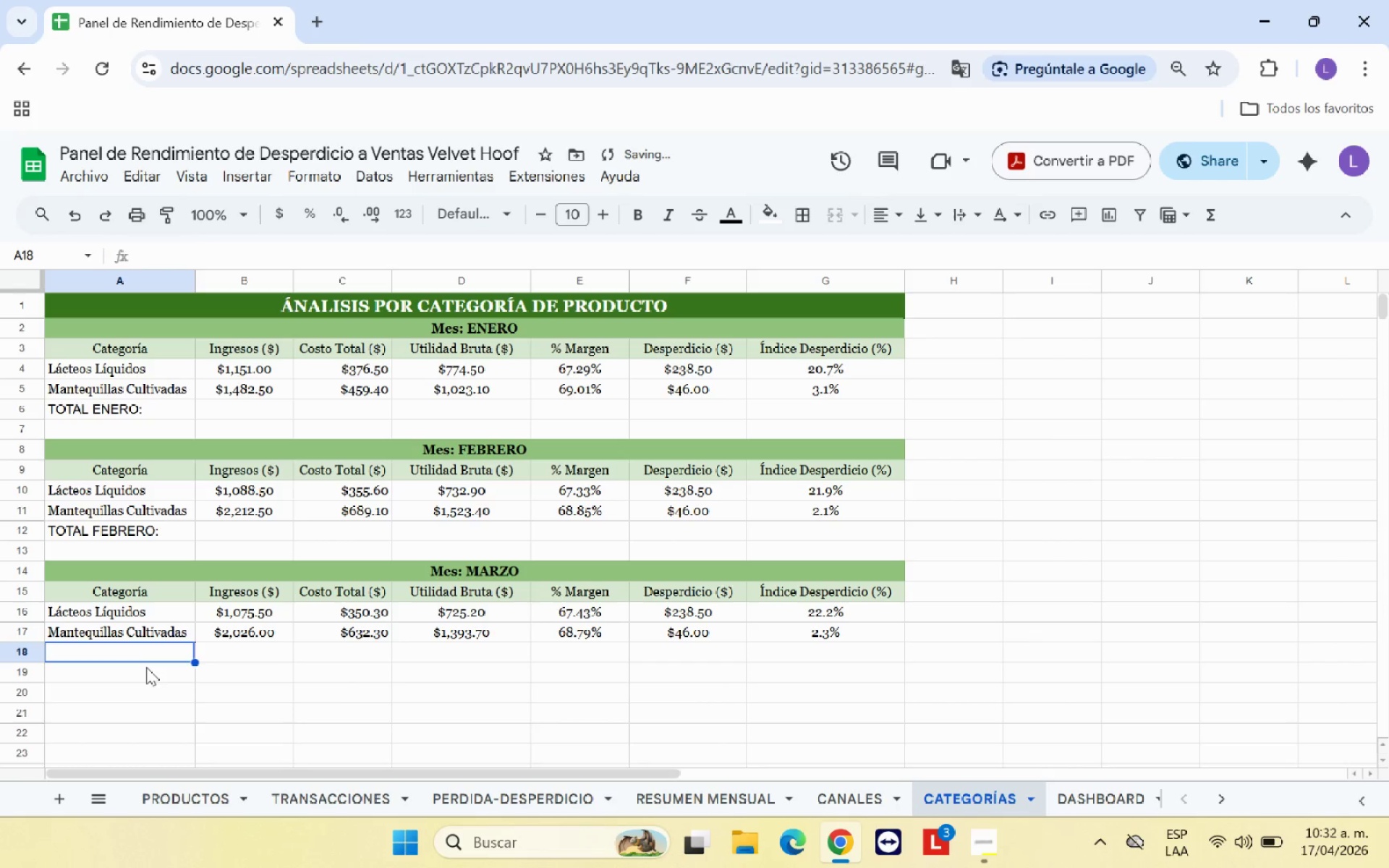 
type(TOTAL MARZO>)
 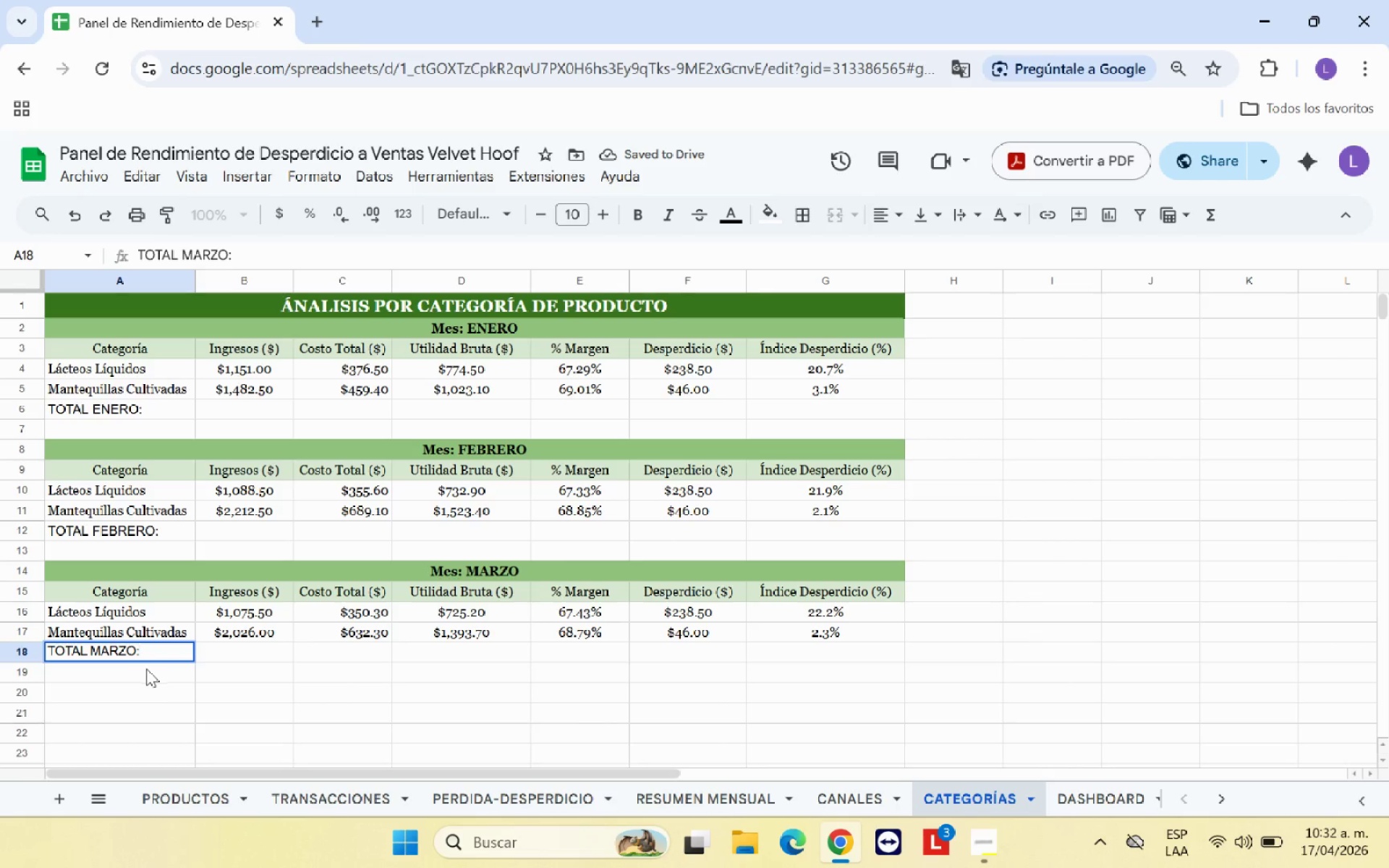 
left_click([156, 690])
 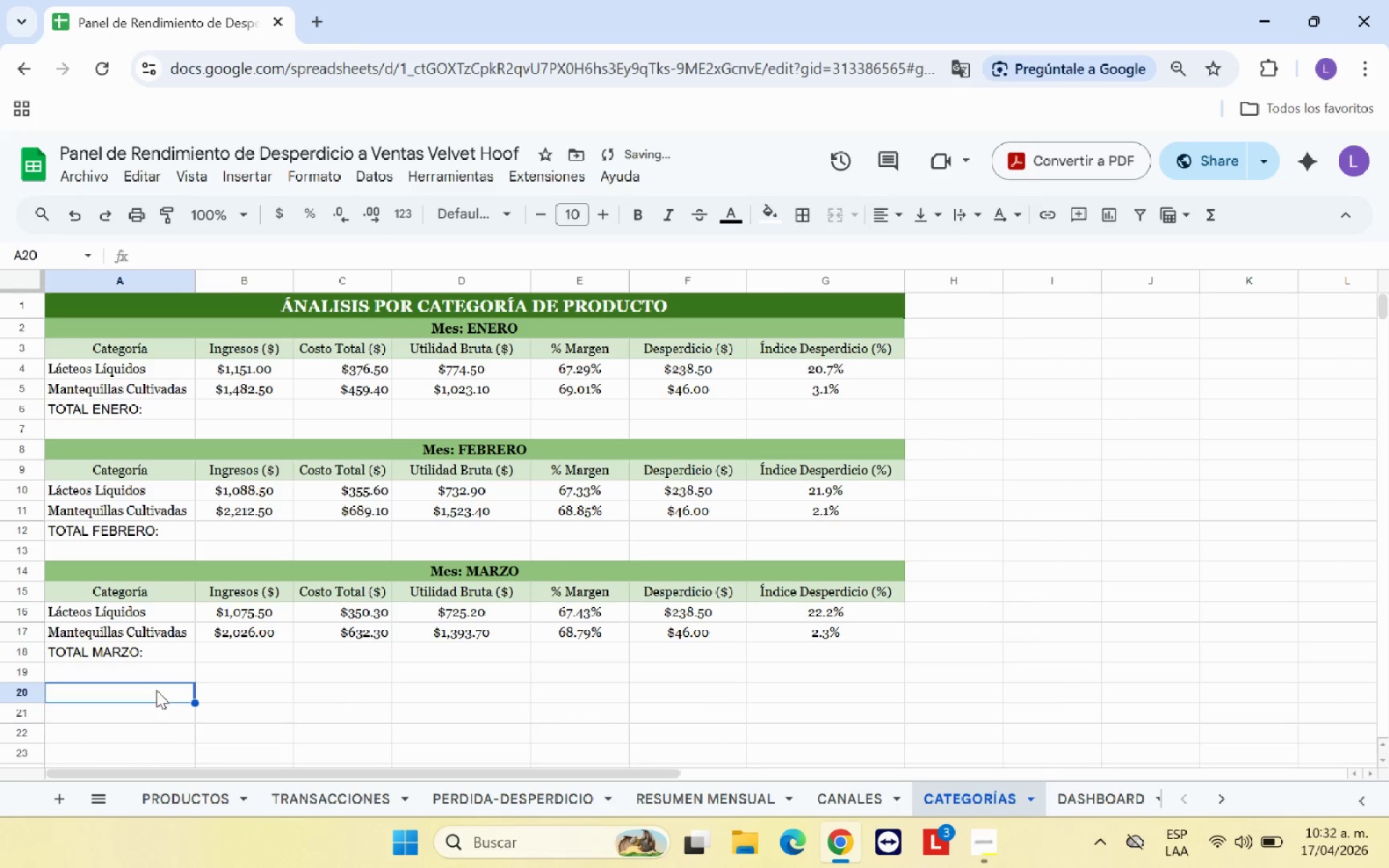 
type(Total )
 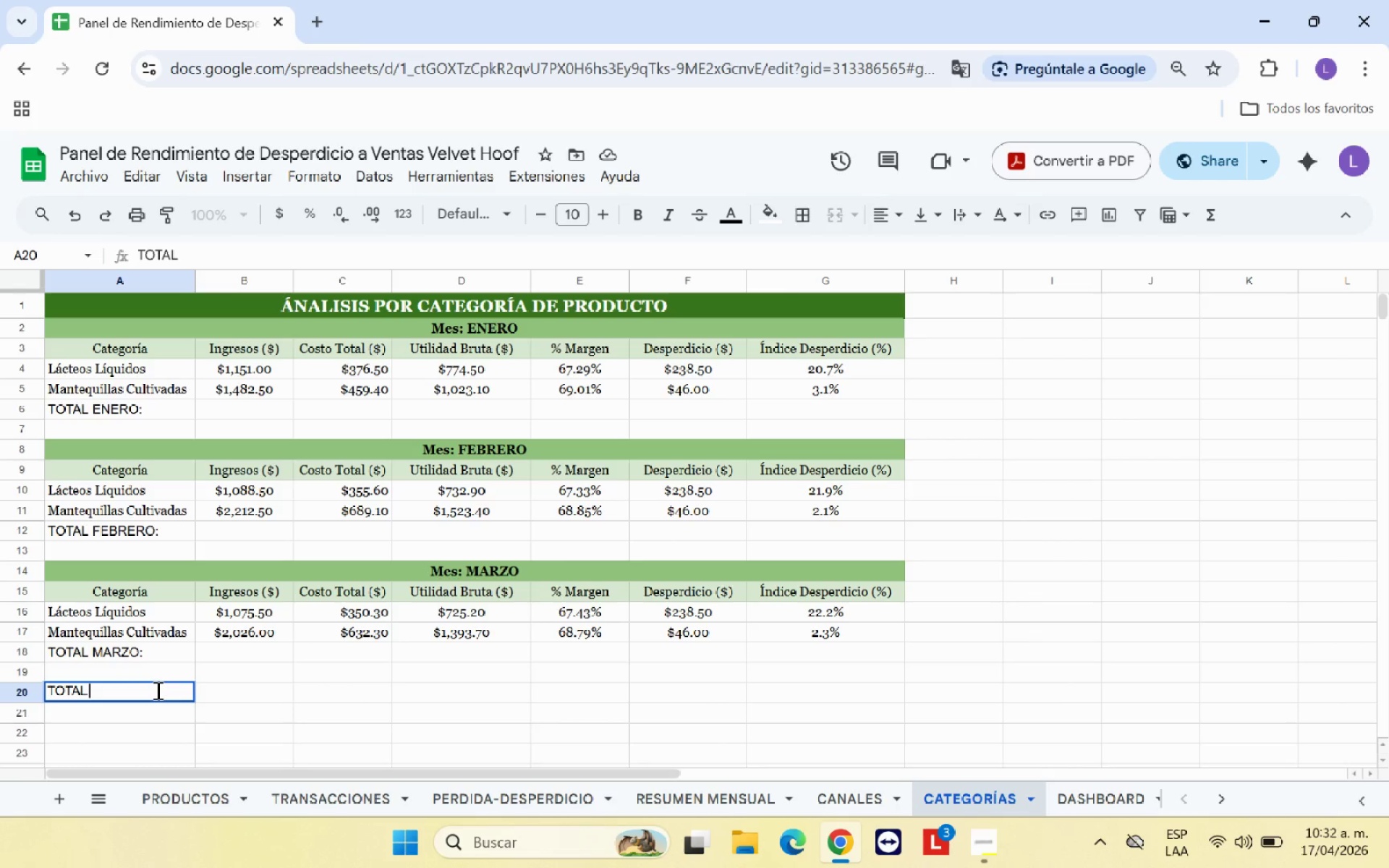 
wait(5.89)
 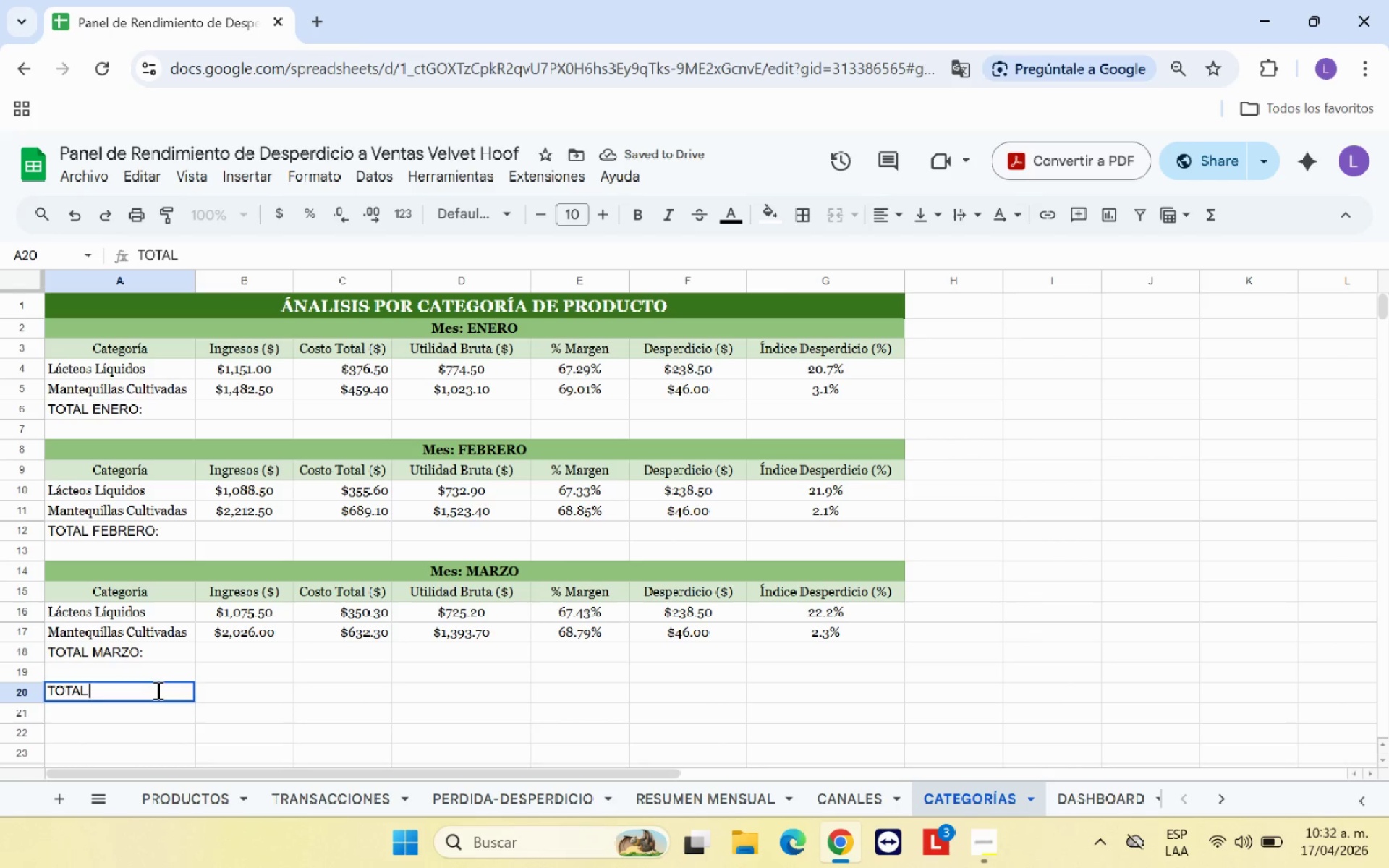 
key(Backspace)
 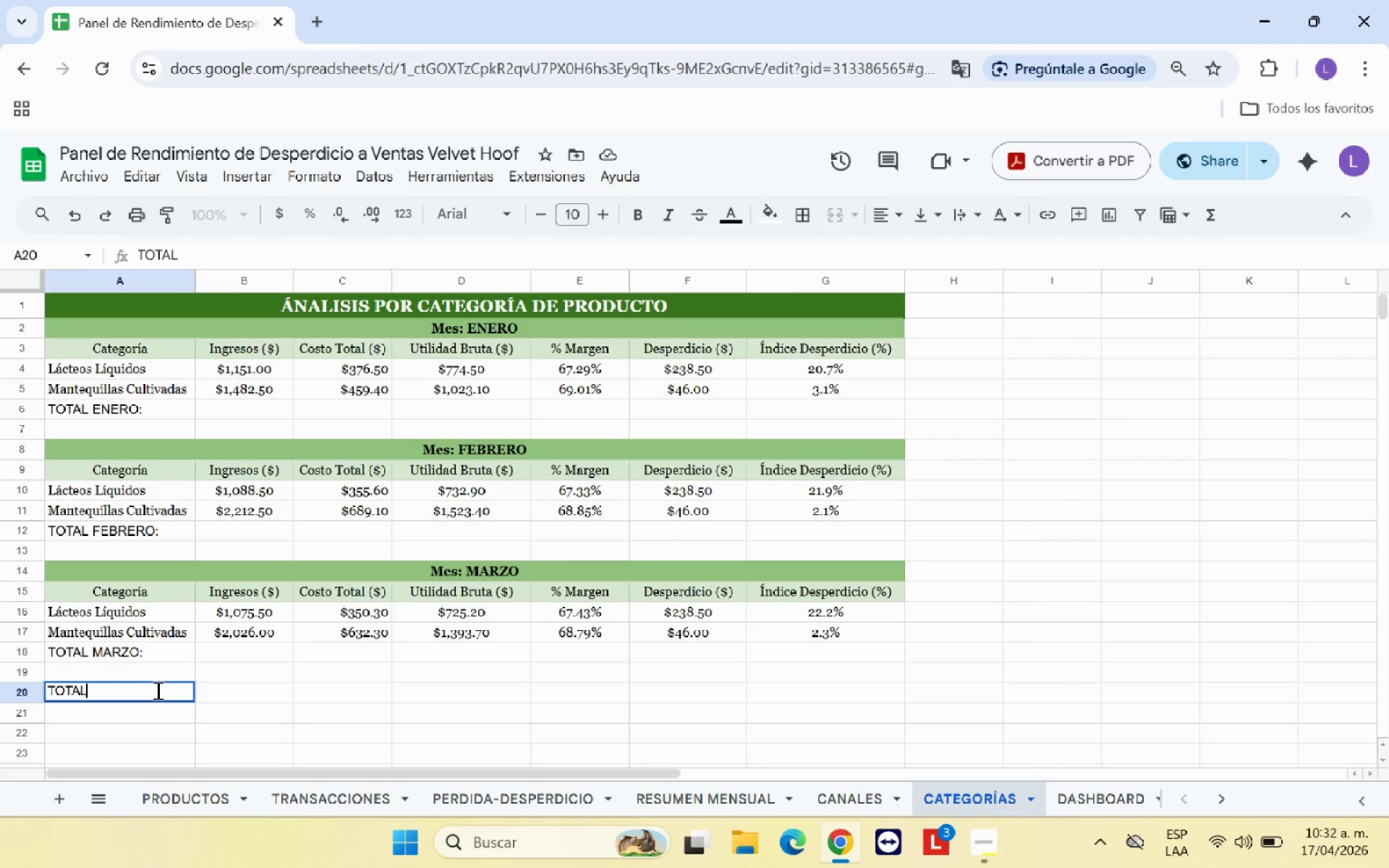 
key(Shift+Period)
 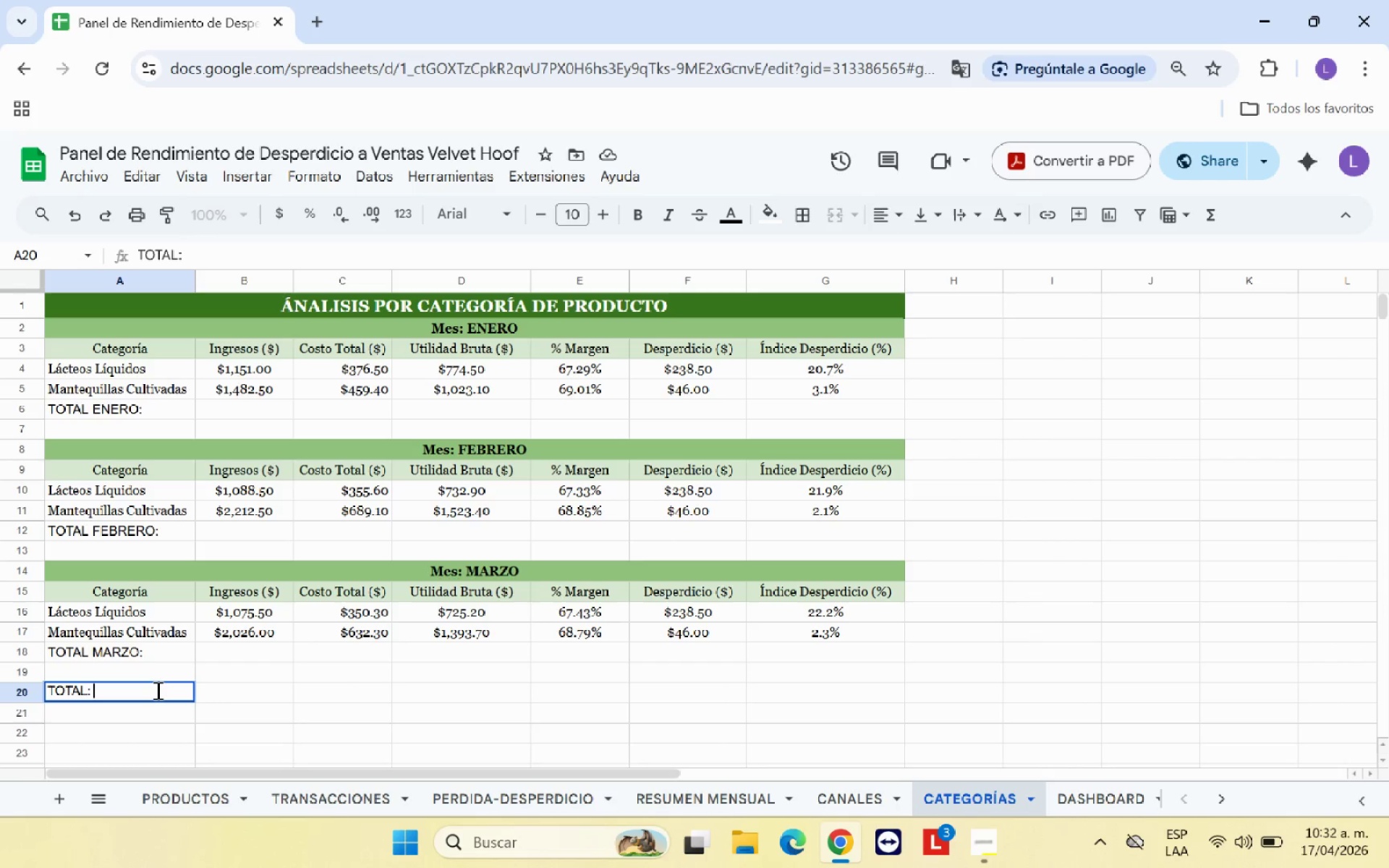 
key(Space)
 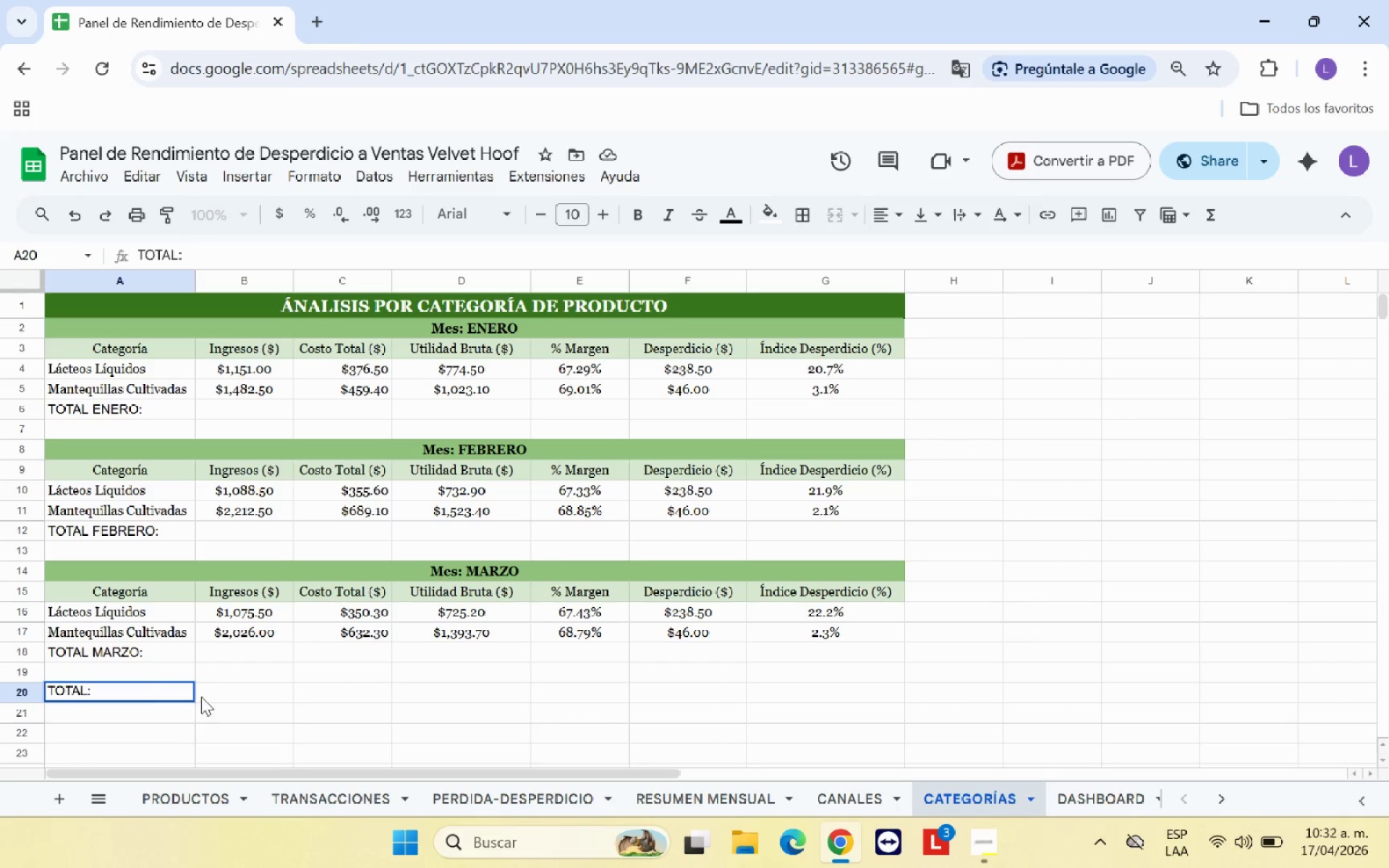 
left_click([273, 697])
 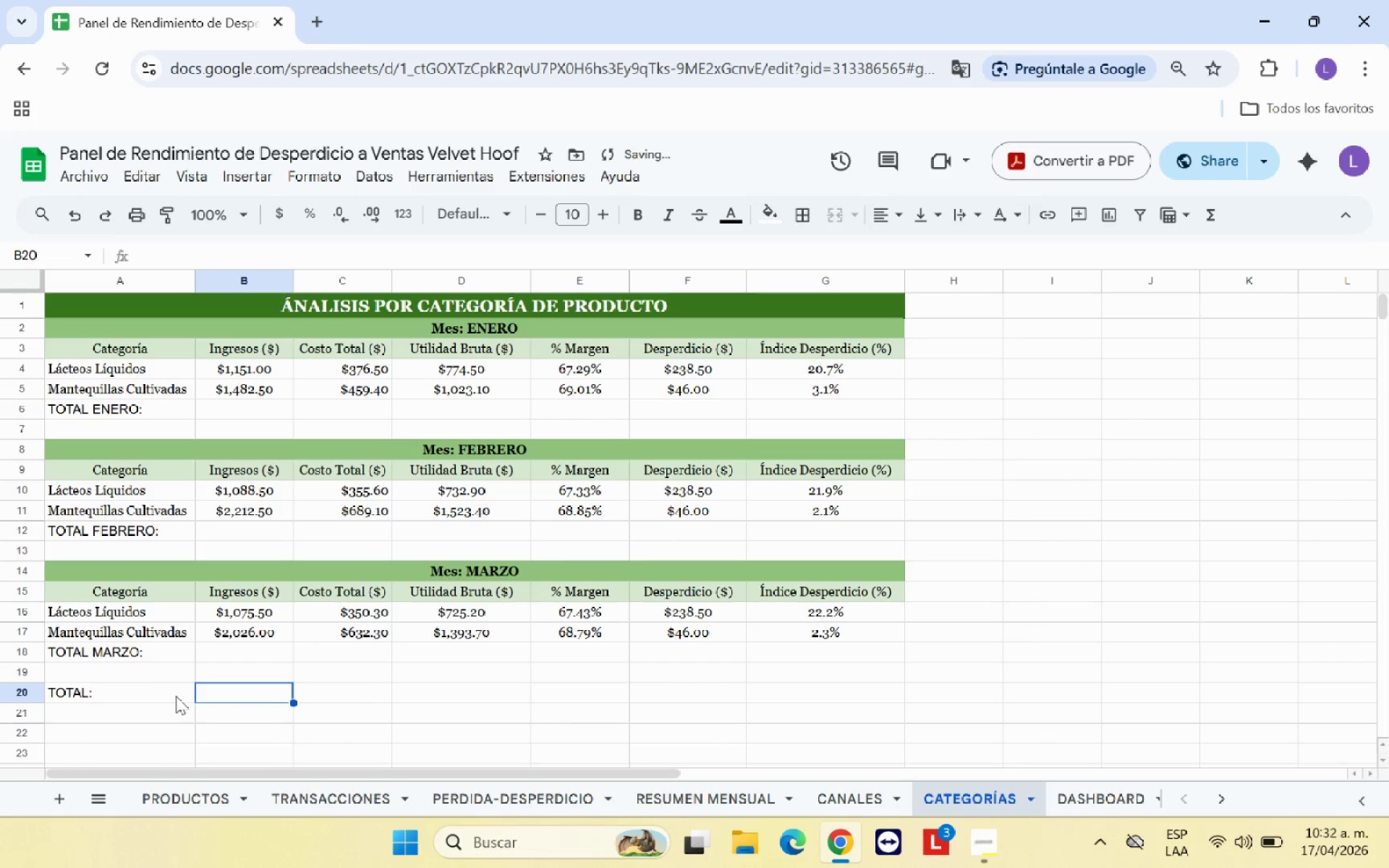 
left_click([162, 693])
 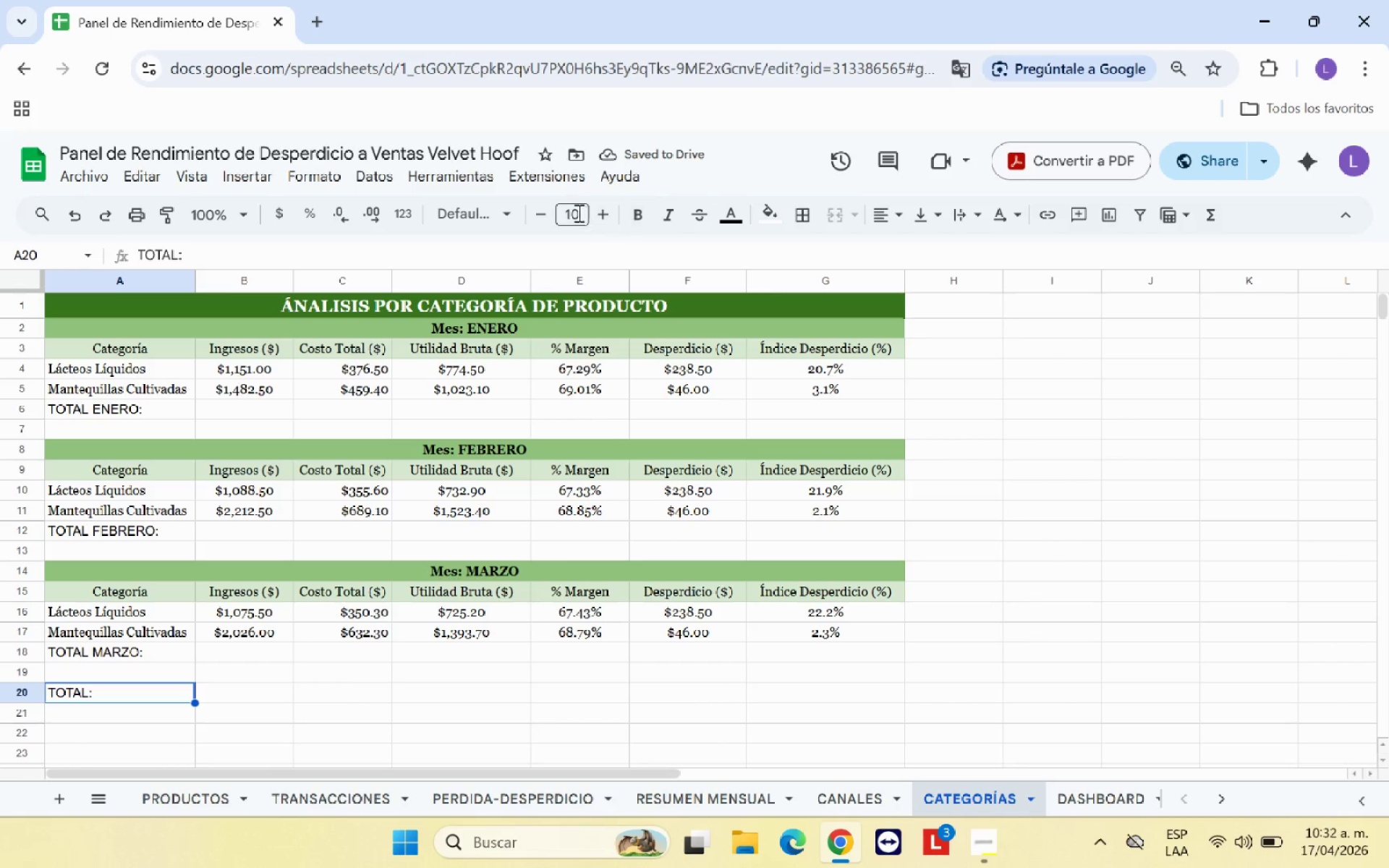 
left_click([631, 215])
 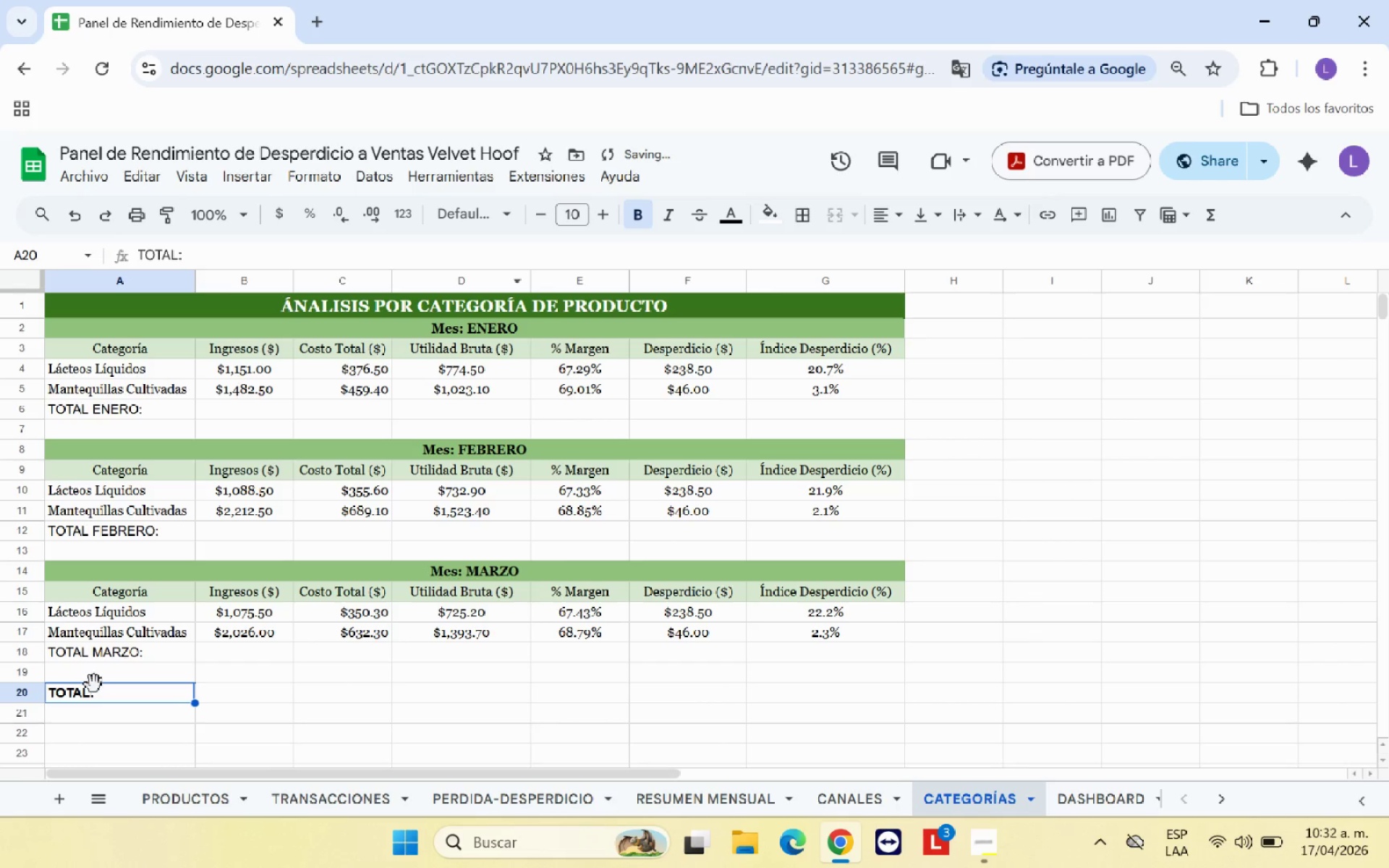 
left_click([124, 649])
 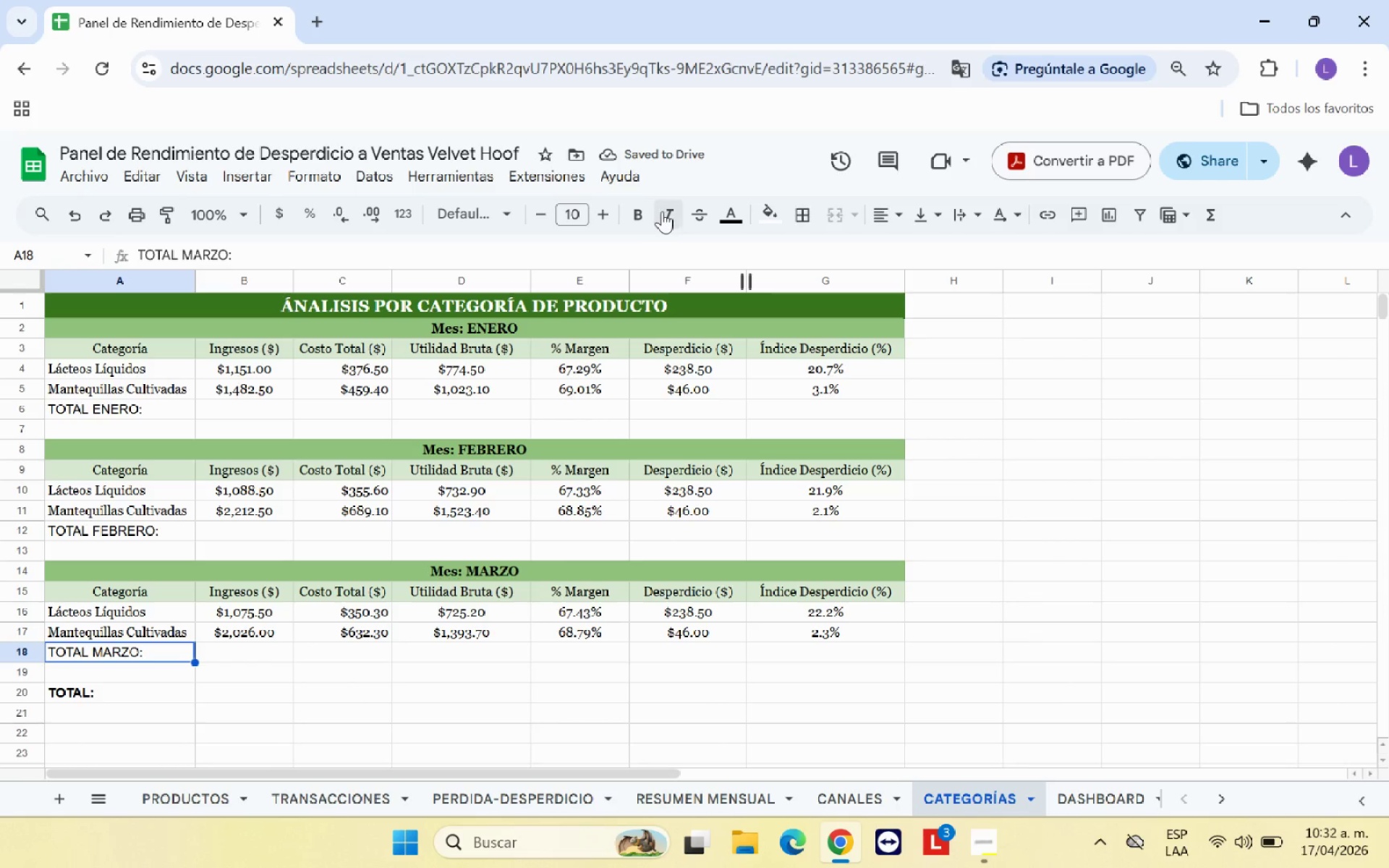 
left_click([641, 211])
 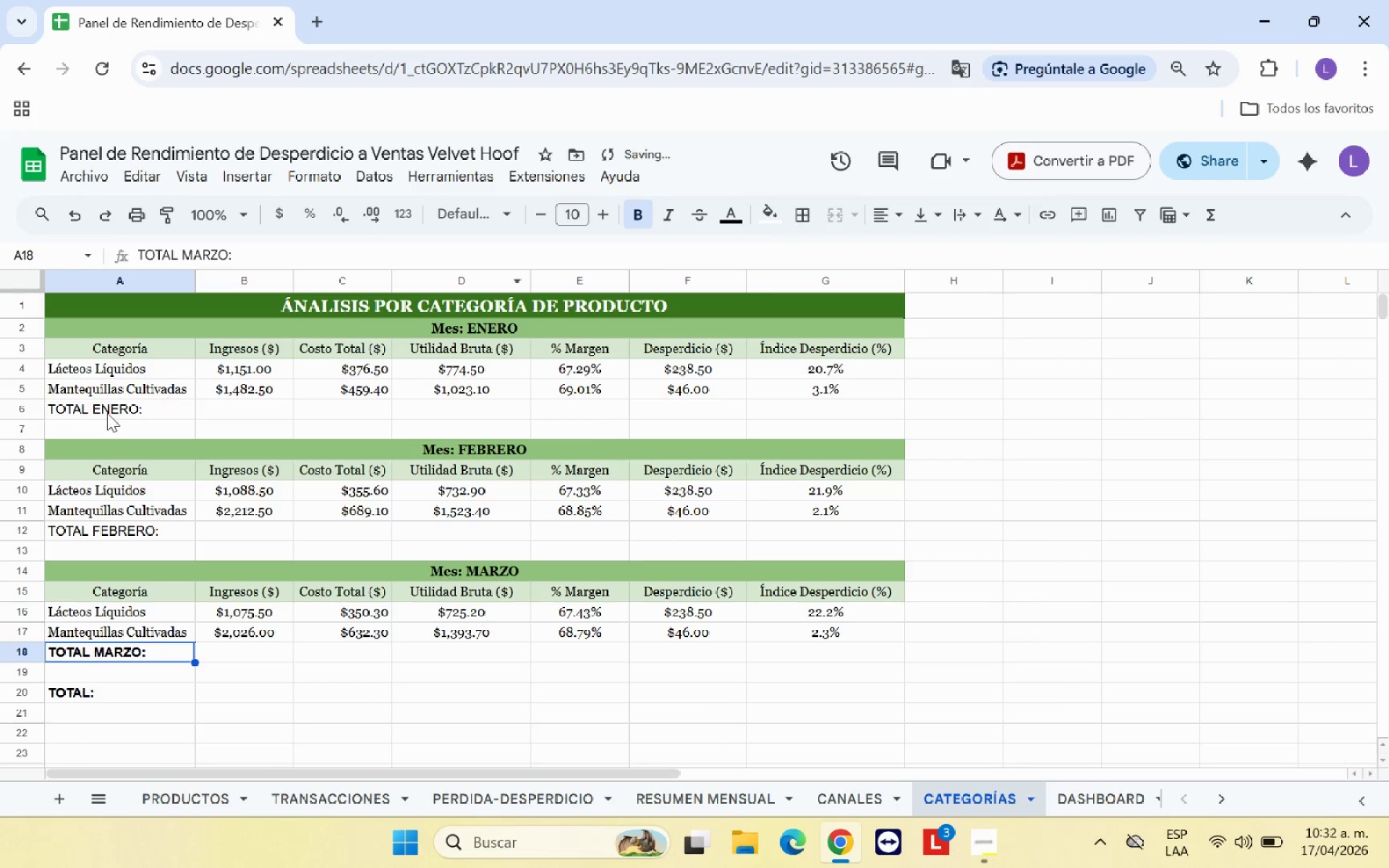 
left_click([107, 413])
 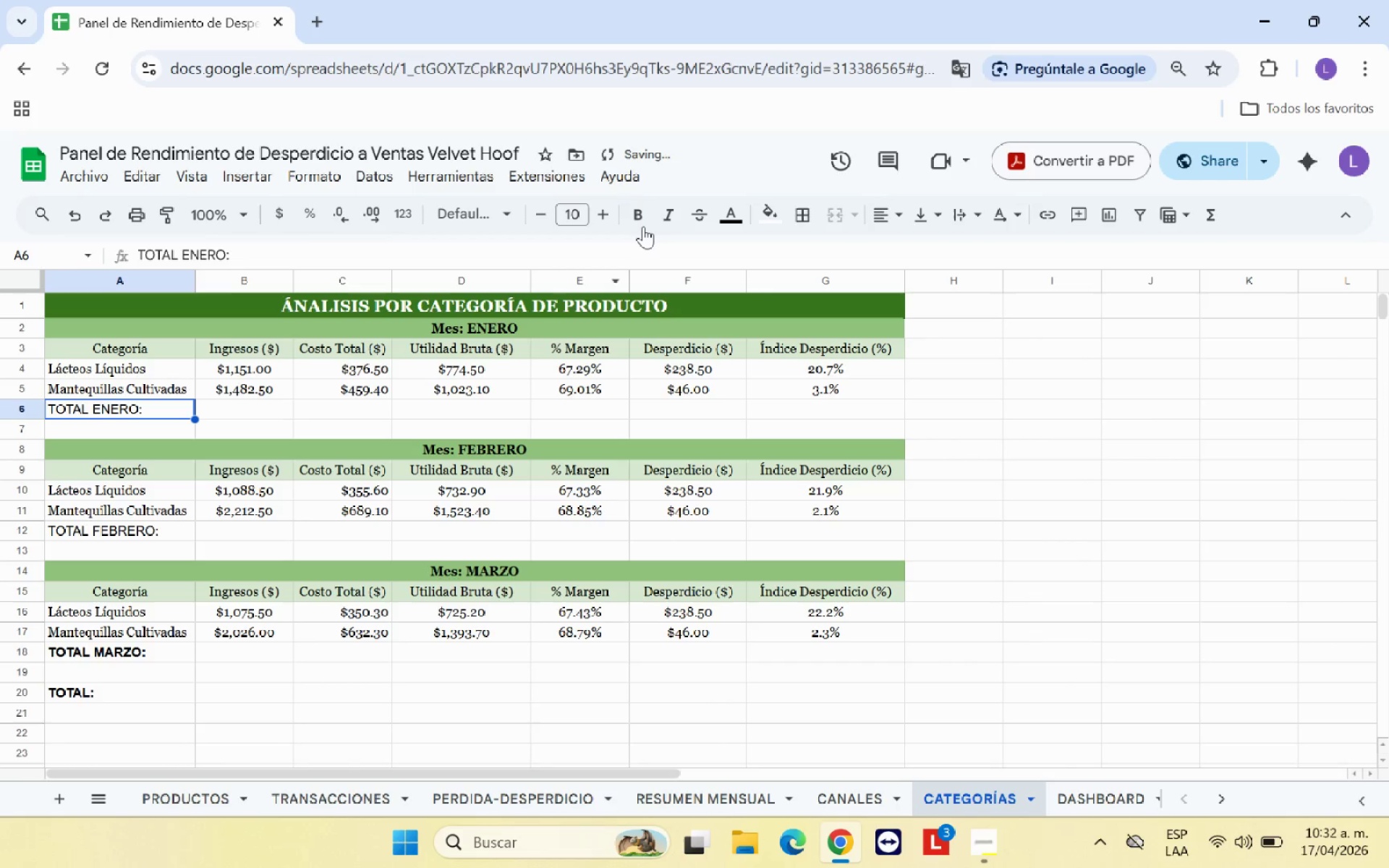 
left_click([639, 218])
 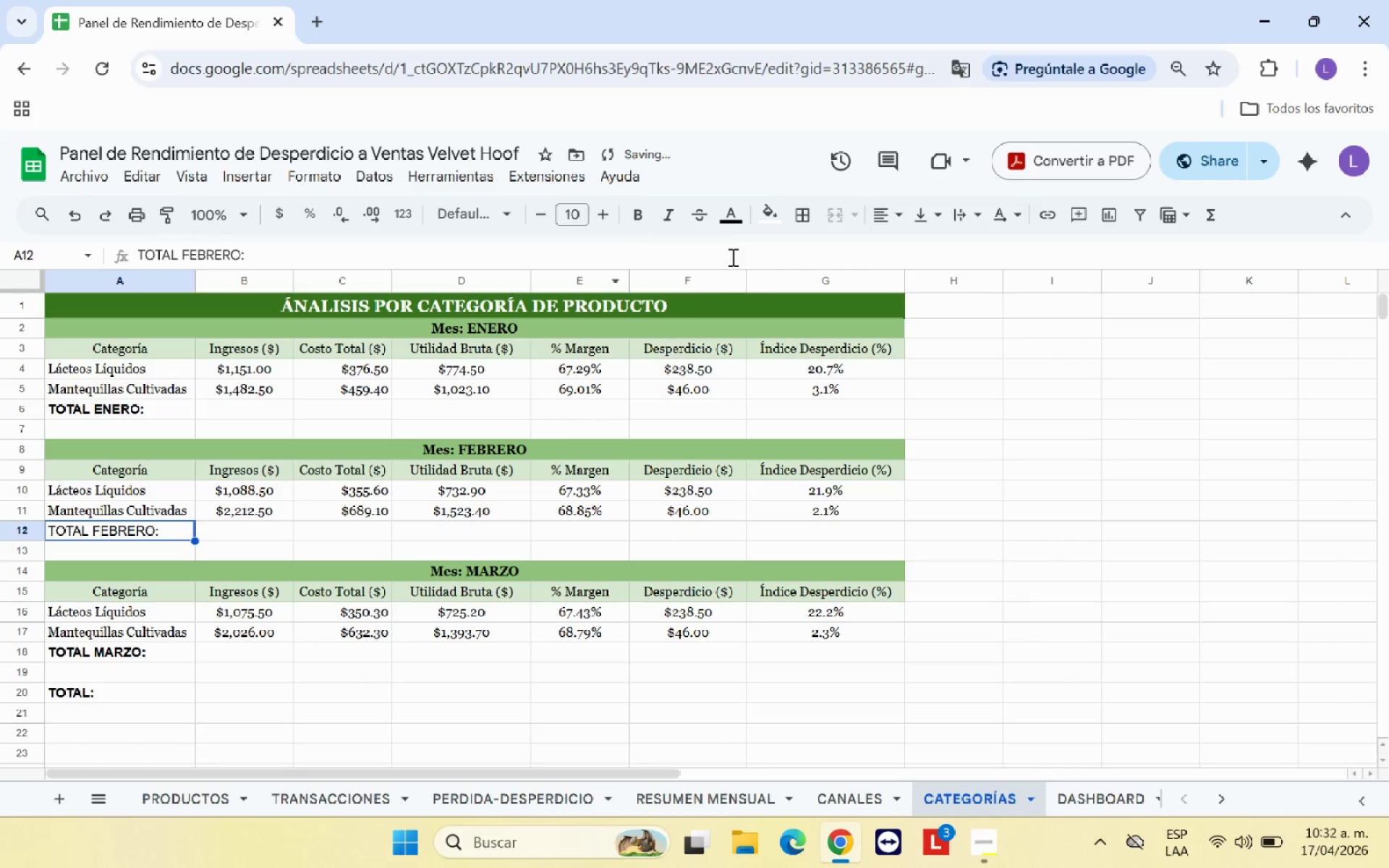 
left_click([634, 221])
 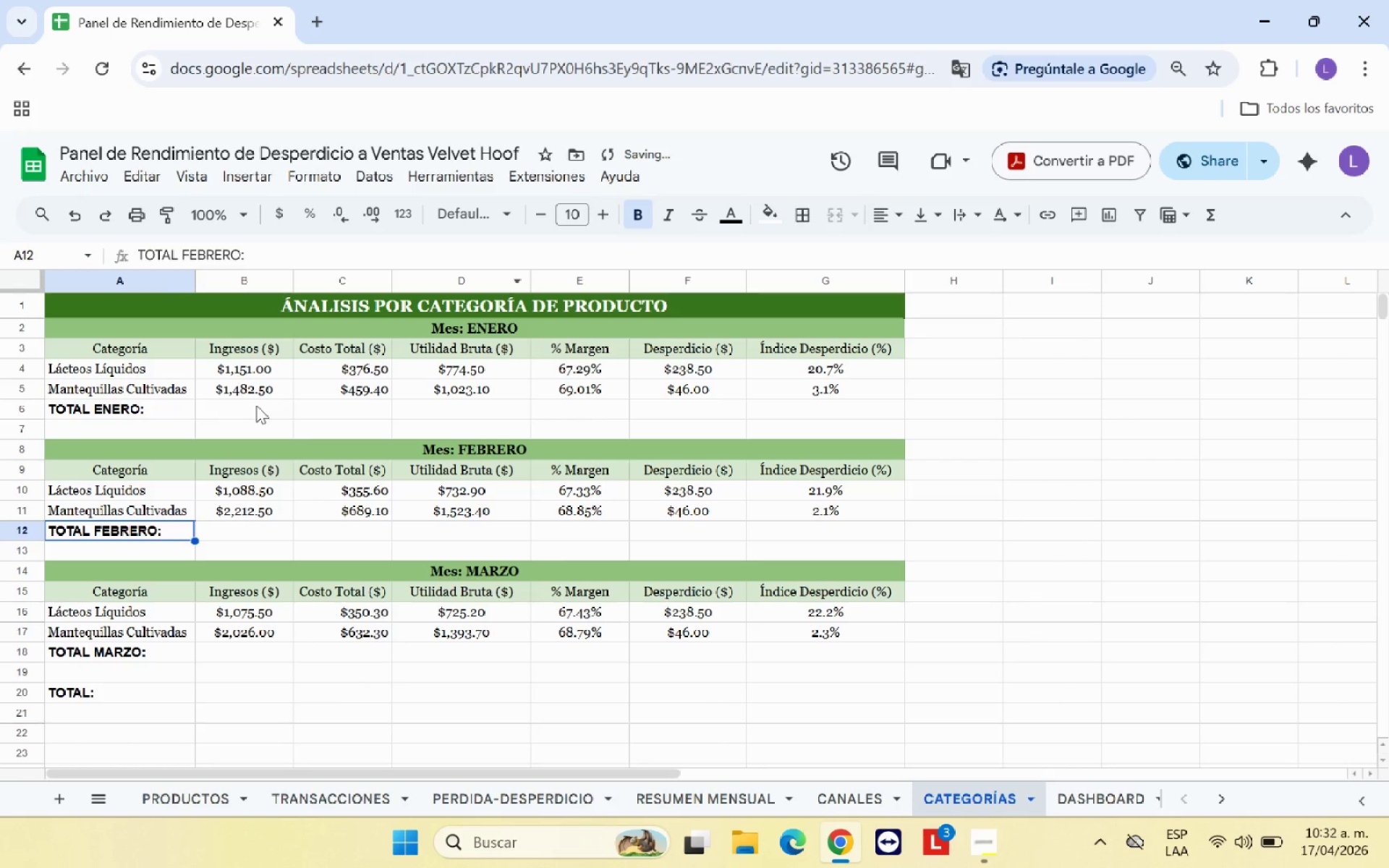 
left_click([255, 406])
 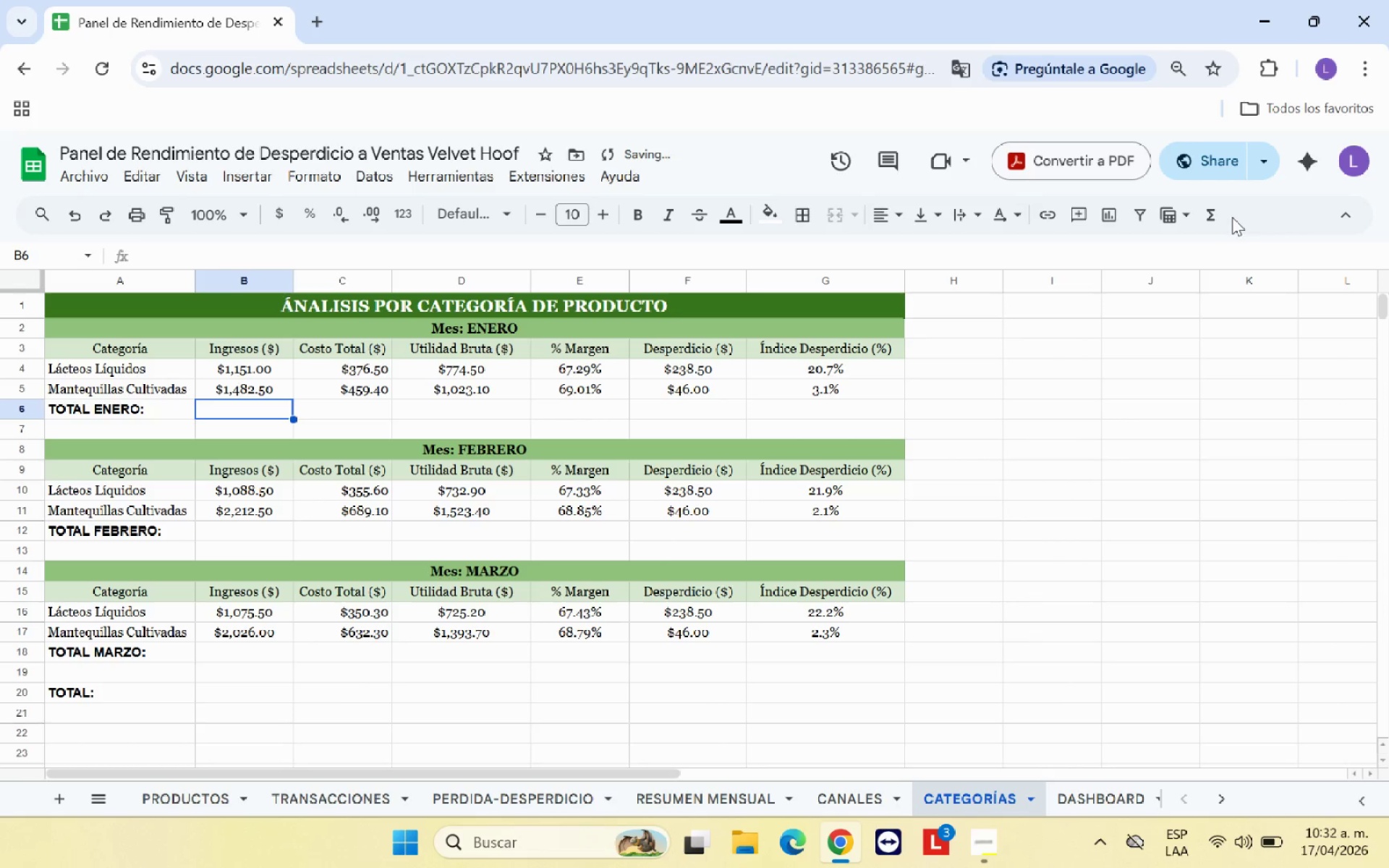 
left_click([1217, 217])
 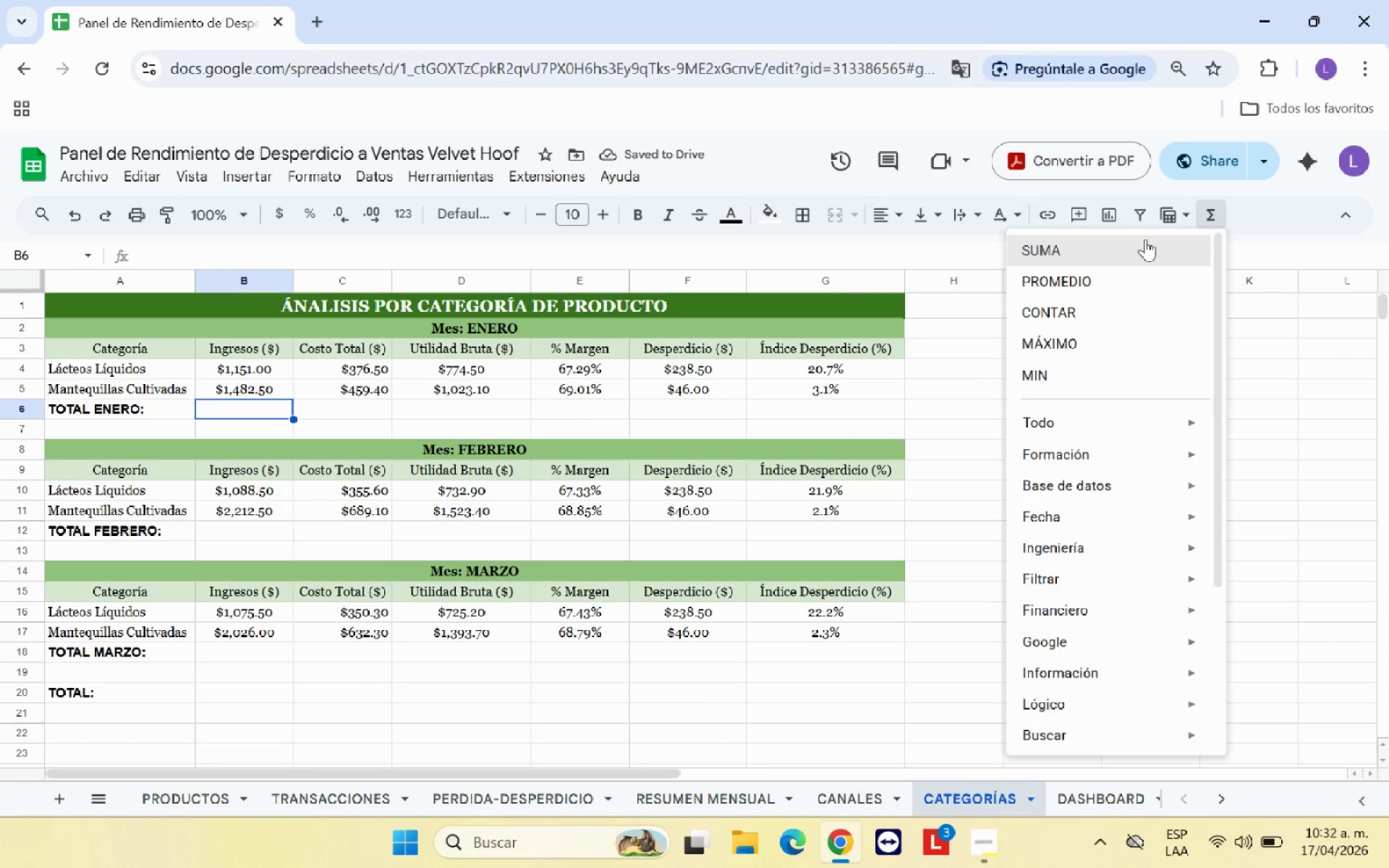 
left_click([1145, 239])
 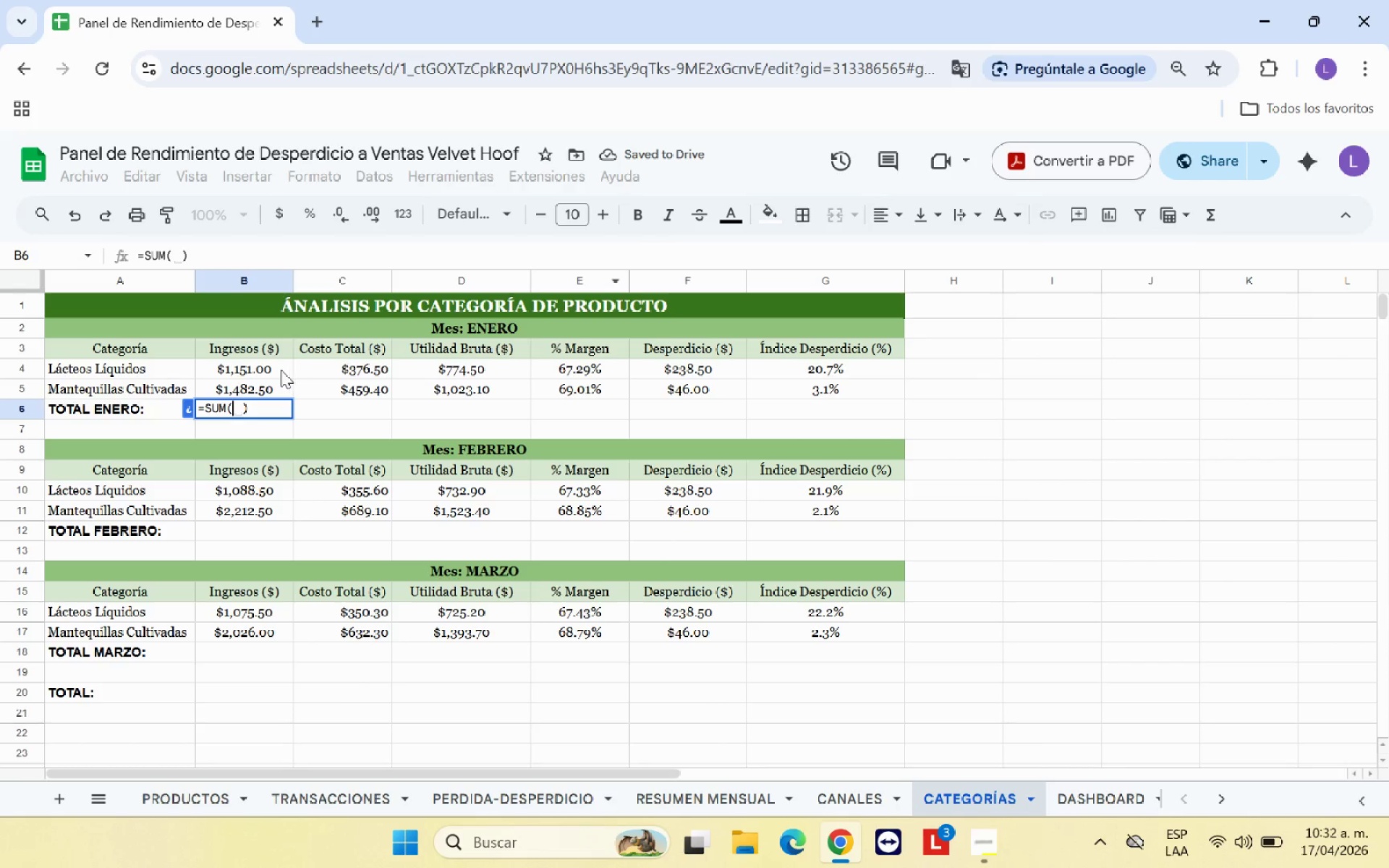 
left_click_drag(start_coordinate=[280, 370], to_coordinate=[273, 389])
 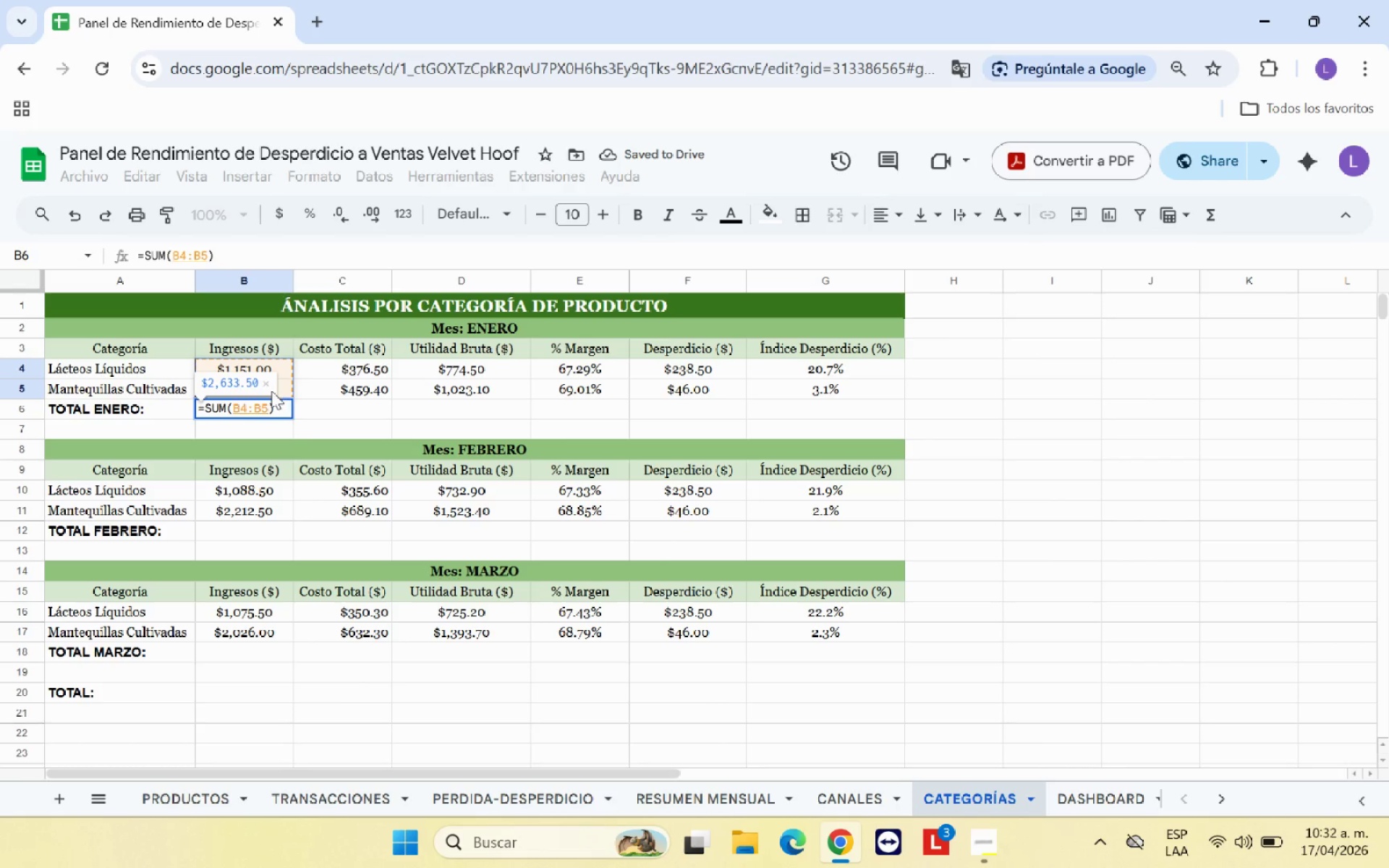 
key(Enter)
 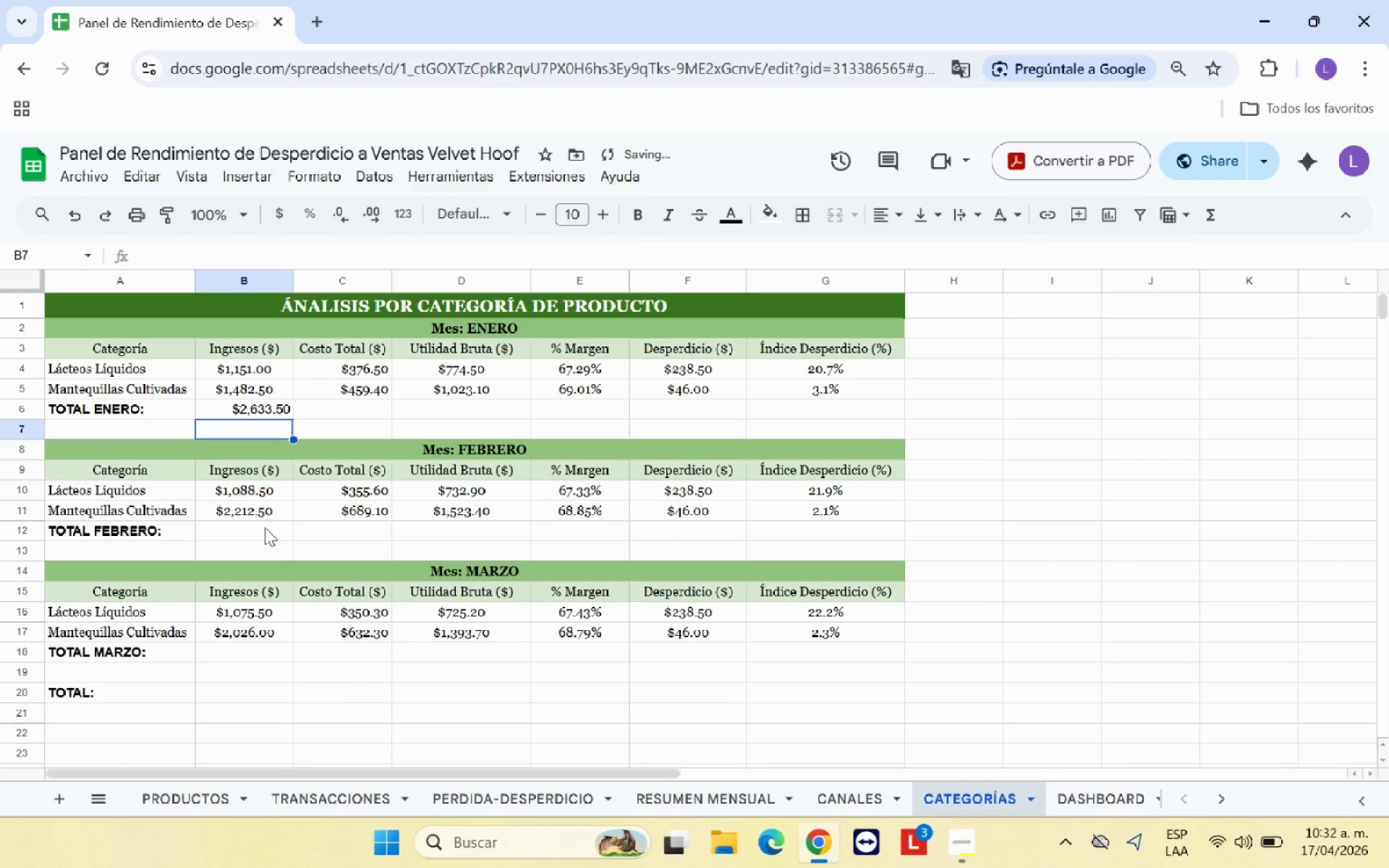 
left_click([266, 527])
 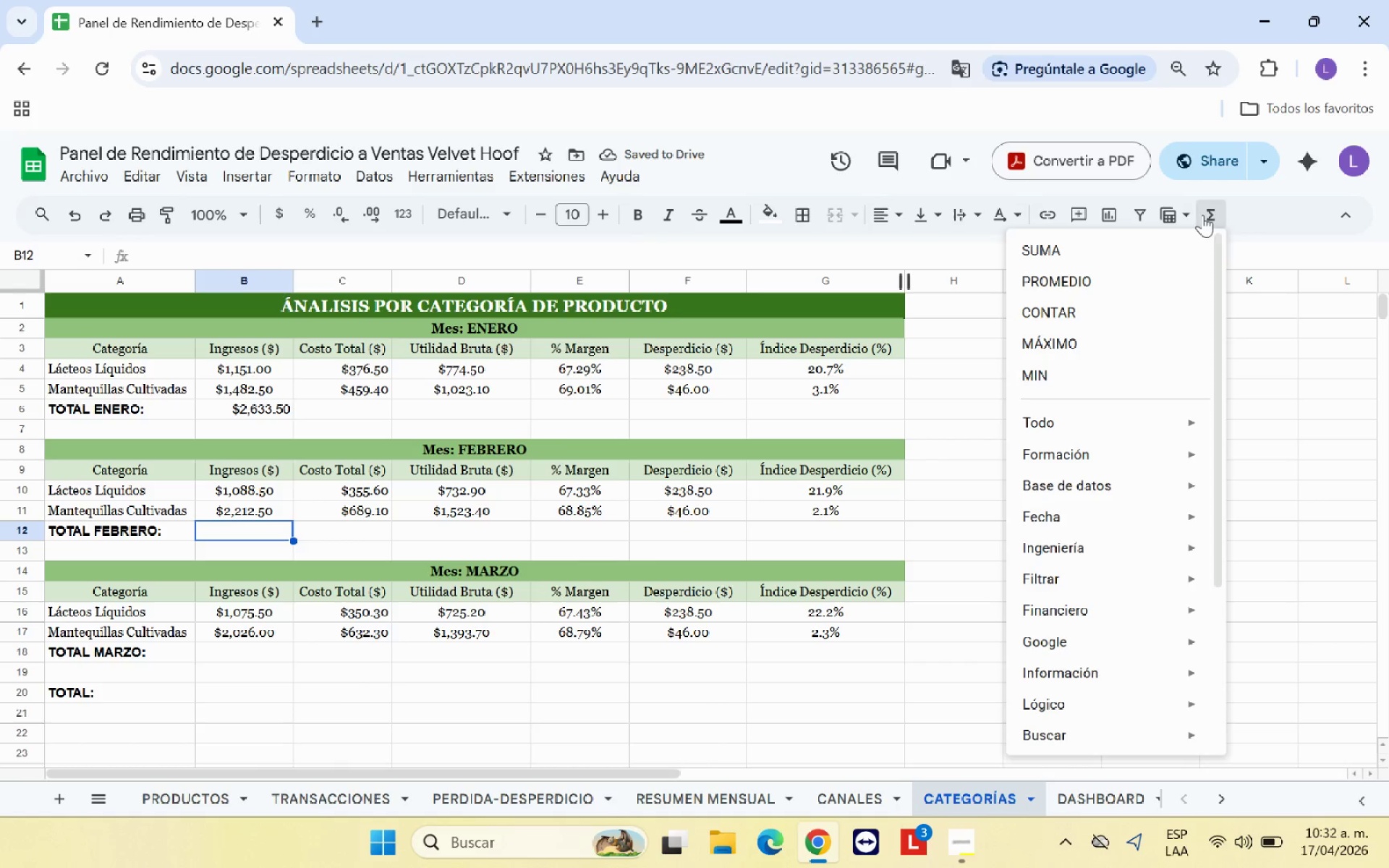 
double_click([1111, 256])
 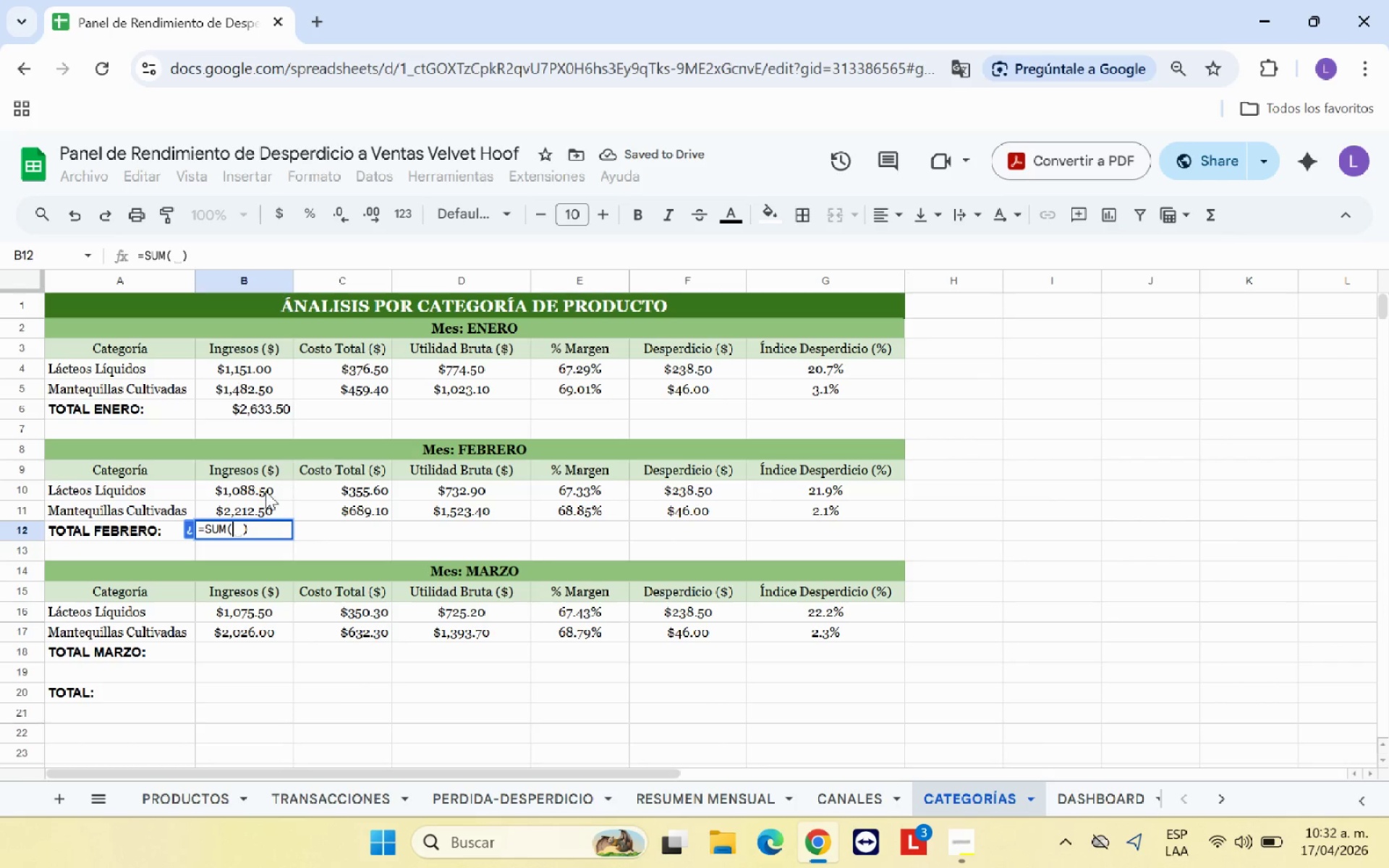 
left_click_drag(start_coordinate=[265, 492], to_coordinate=[264, 509])
 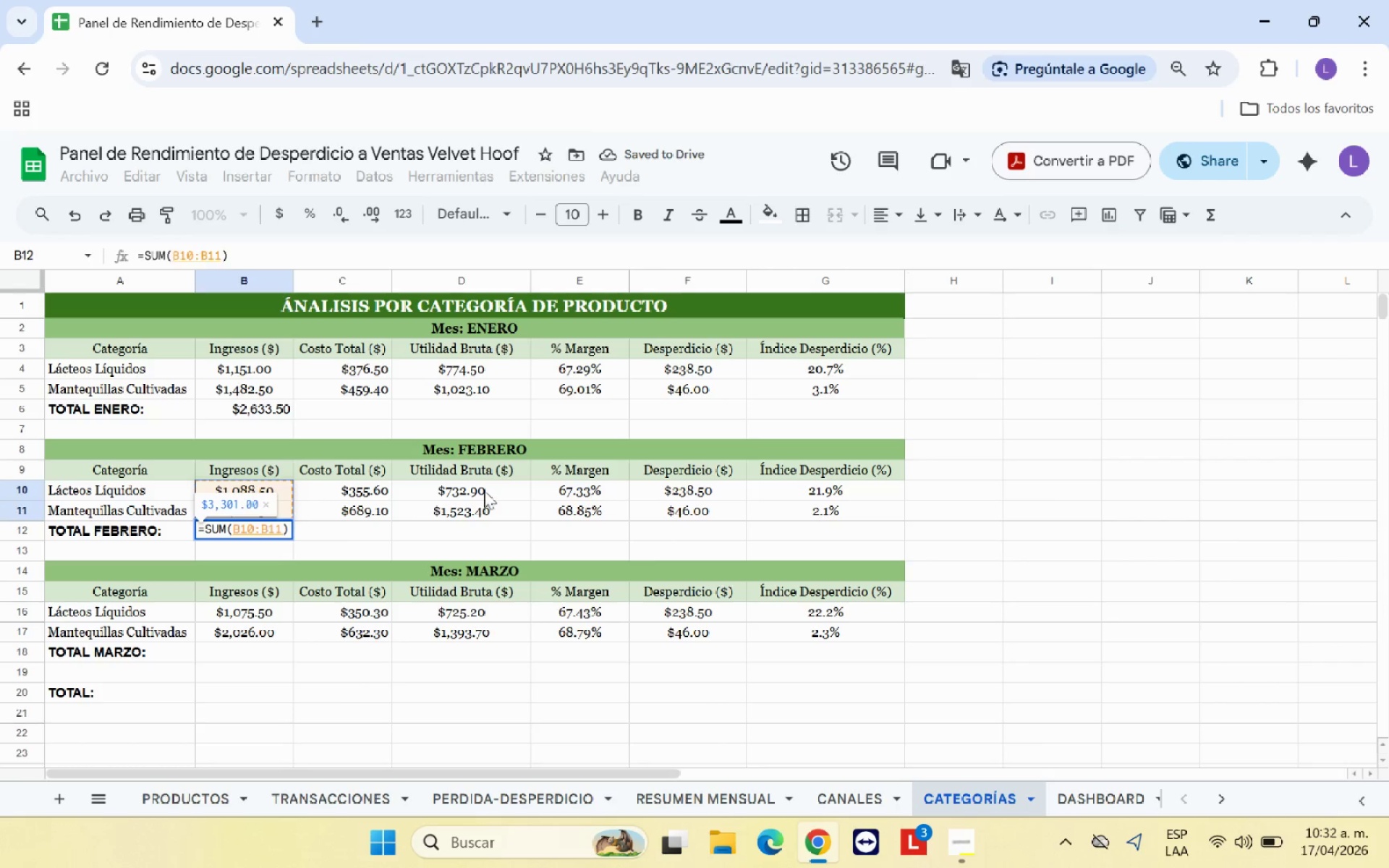 
key(Enter)
 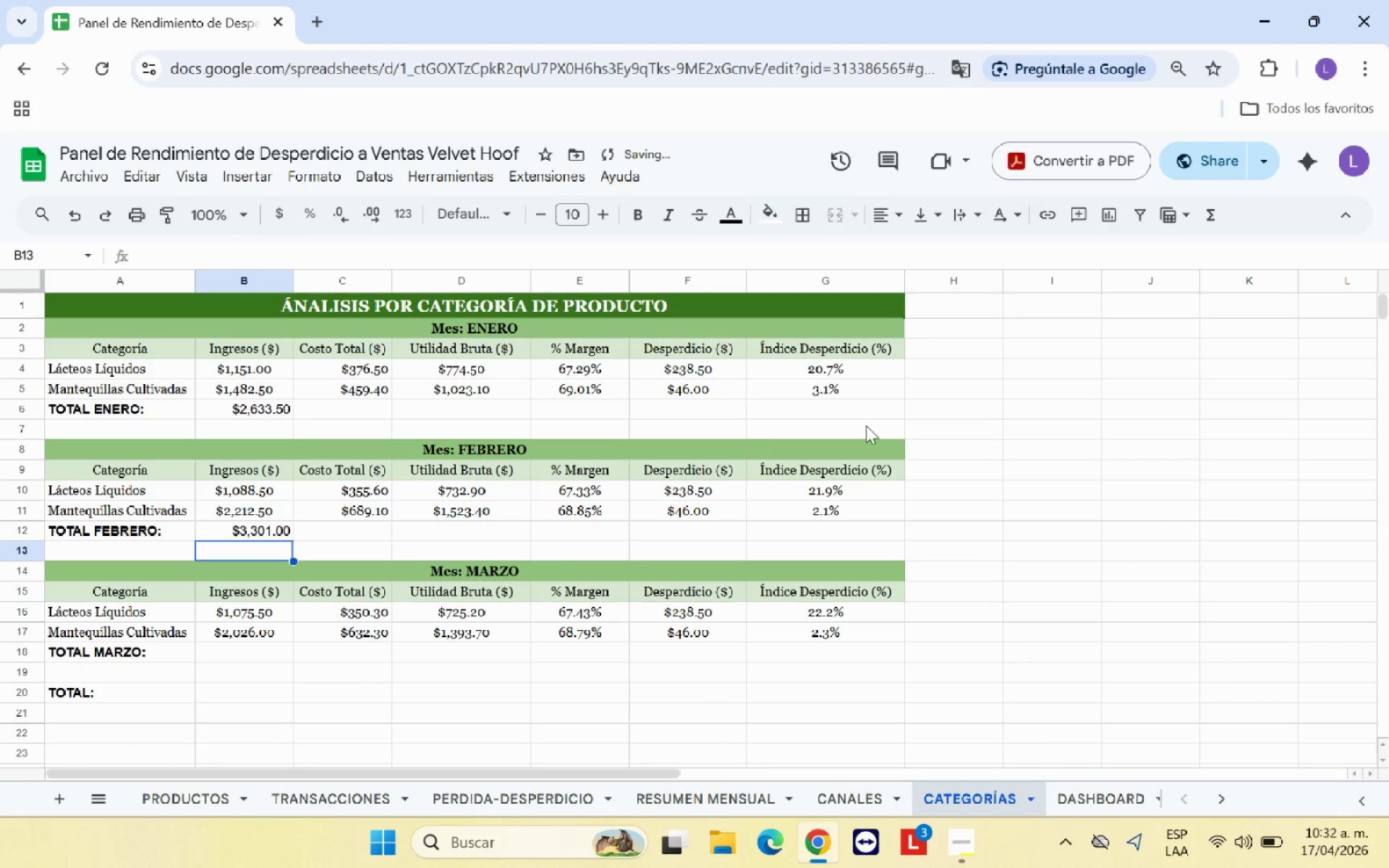 
key(Enter)
 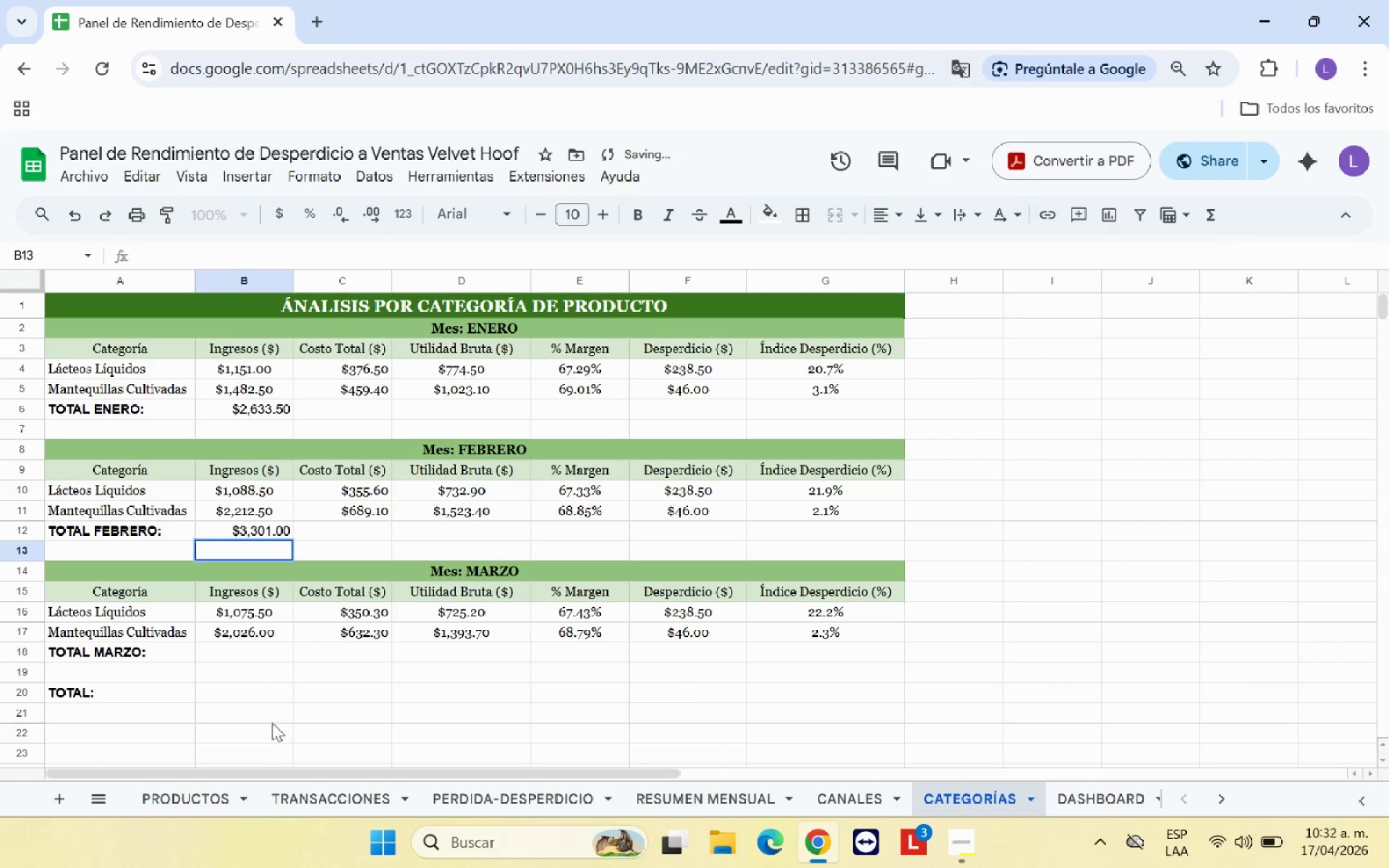 
key(Enter)
 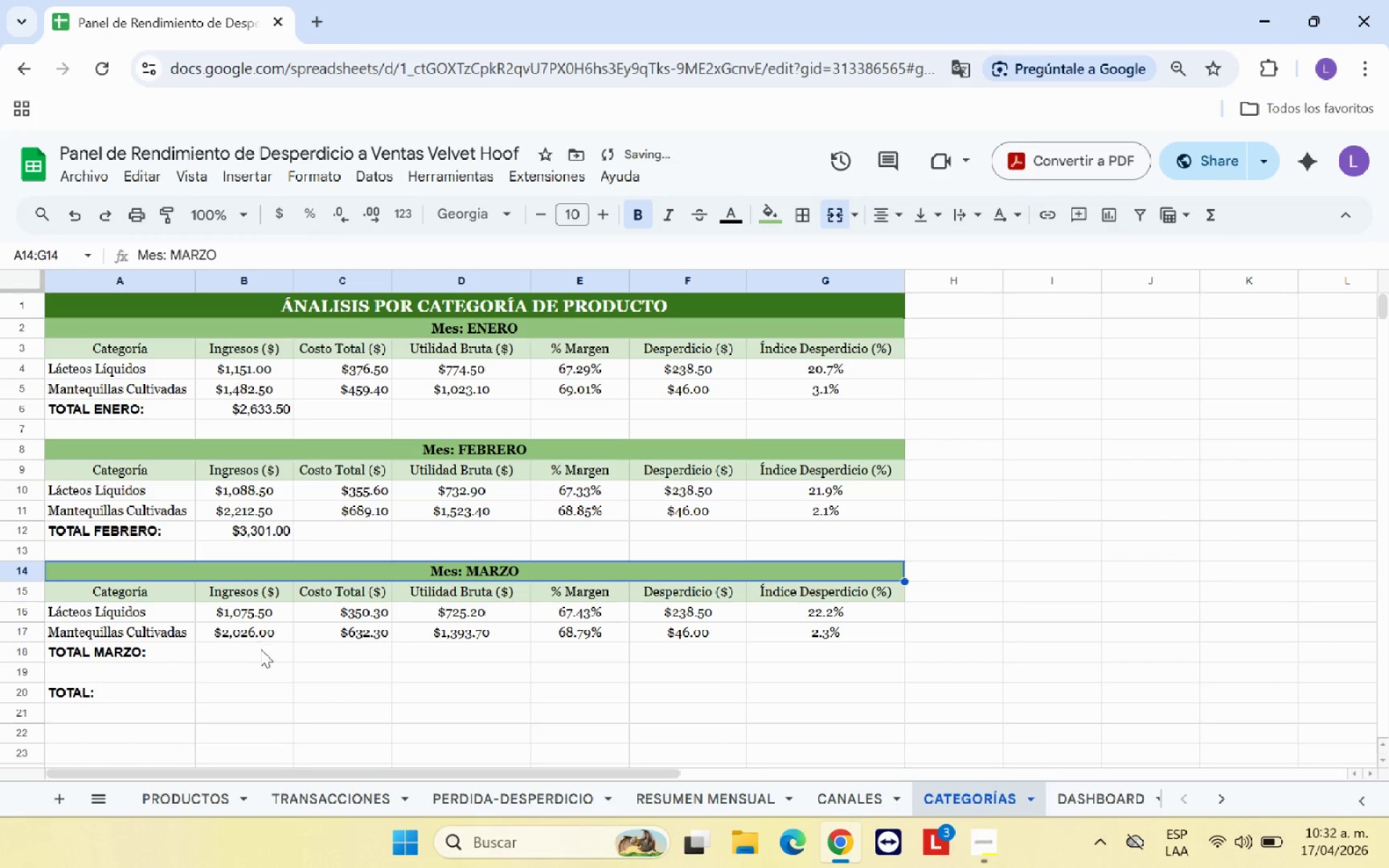 
left_click([264, 652])
 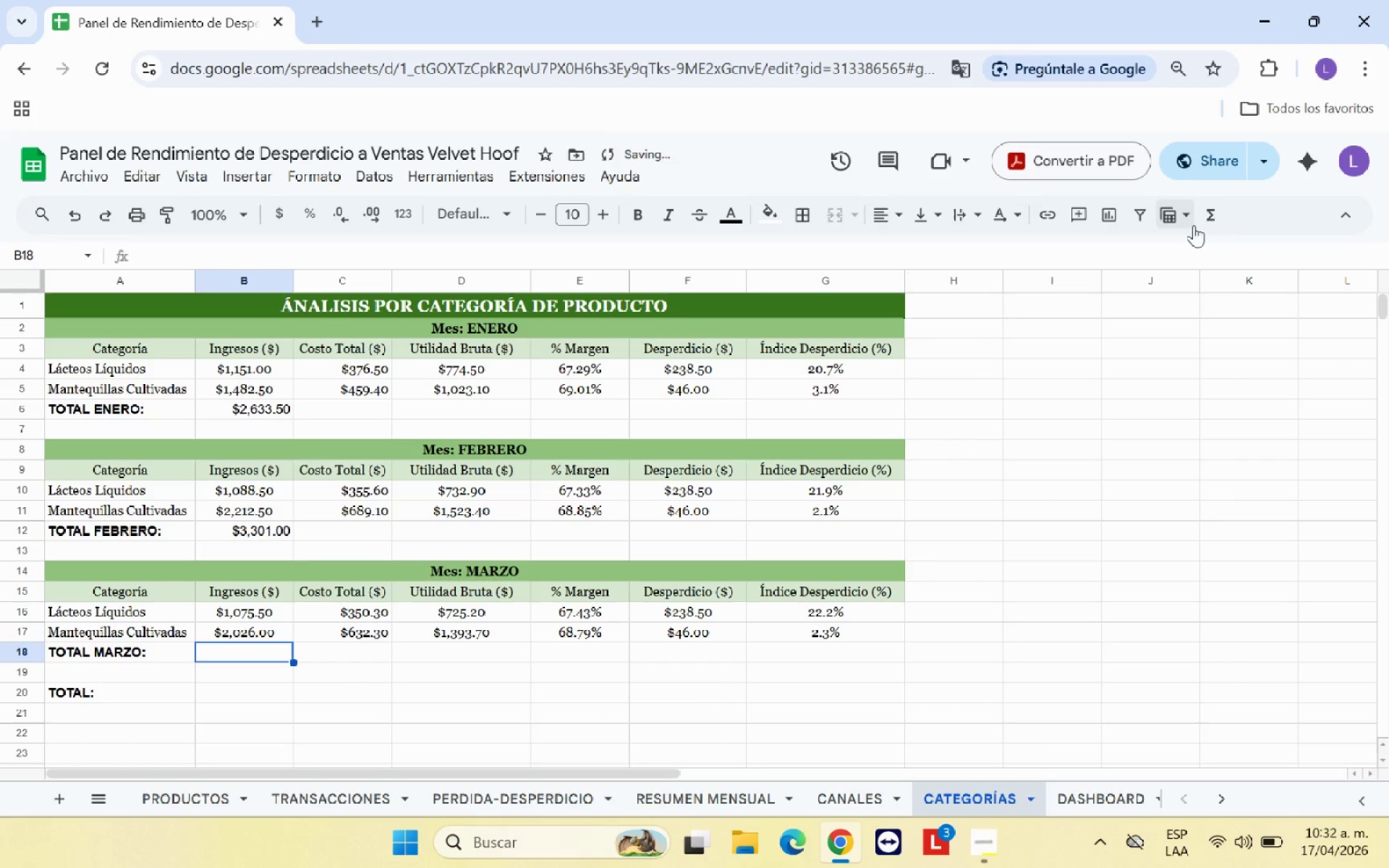 
left_click([1205, 220])
 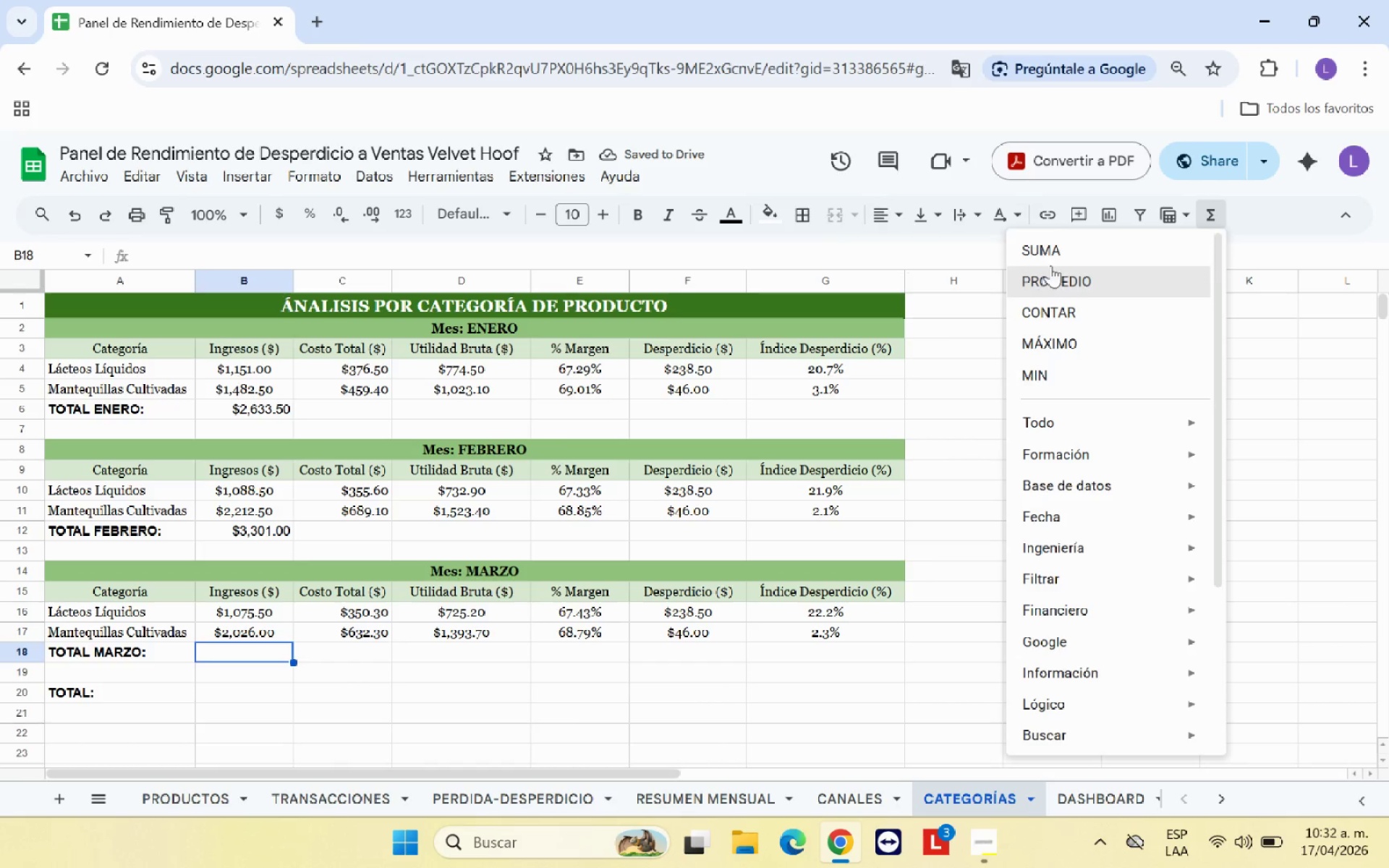 
left_click([1057, 255])
 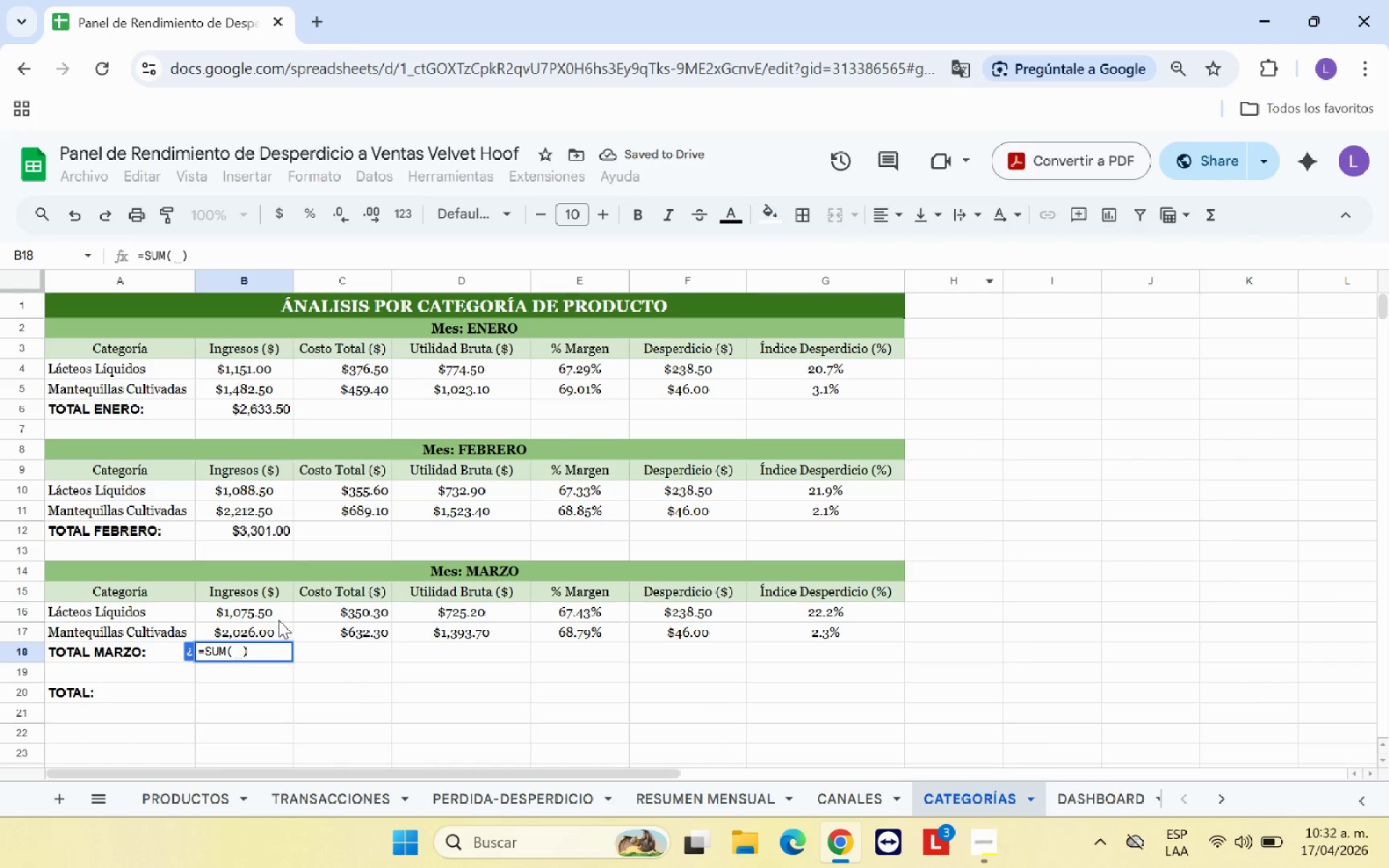 
left_click_drag(start_coordinate=[277, 614], to_coordinate=[277, 631])
 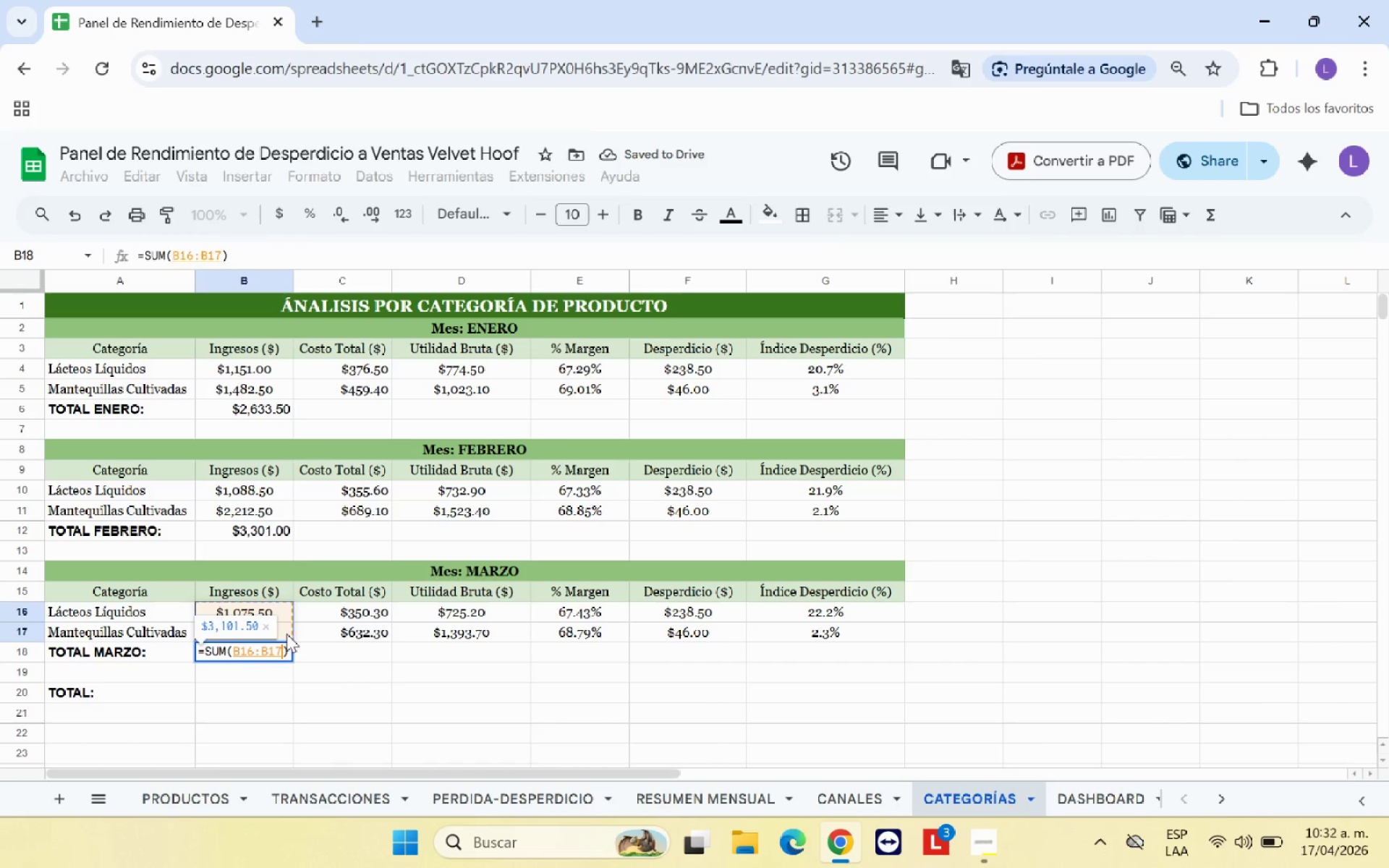 
key(Enter)
 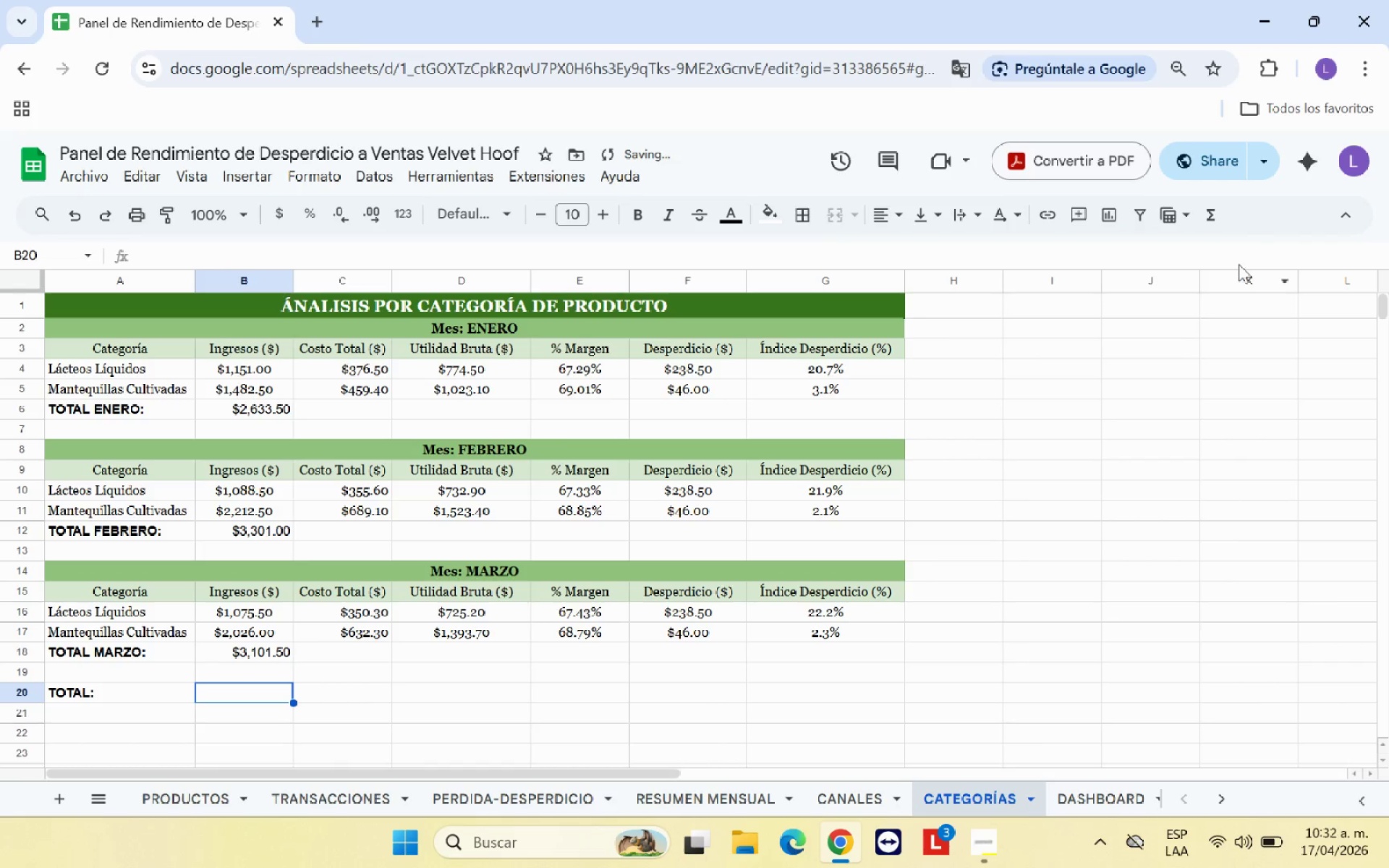 
left_click([1223, 218])
 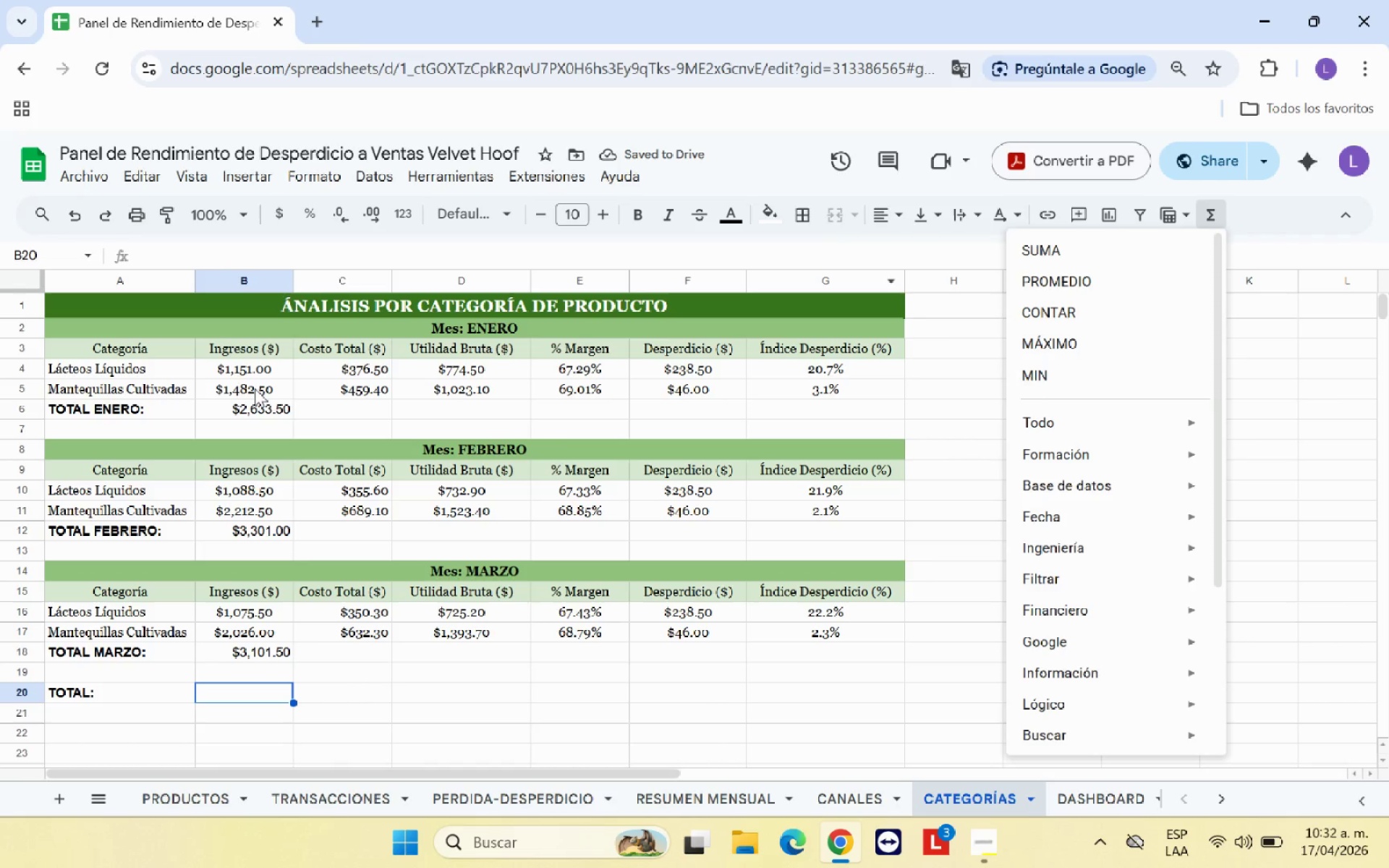 
left_click([272, 407])
 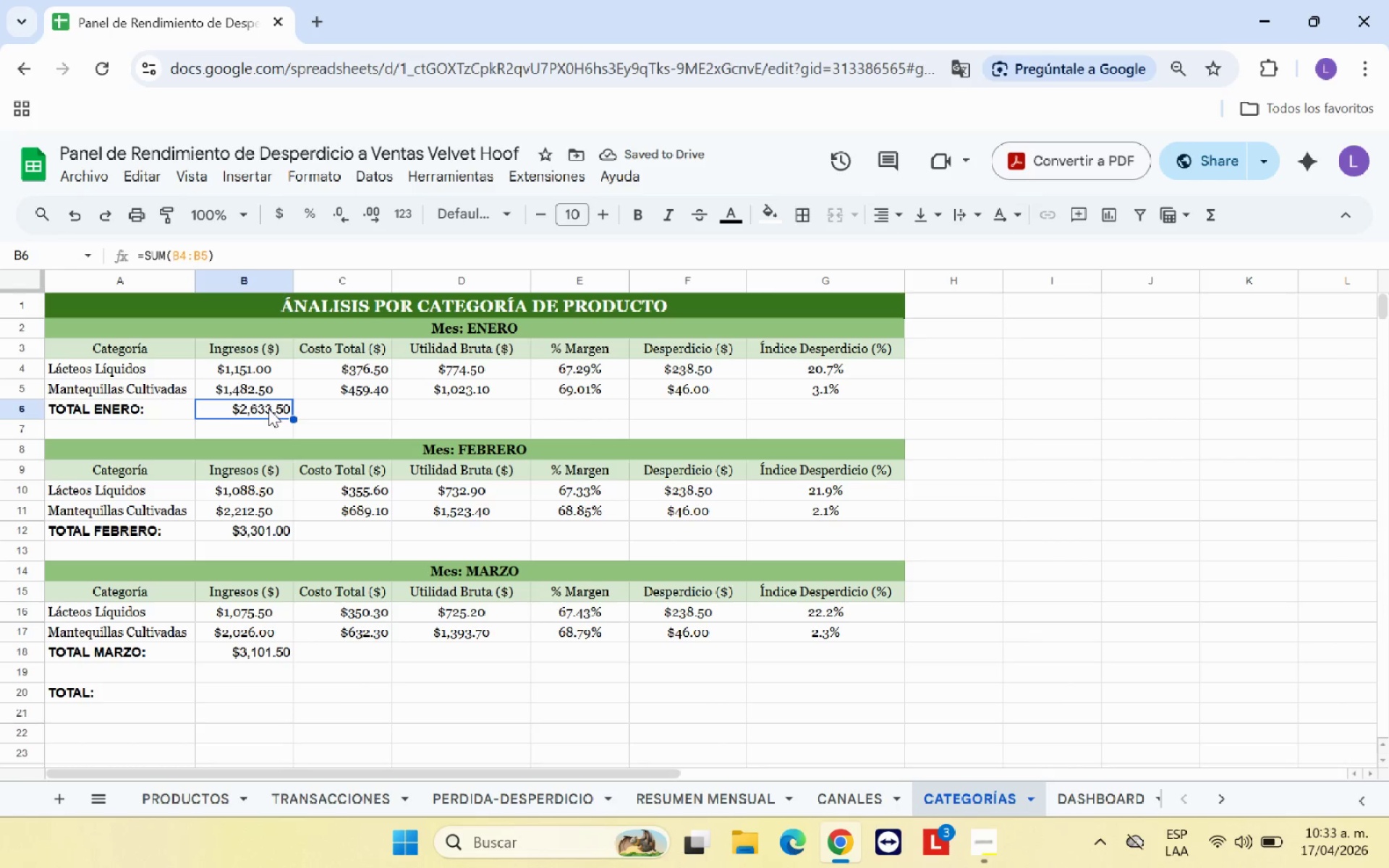 
key(Equal)
 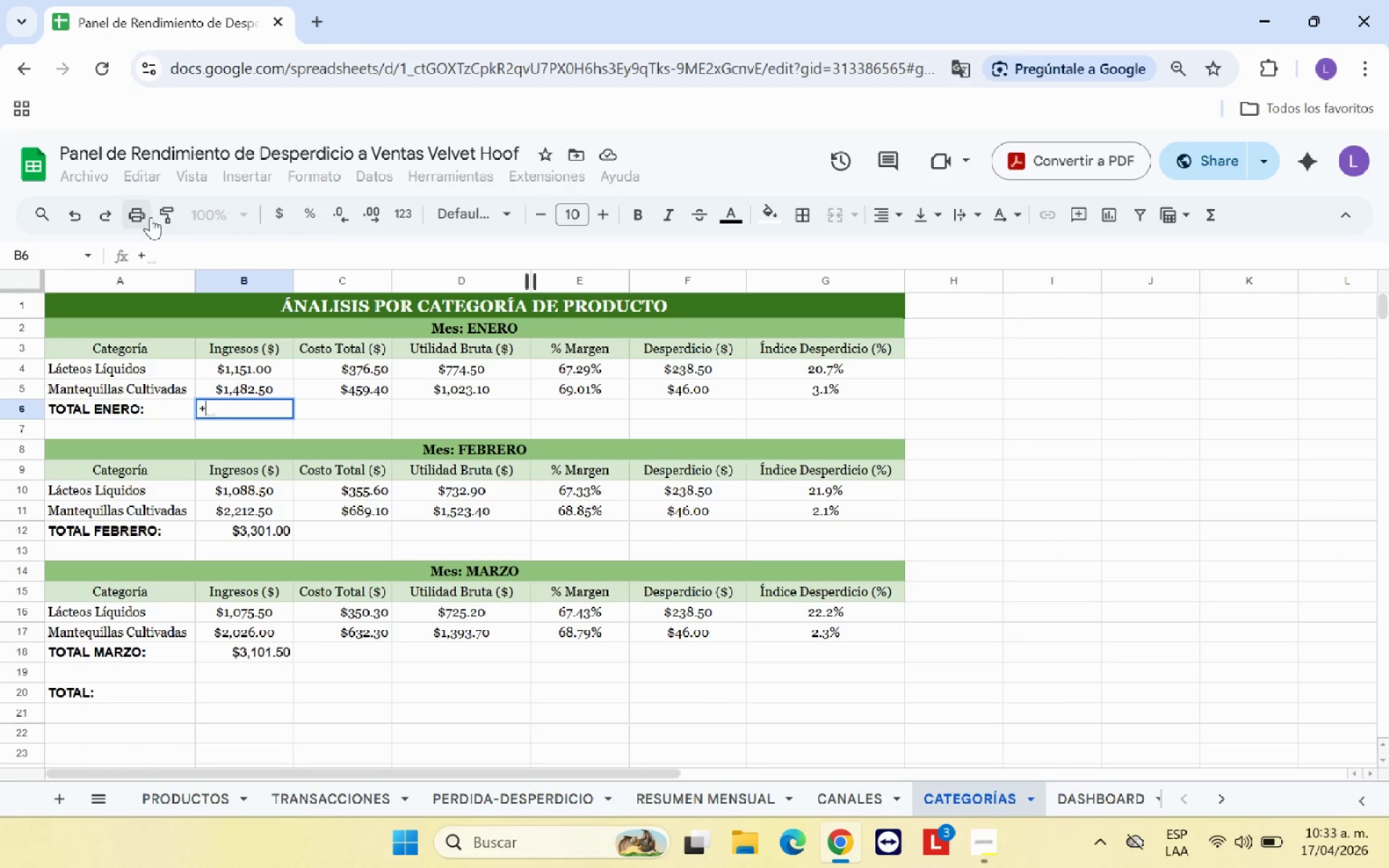 
double_click([72, 220])
 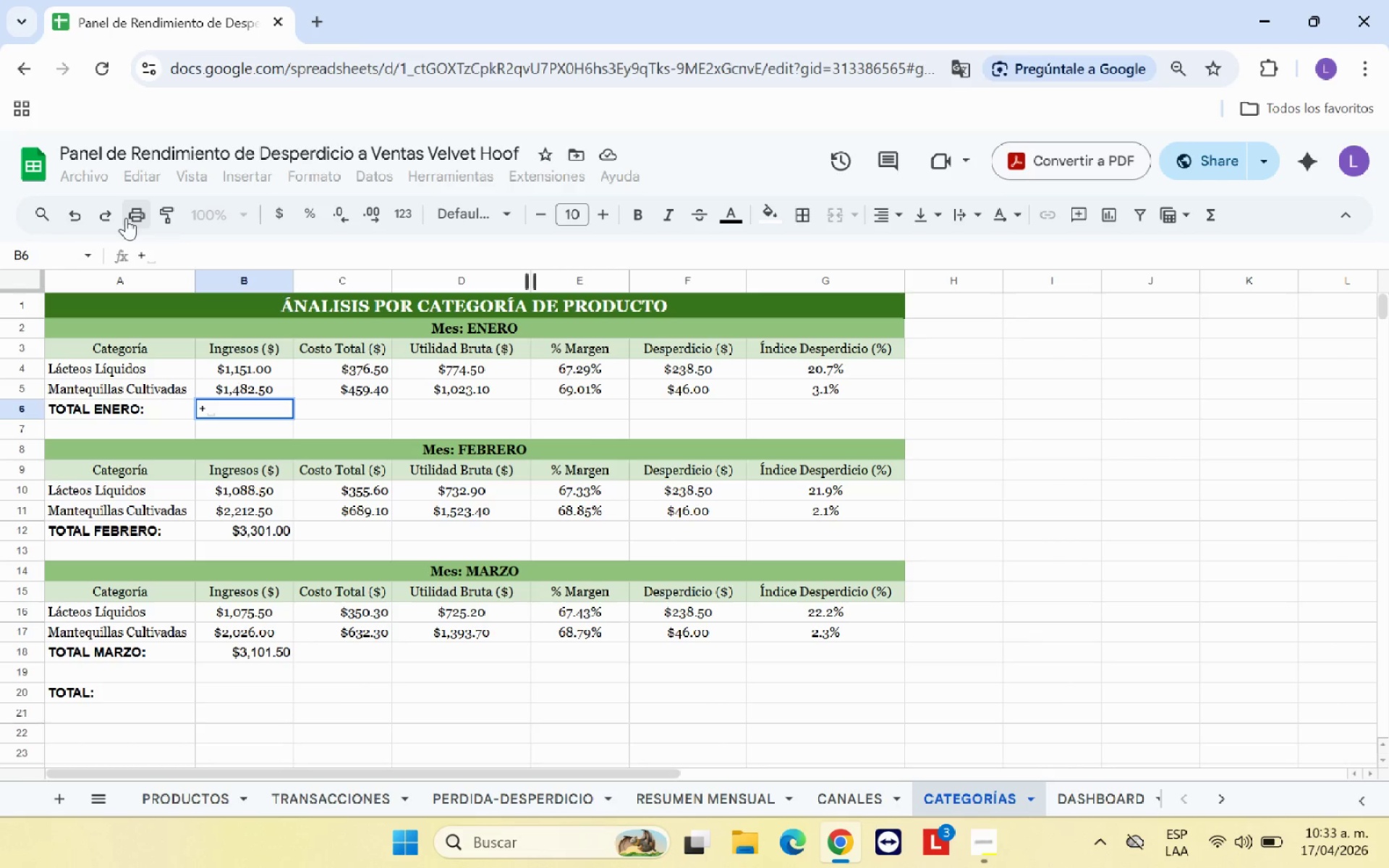 
key(Backspace)
 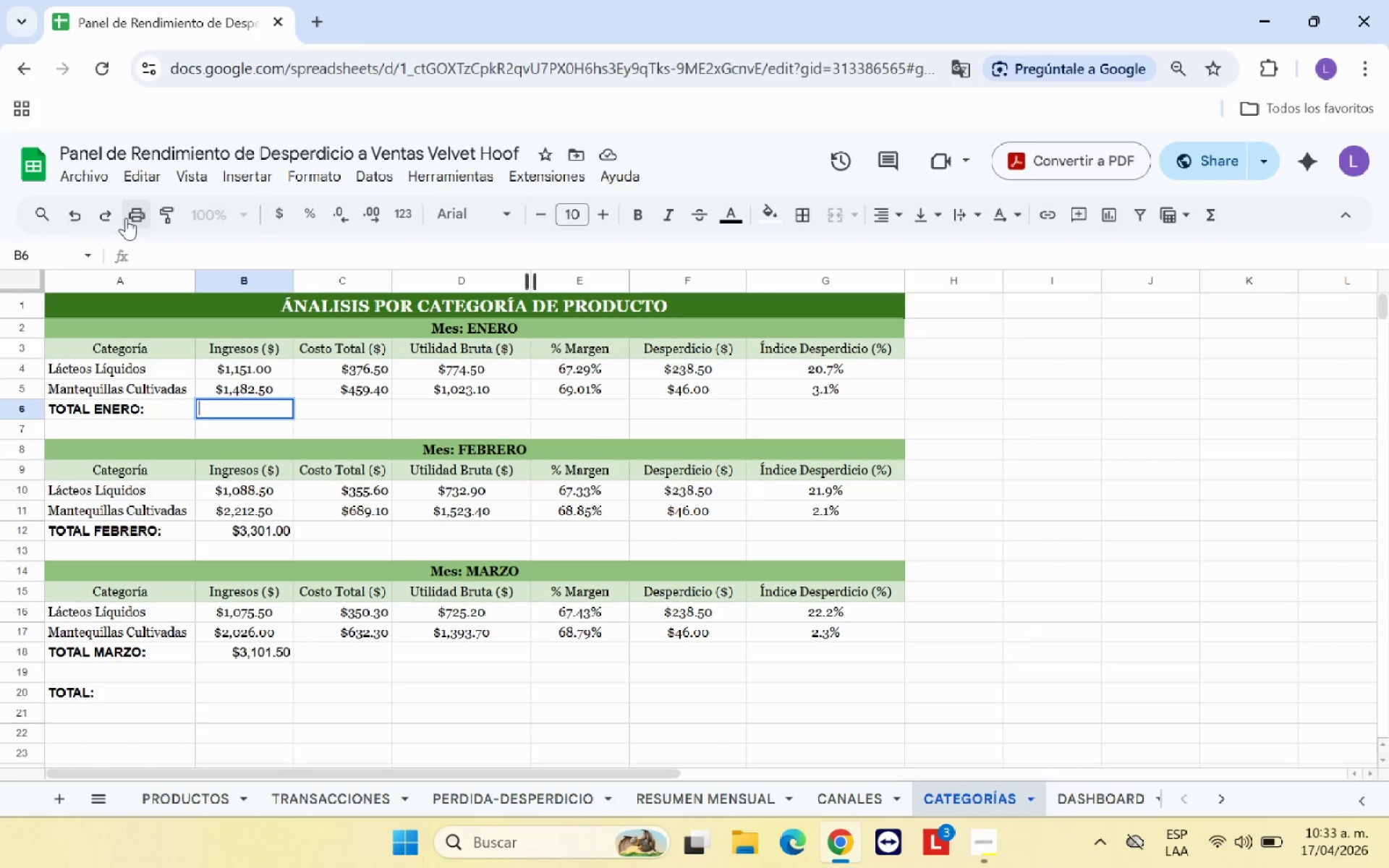 
key(Enter)
 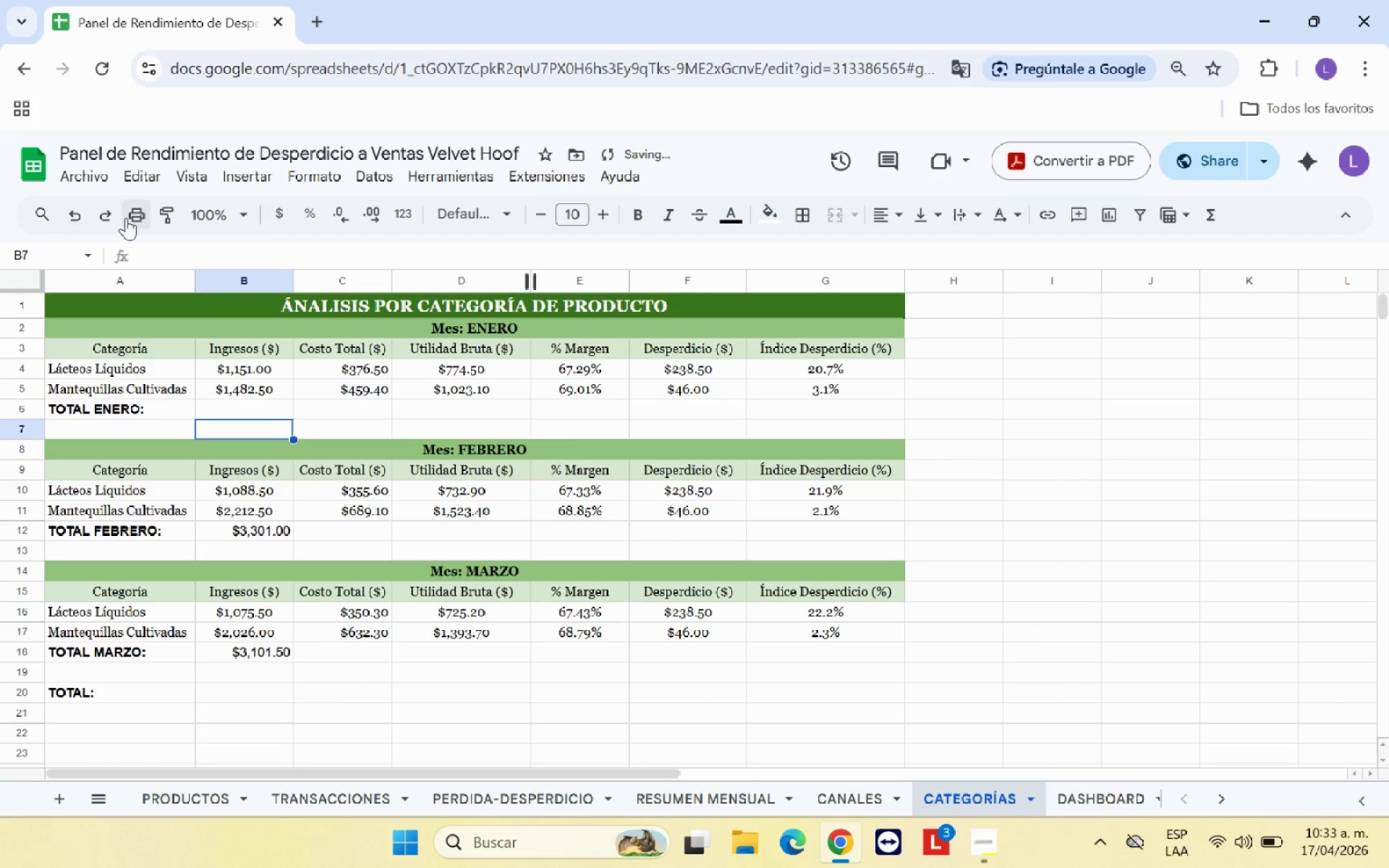 
key(ArrowUp)
 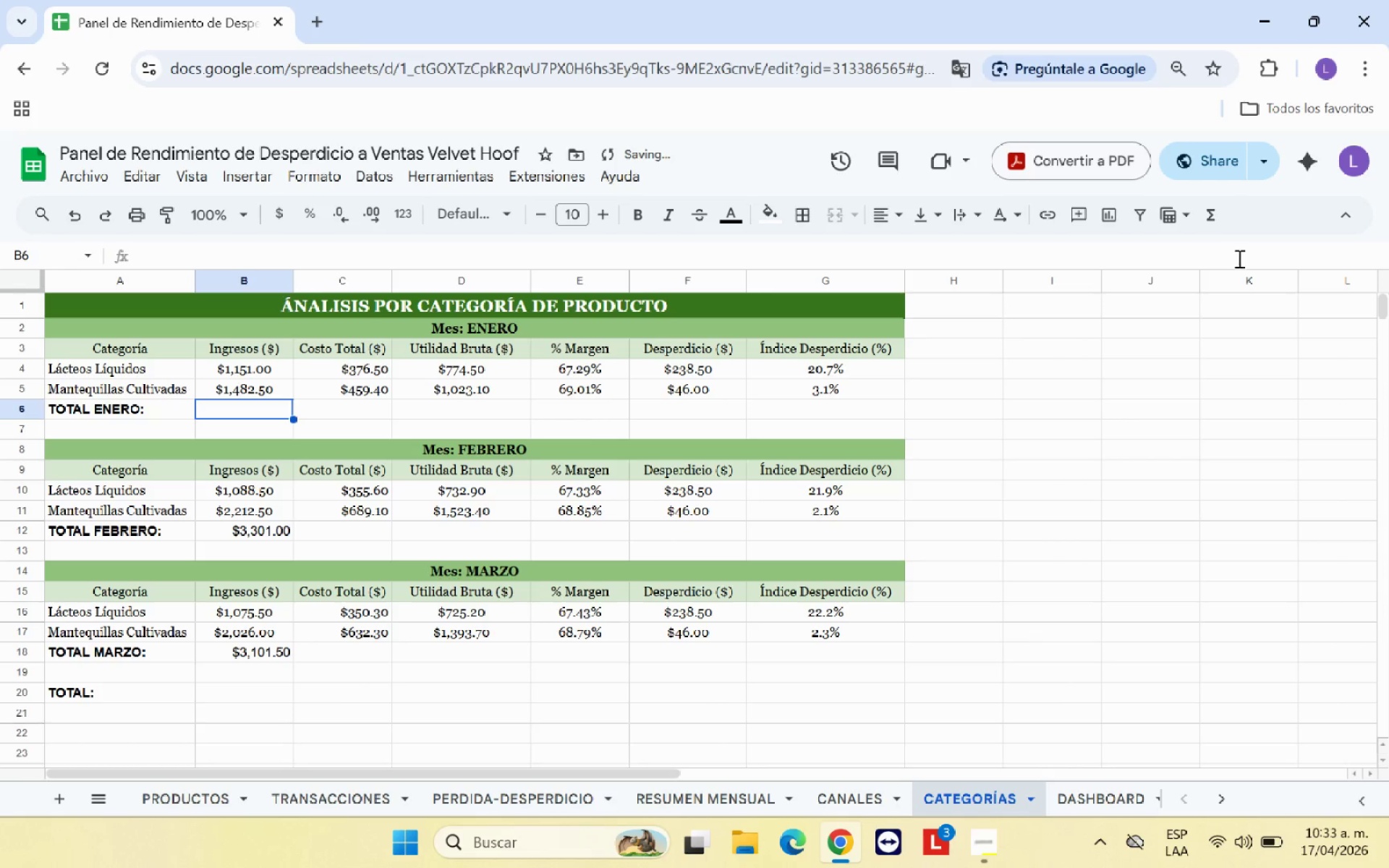 
left_click([1218, 224])
 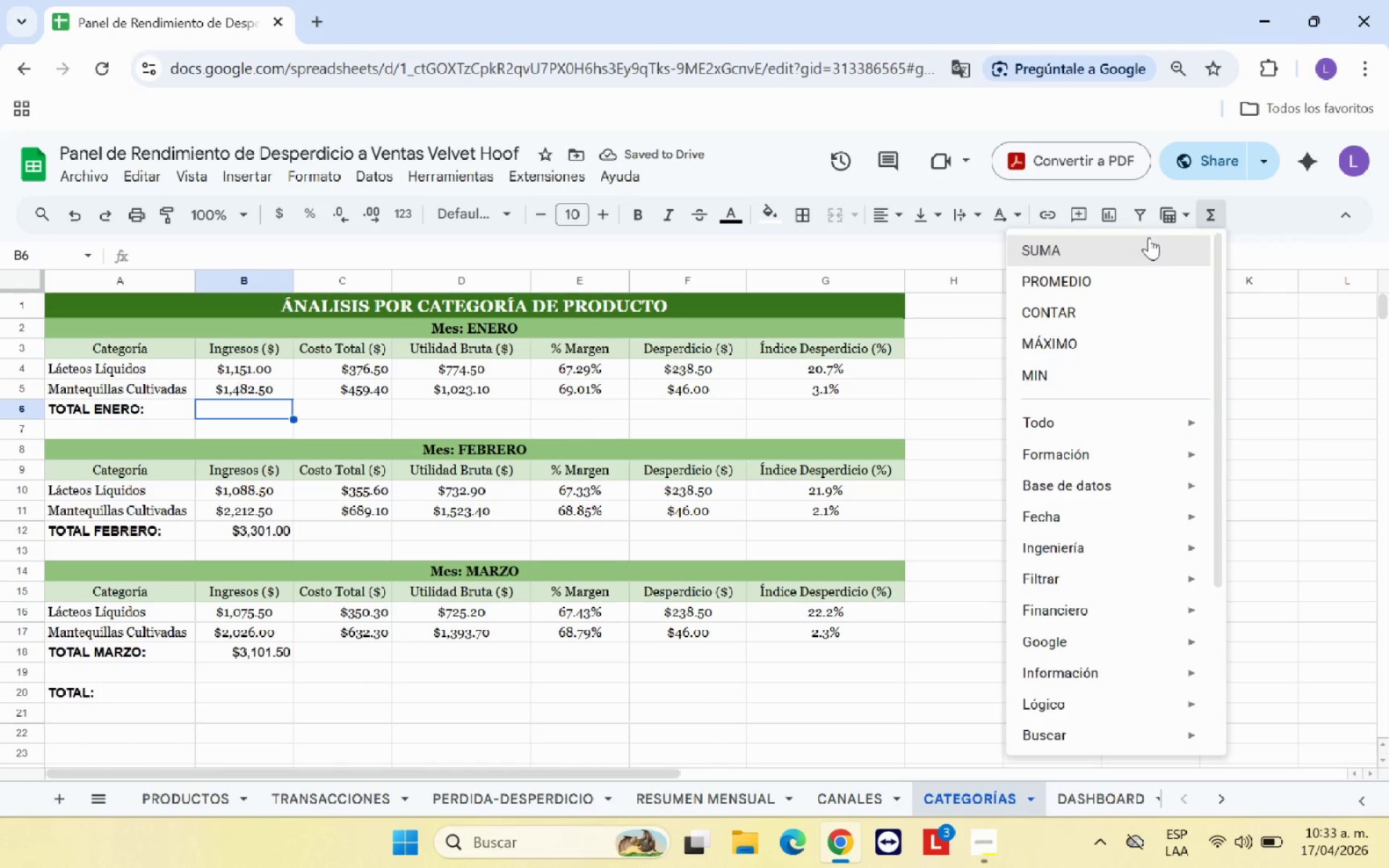 
left_click([1148, 237])
 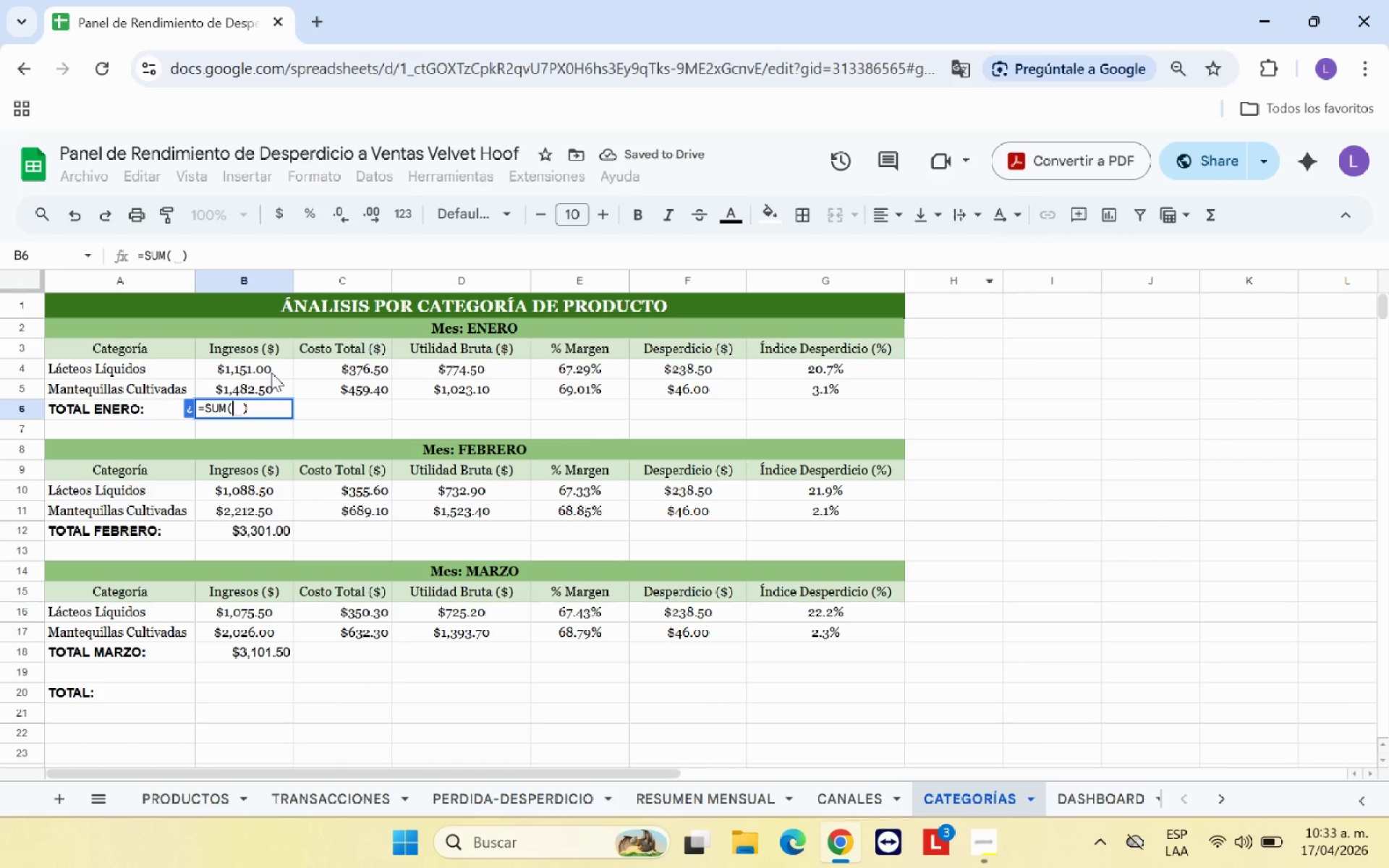 
left_click_drag(start_coordinate=[269, 371], to_coordinate=[268, 386])
 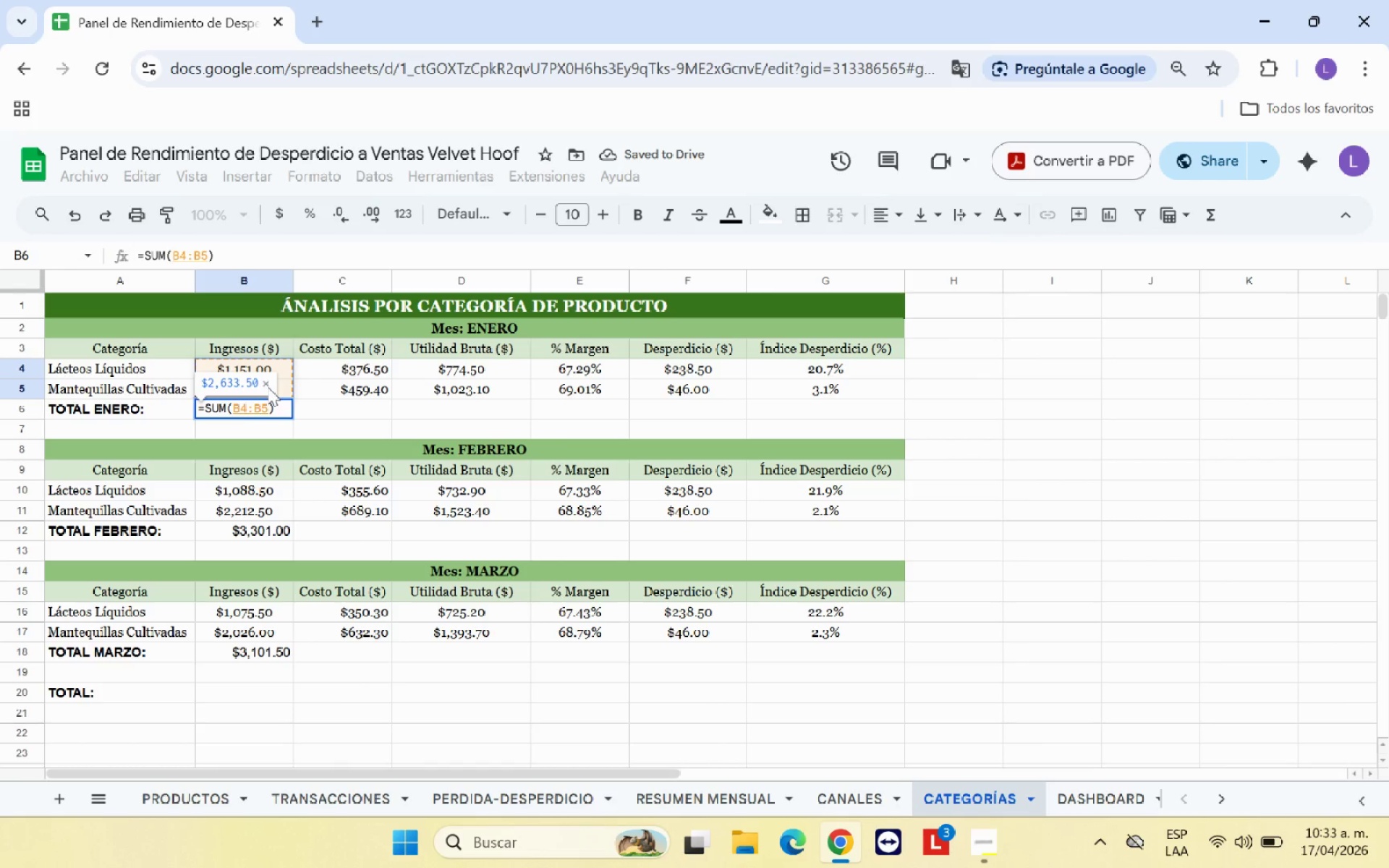 
key(Enter)
 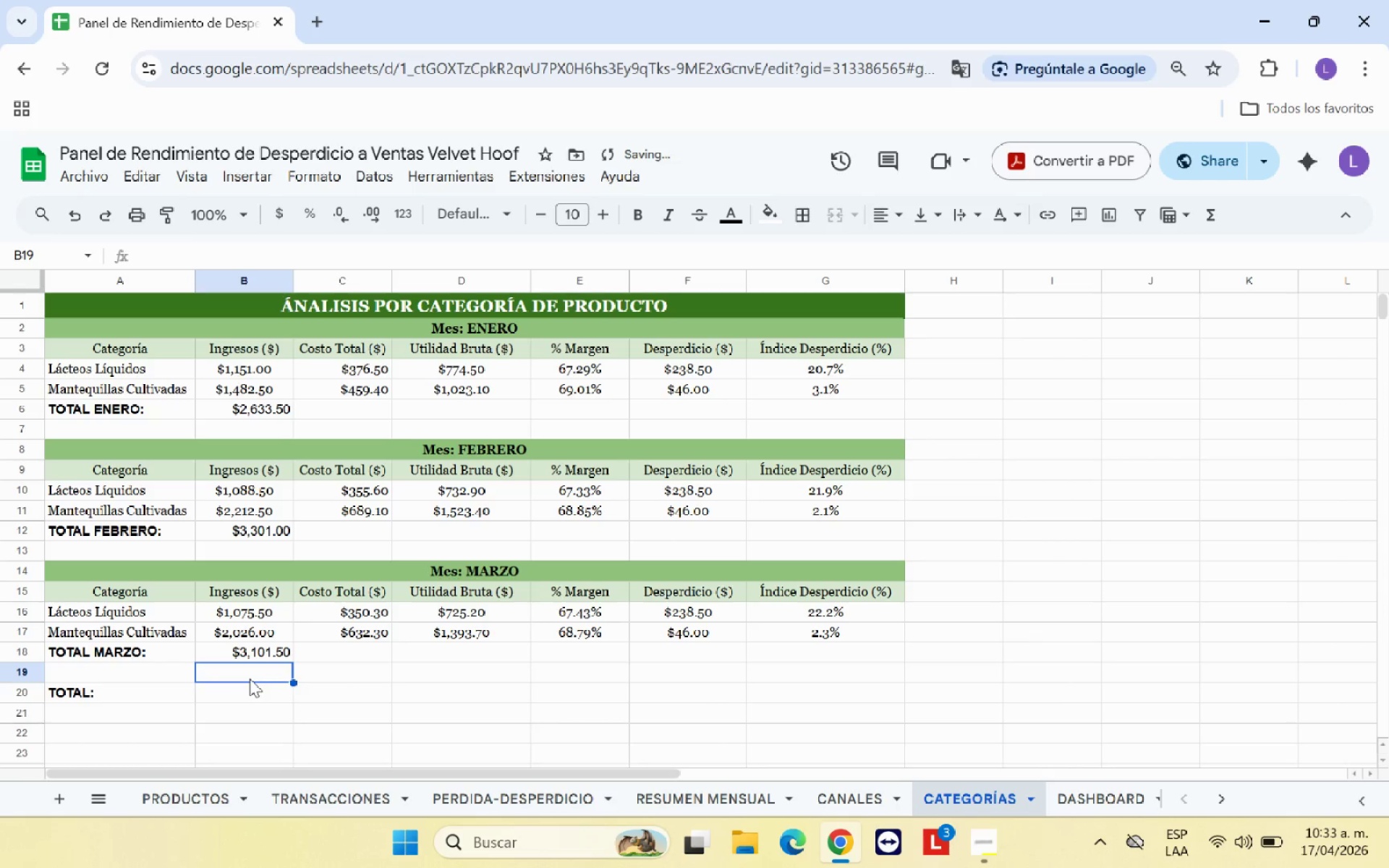 
double_click([250, 694])
 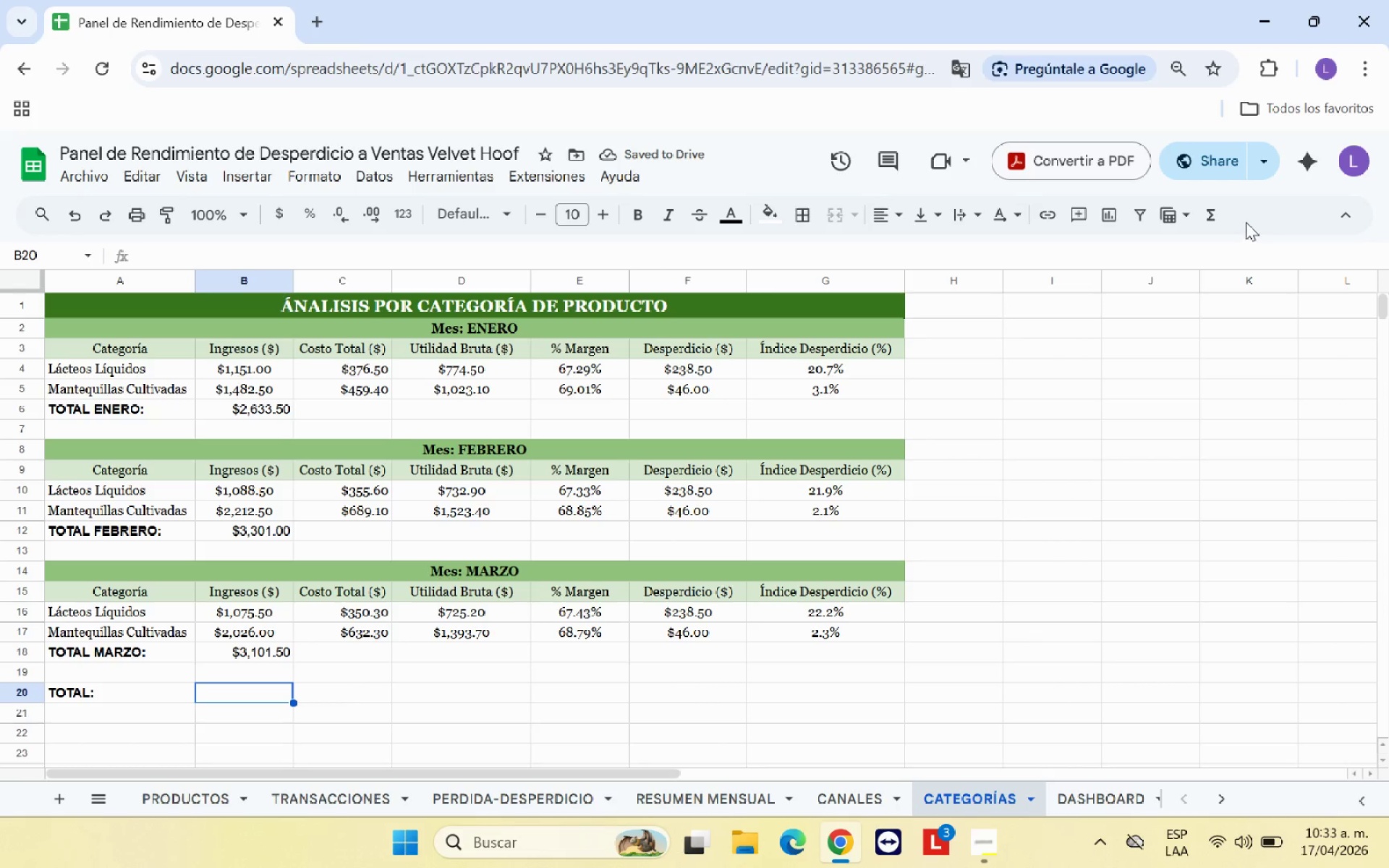 
left_click([1214, 219])
 